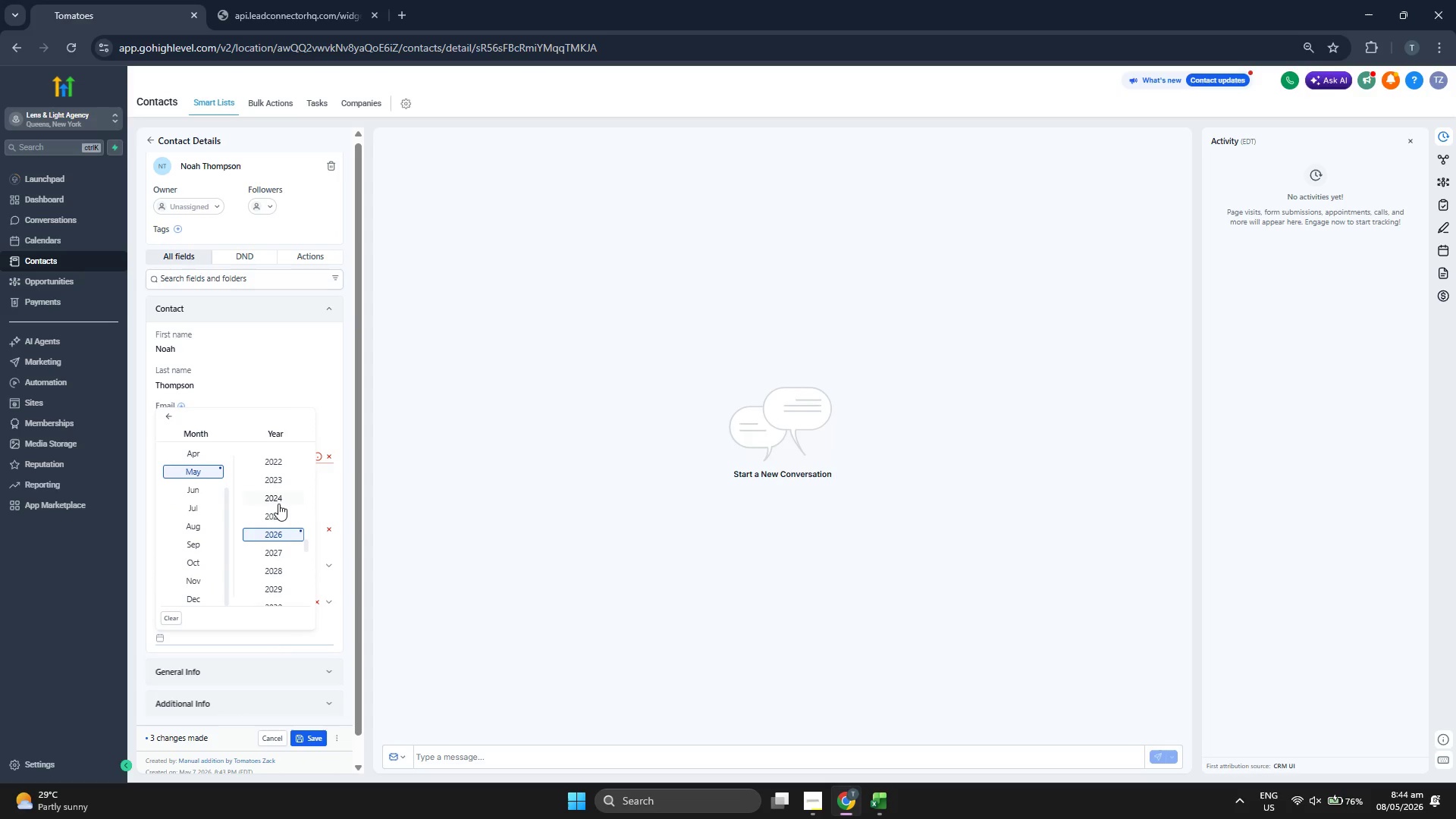 
left_click([279, 502])
 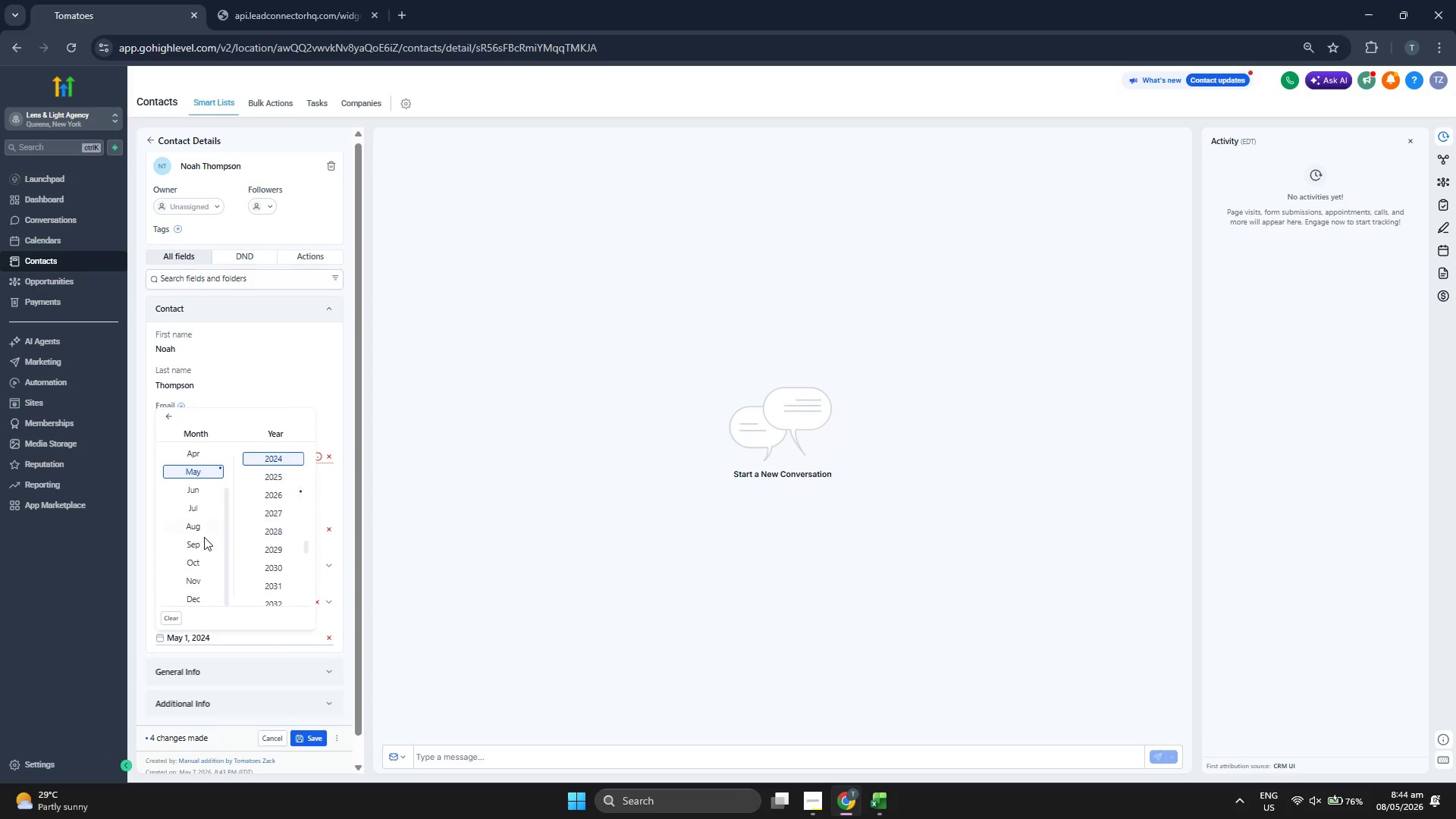 
left_click([202, 539])
 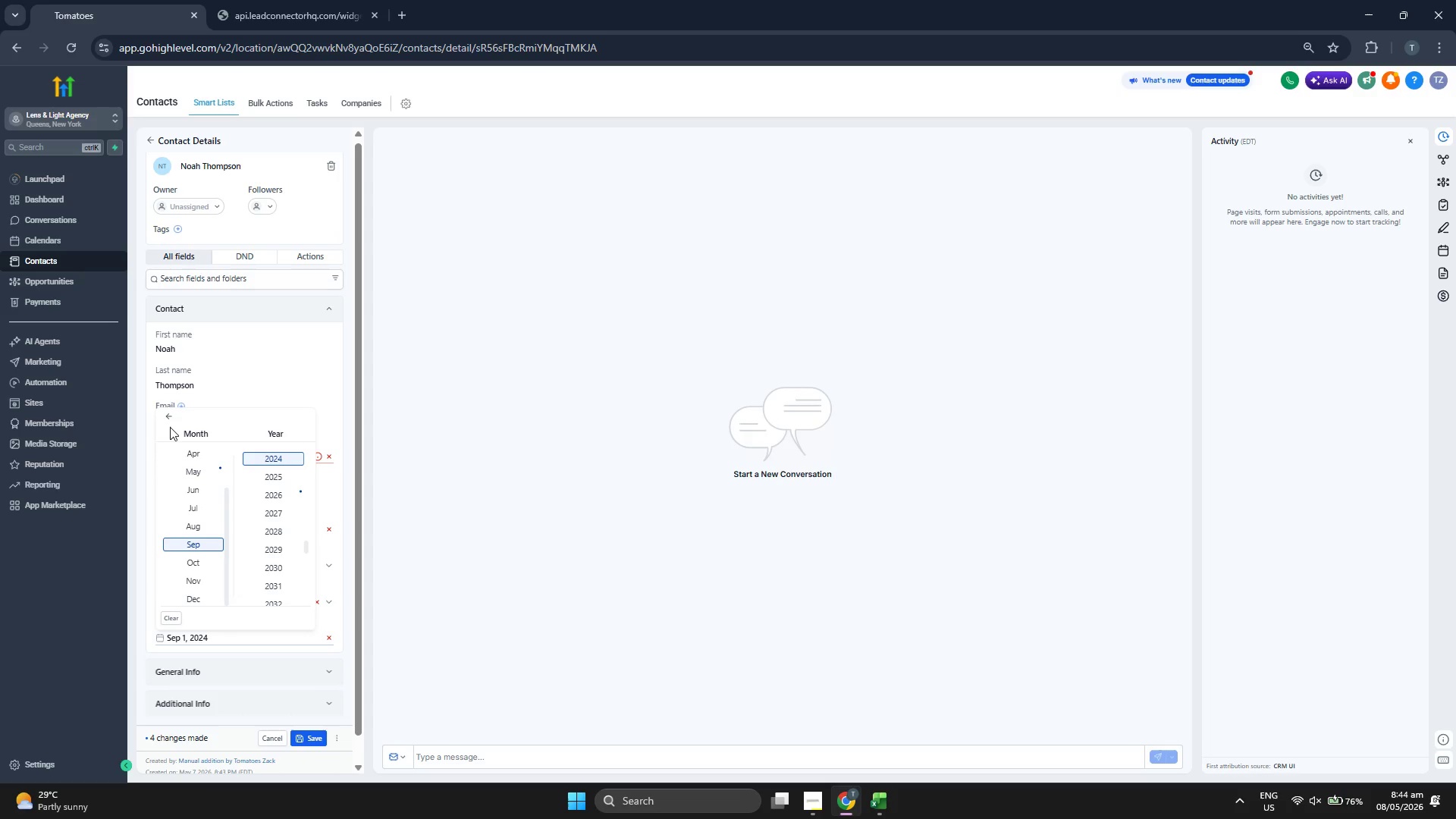 
left_click([168, 419])
 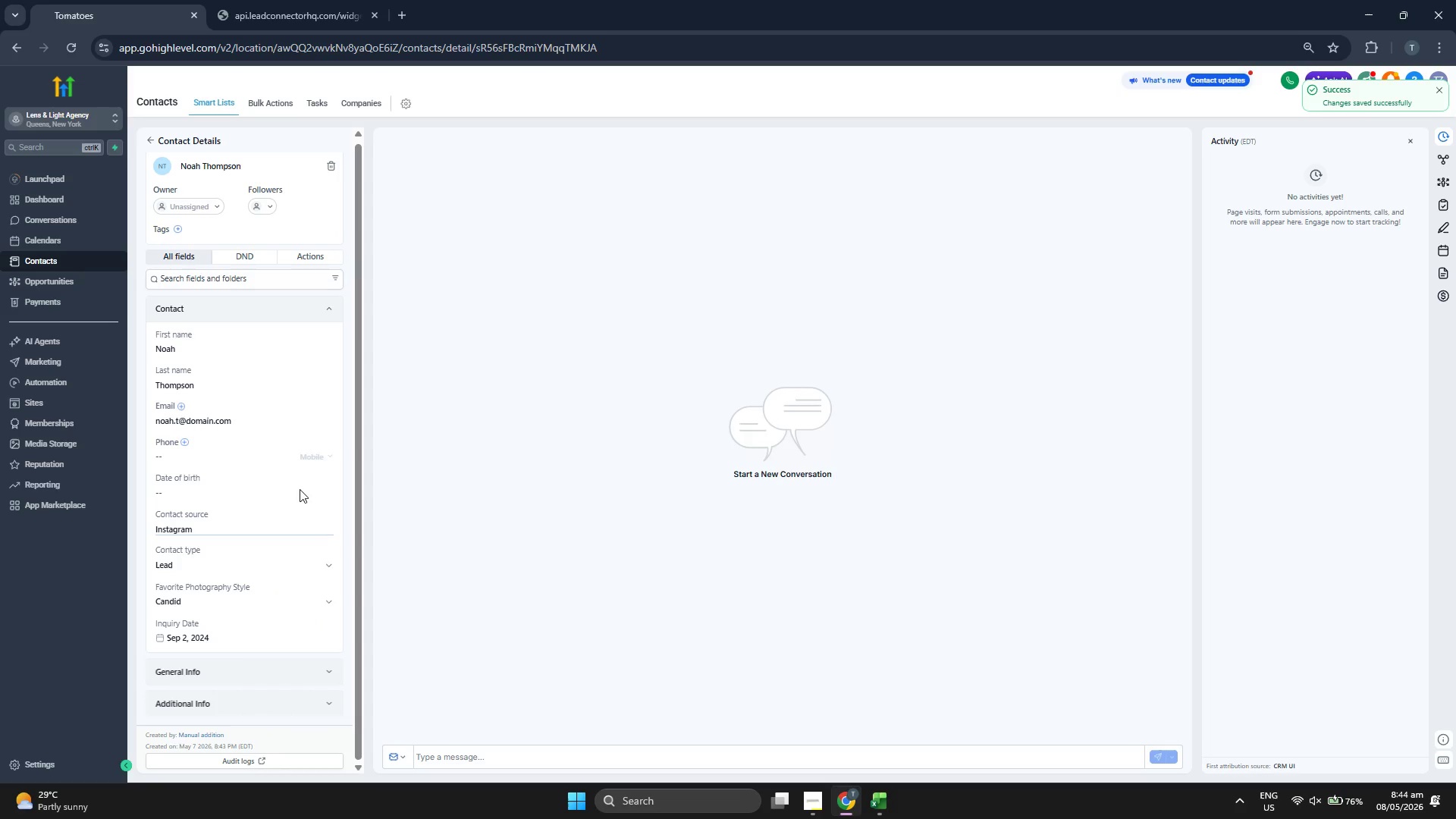 
left_click([153, 135])
 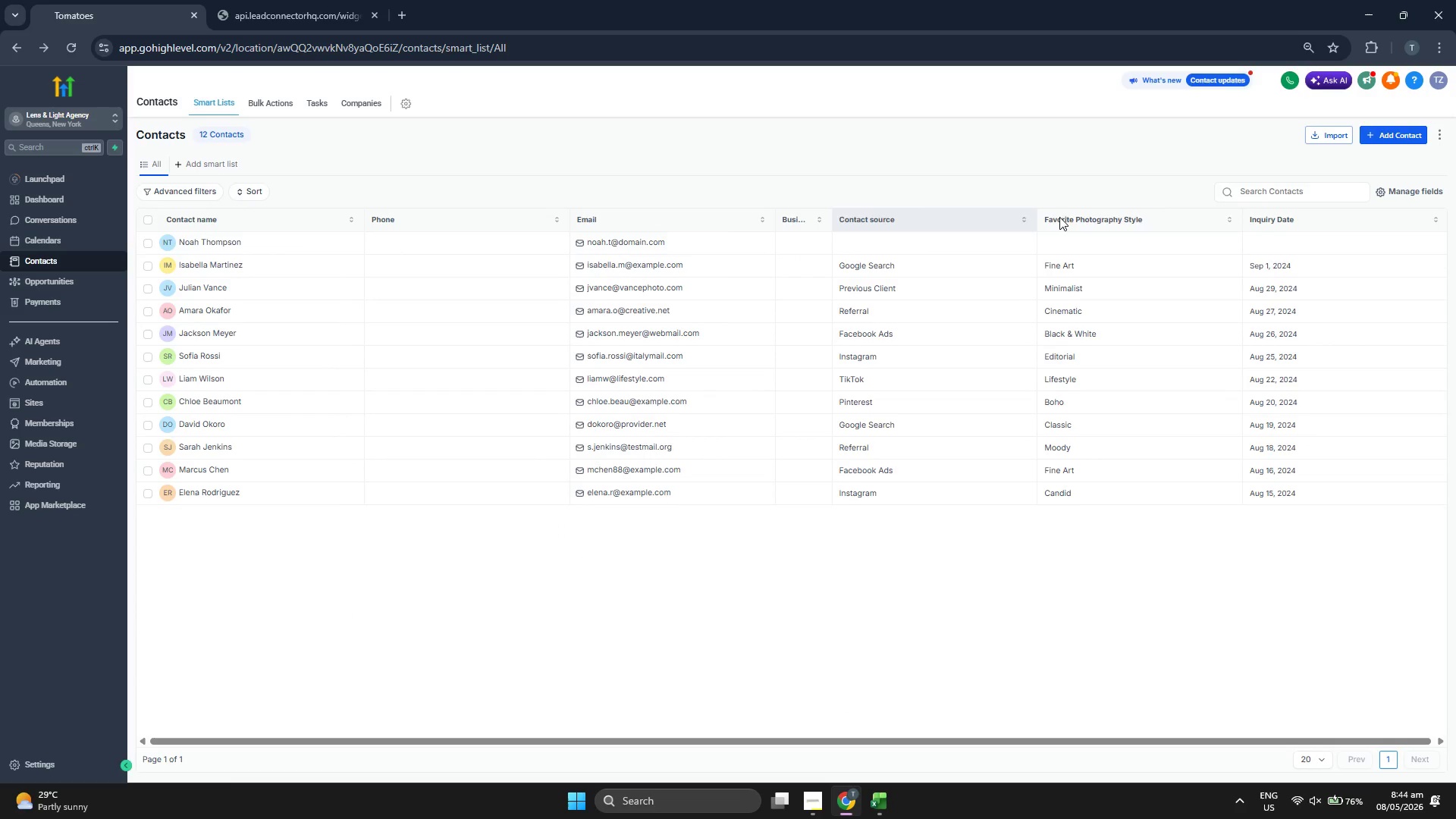 
left_click([1401, 134])
 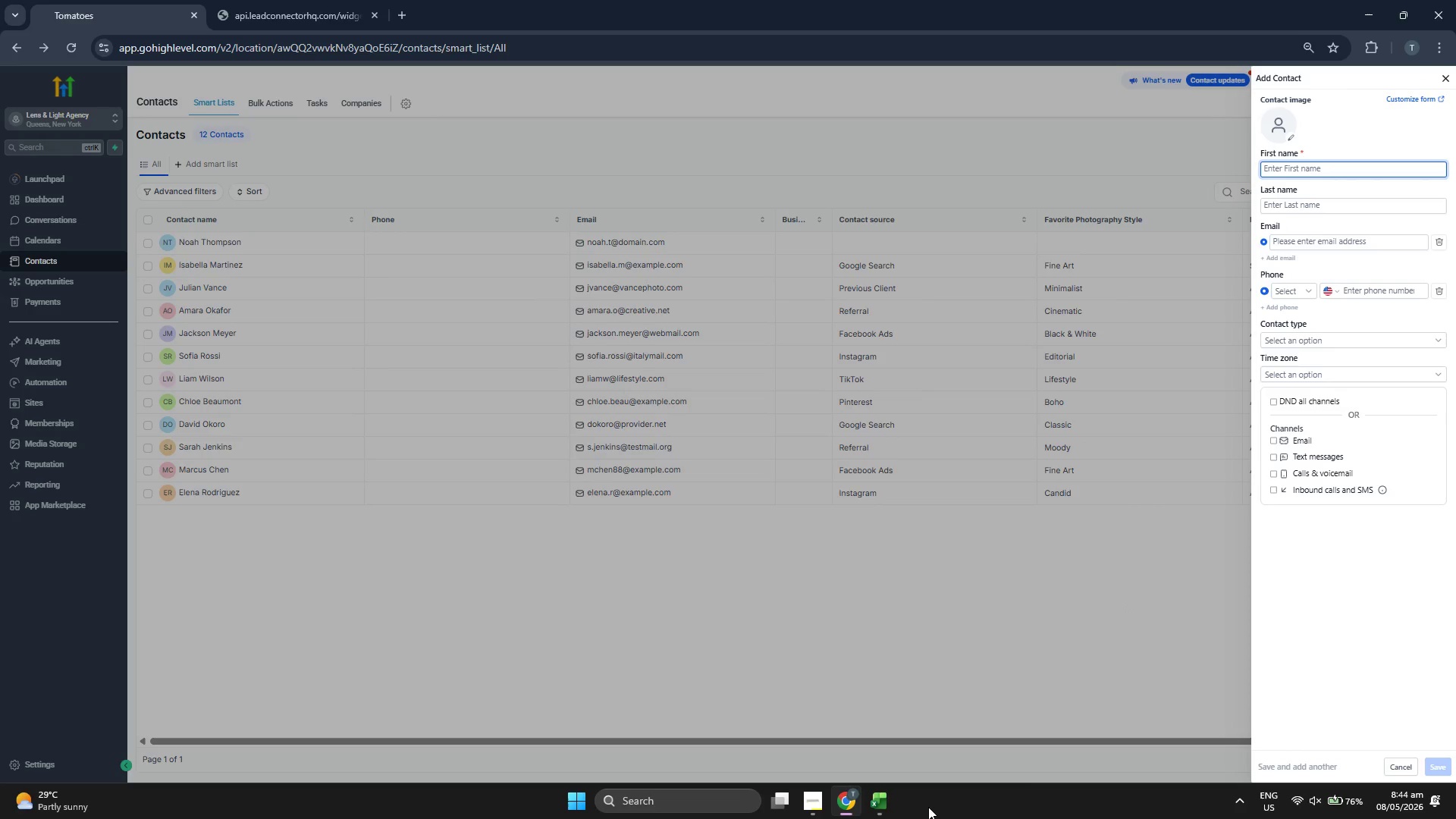 
left_click([883, 808])
 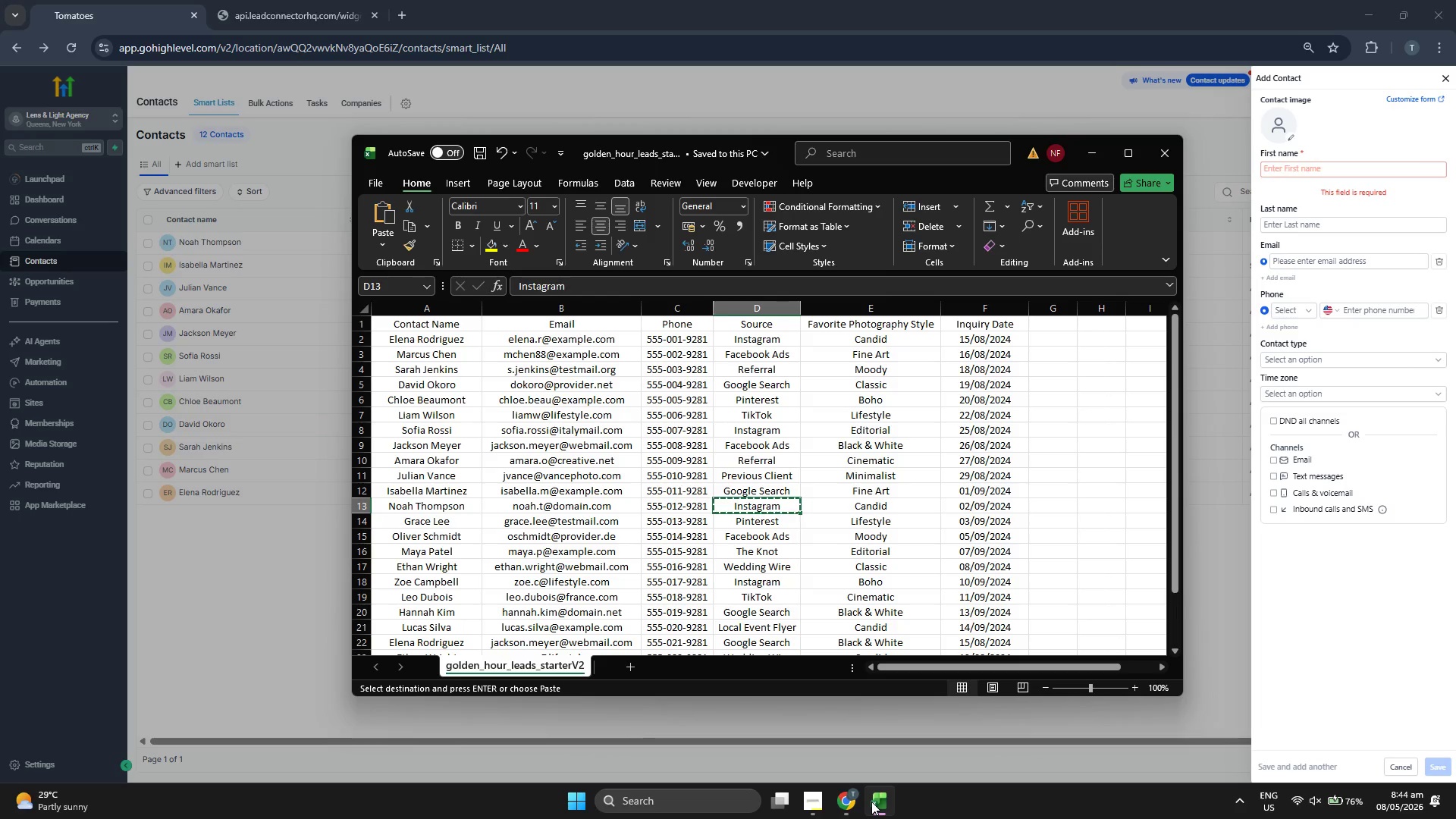 
key(ArrowDown)
 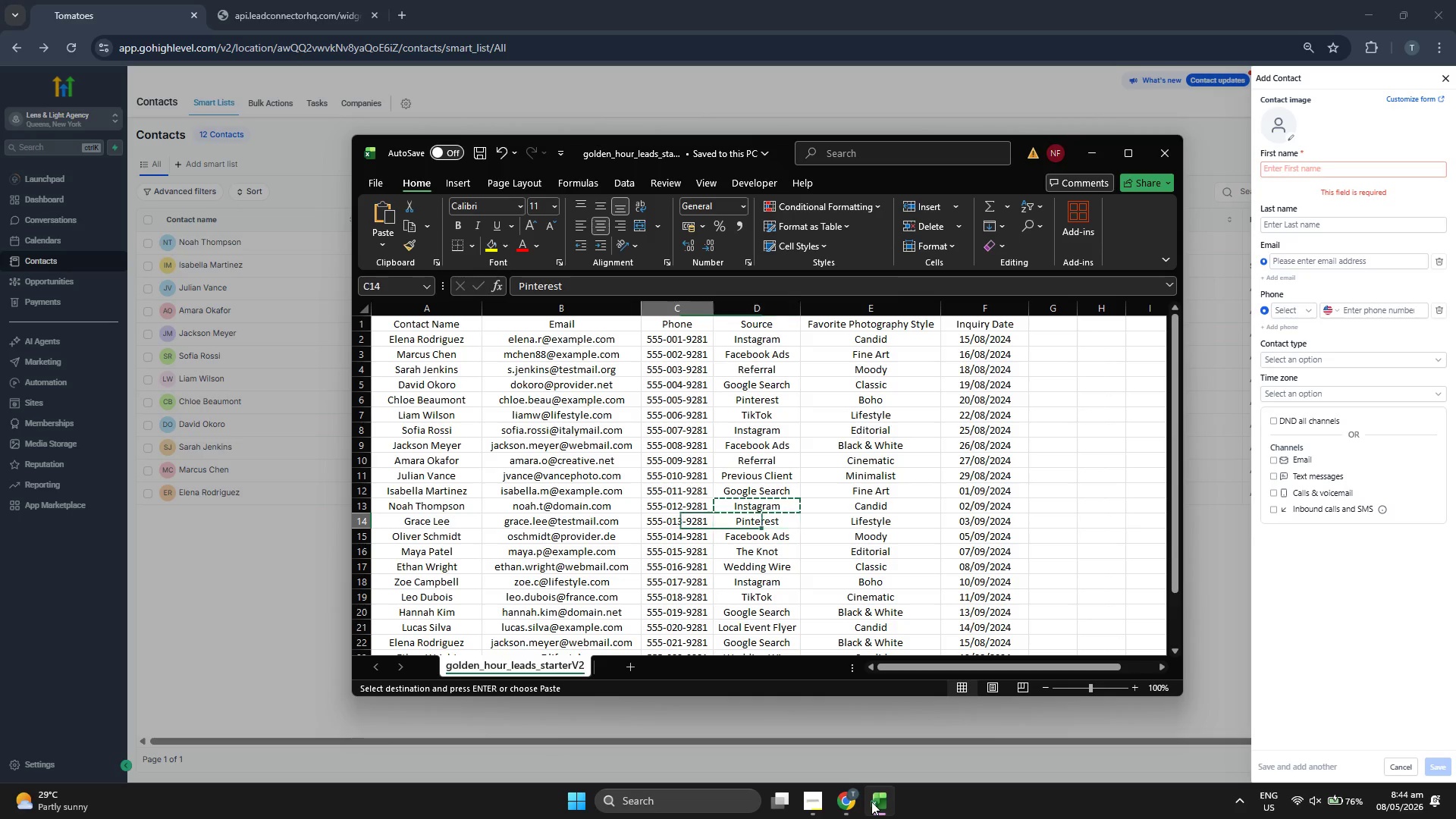 
key(ArrowLeft)
 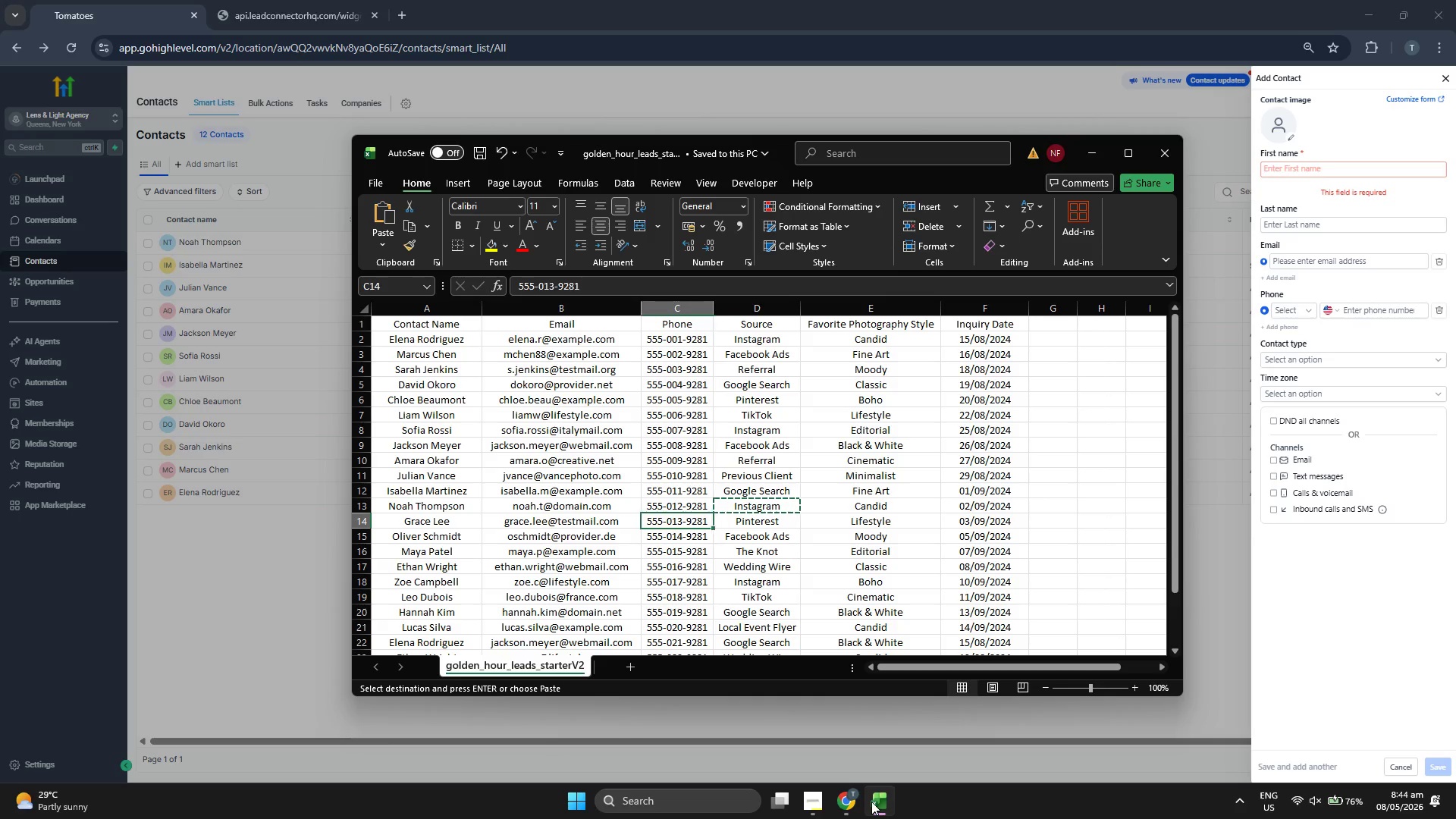 
key(ArrowLeft)
 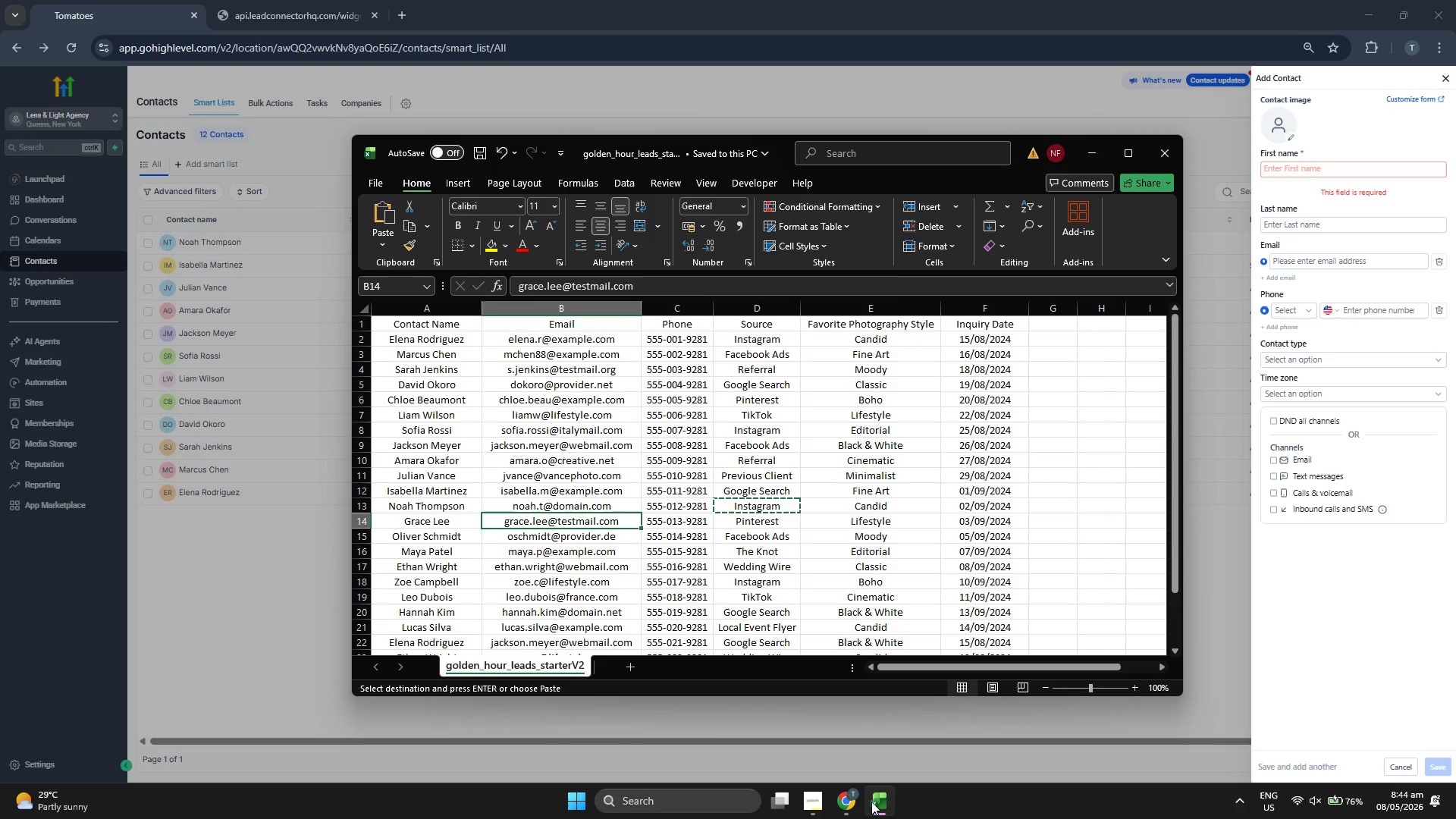 
key(Control+ControlLeft)
 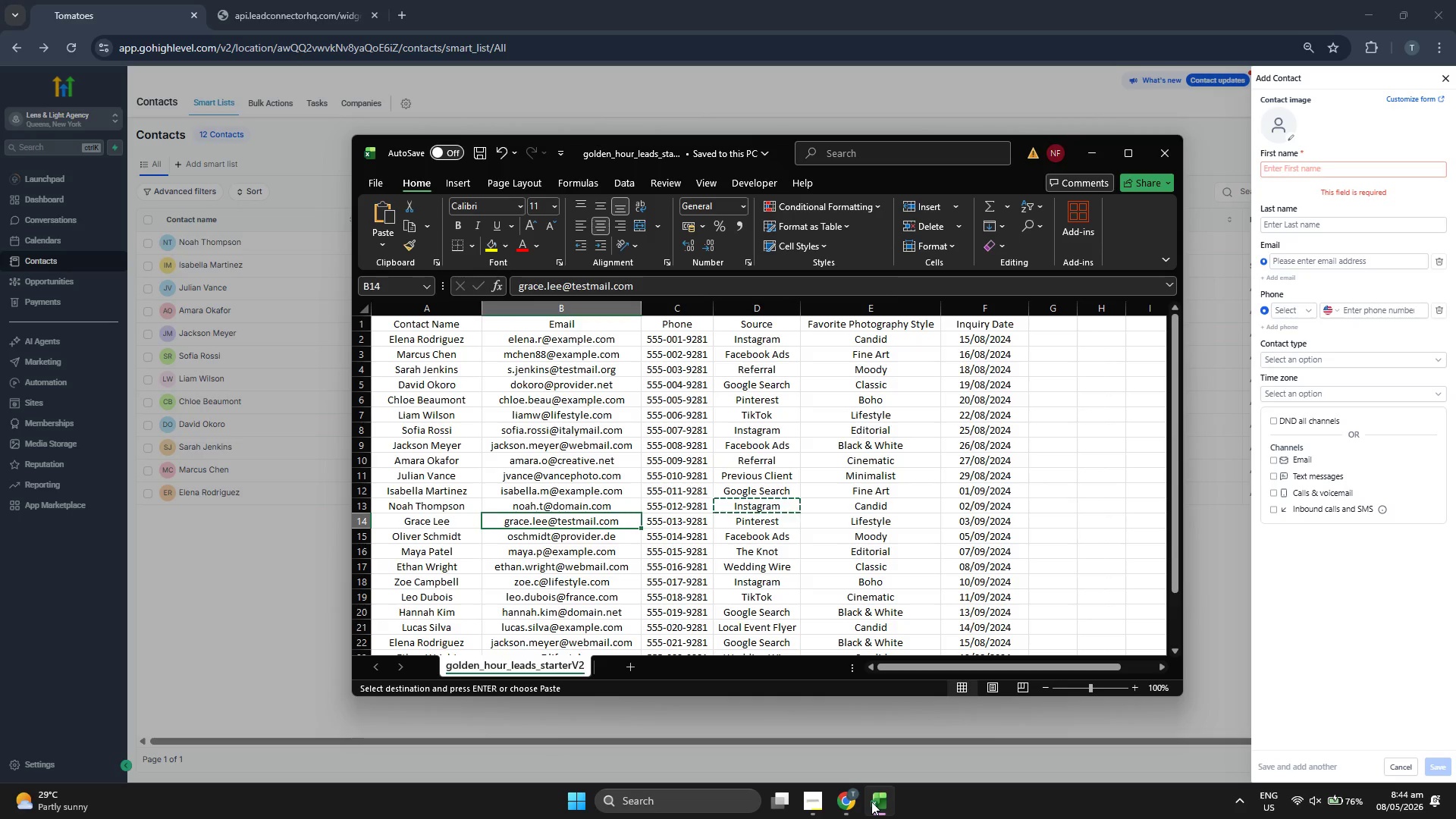 
key(Control+C)
 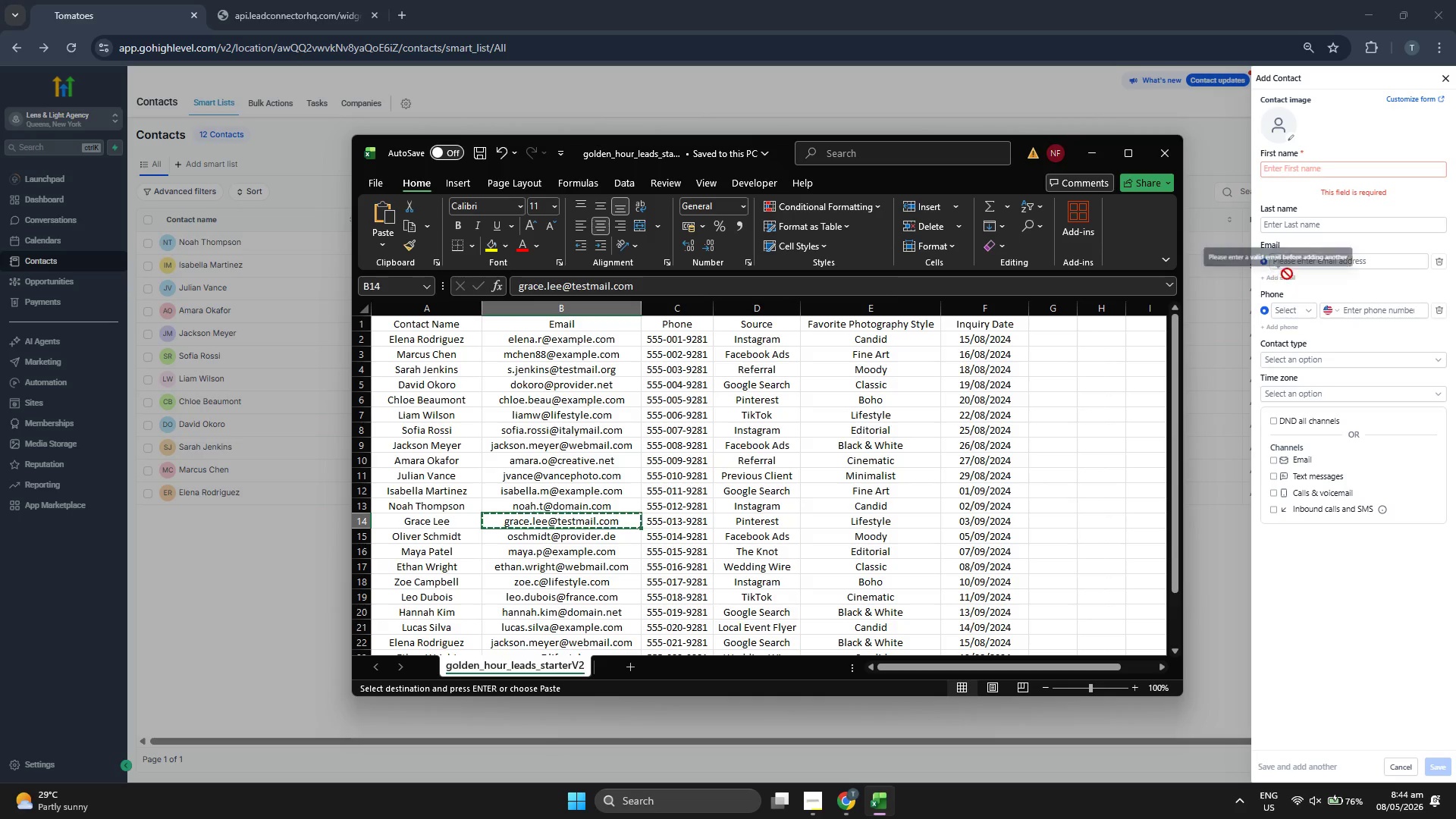 
left_click([1359, 259])
 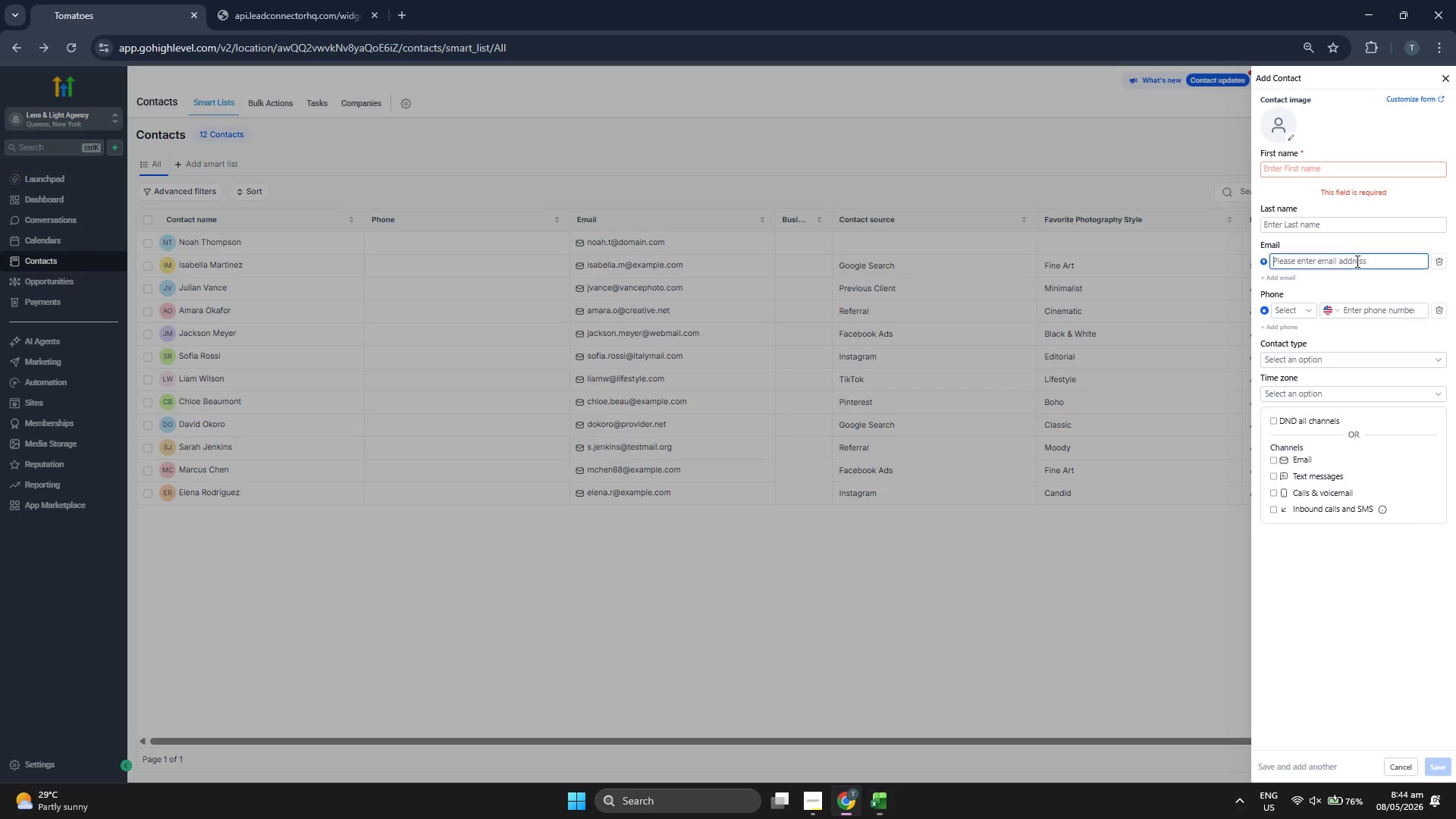 
key(Control+ControlLeft)
 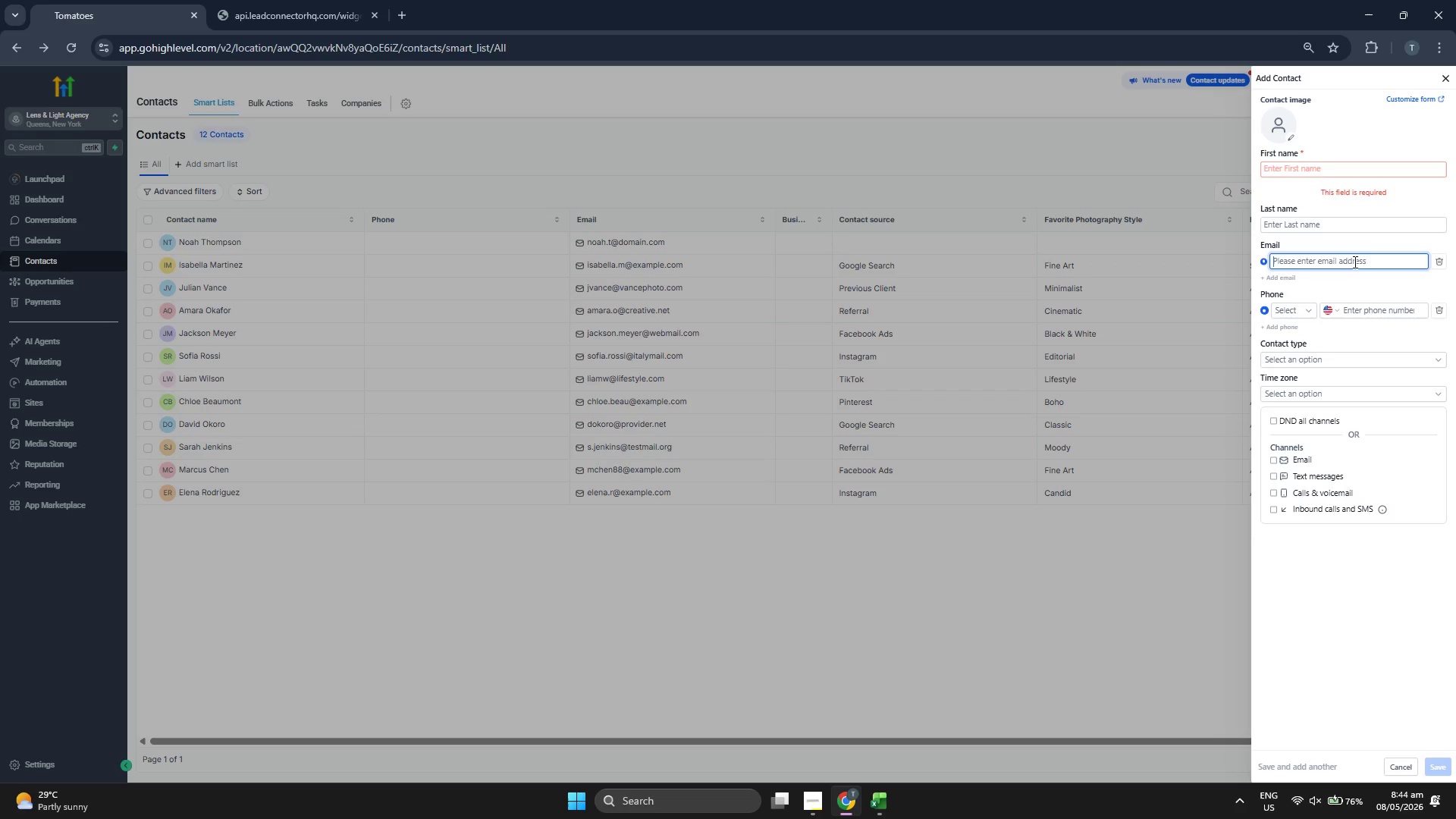 
key(Control+V)
 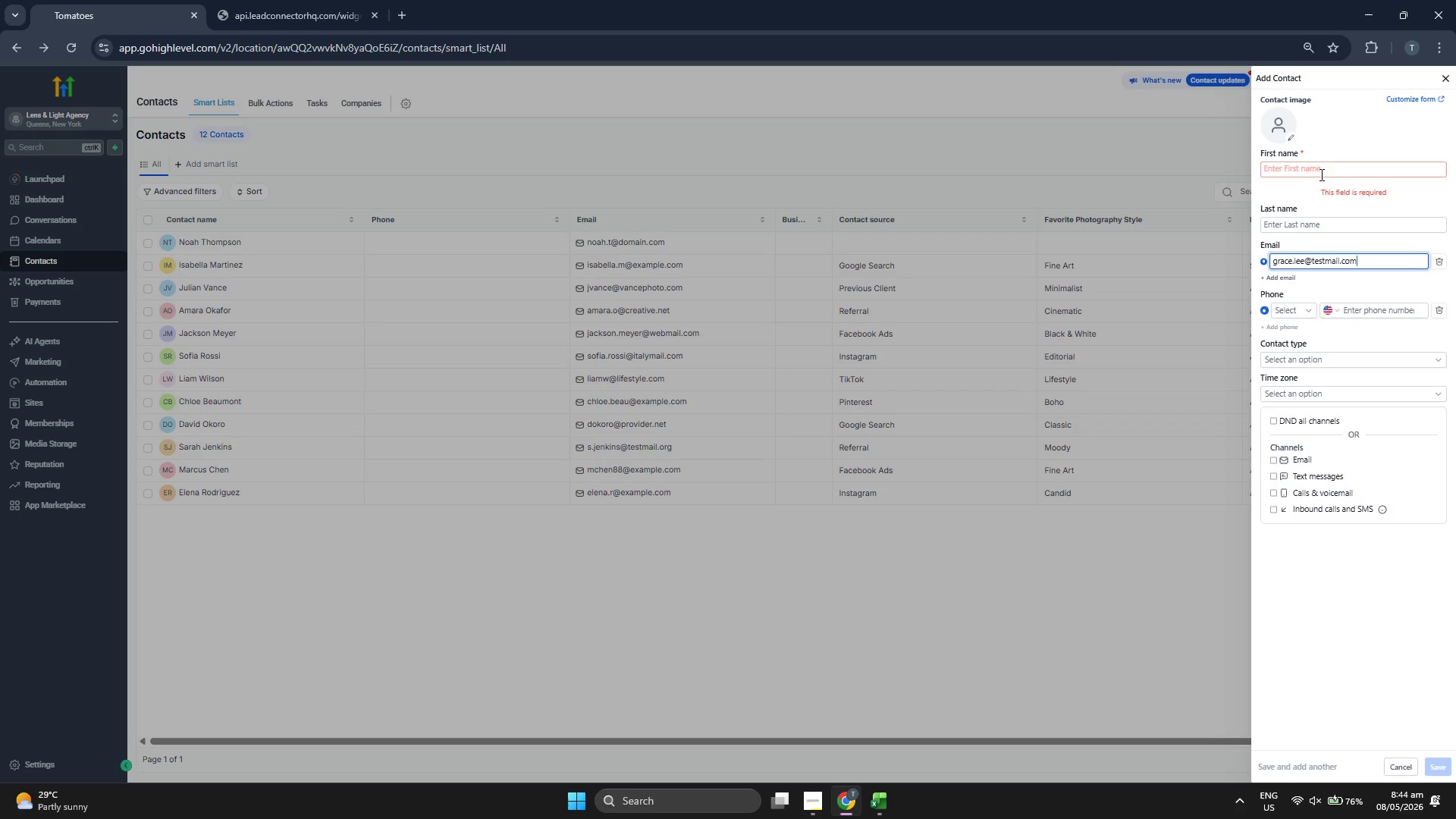 
left_click([1320, 165])
 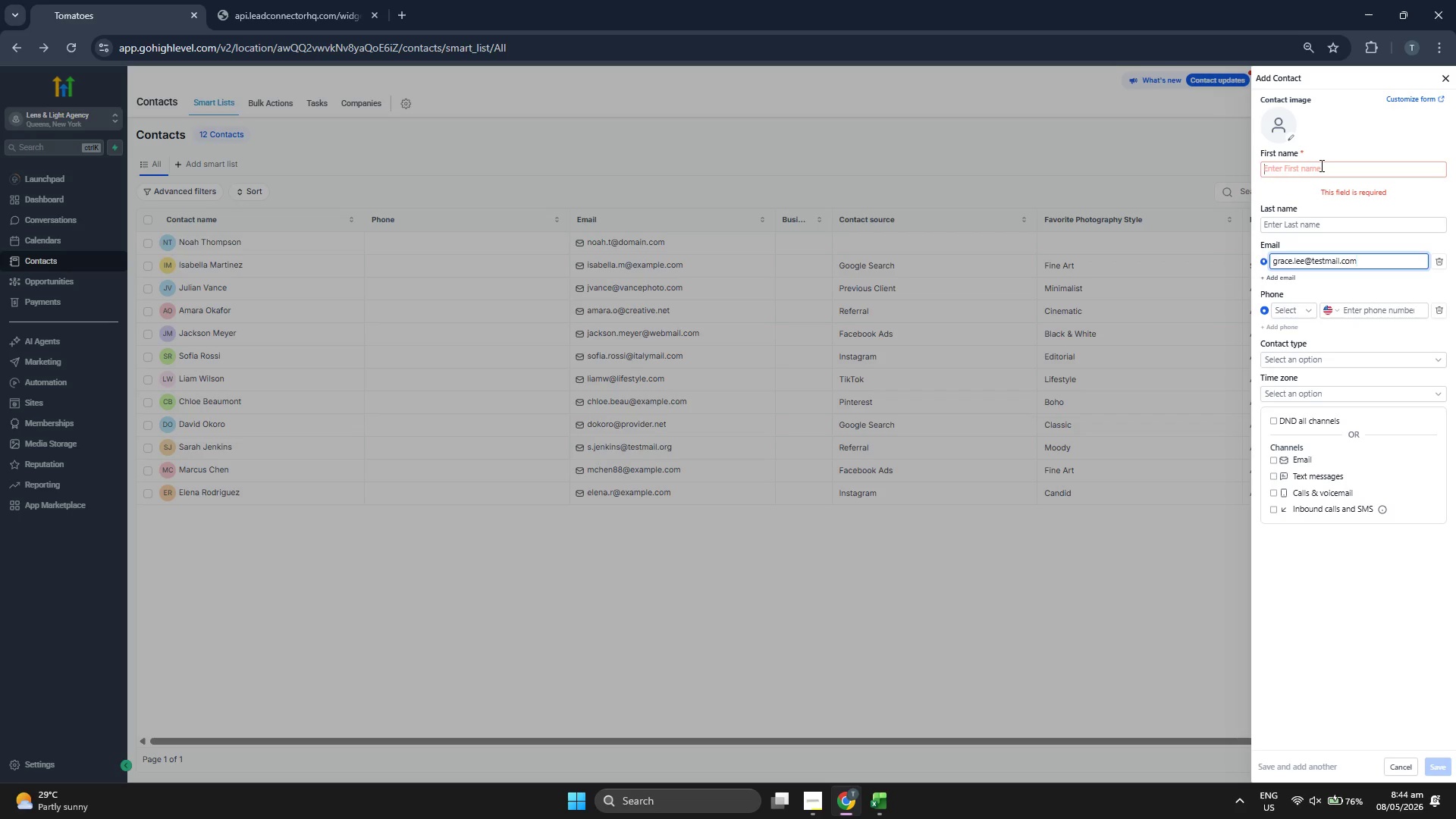 
type(Grace)
key(Tab)
type(Lee)
 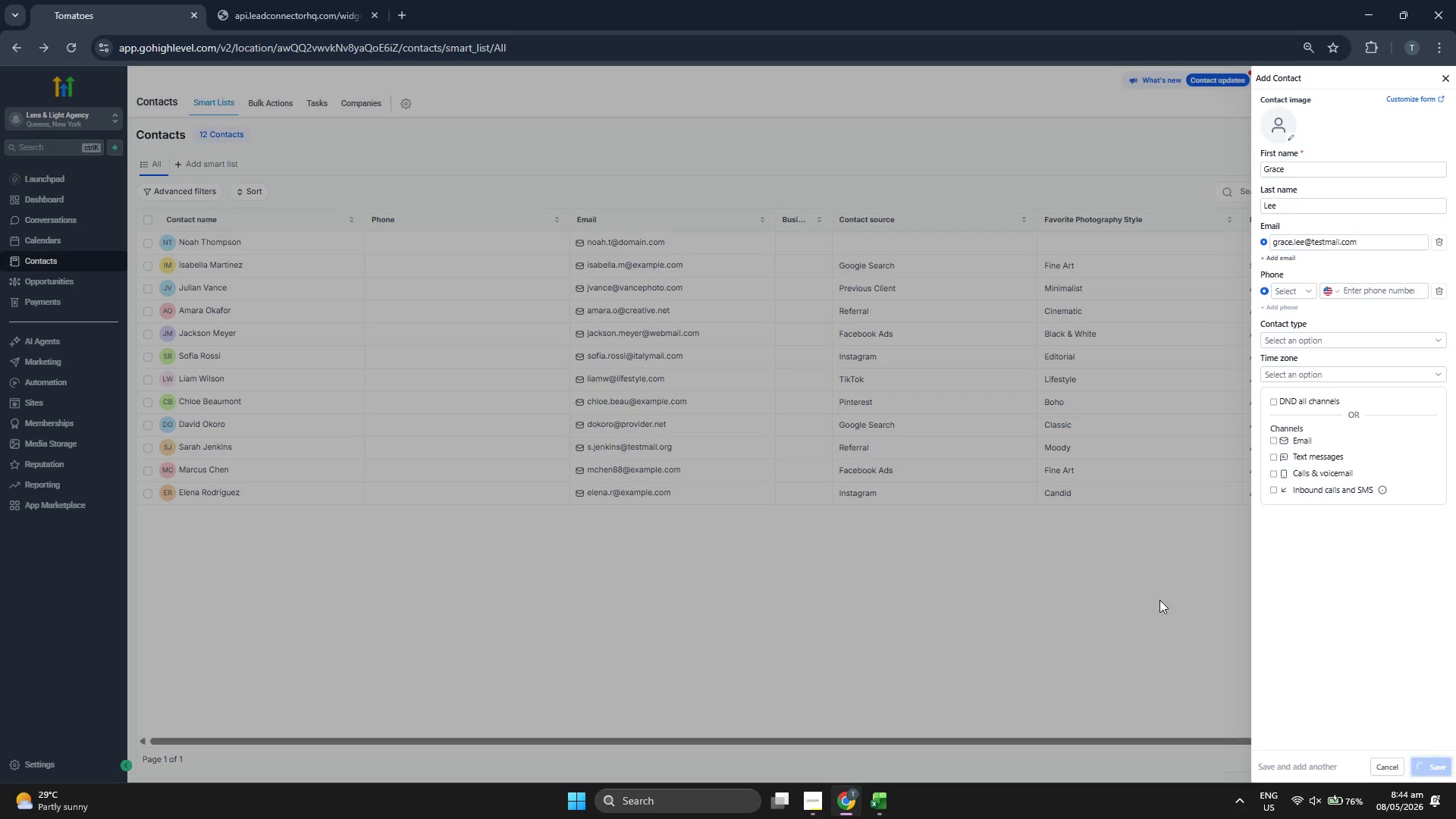 
wait(8.31)
 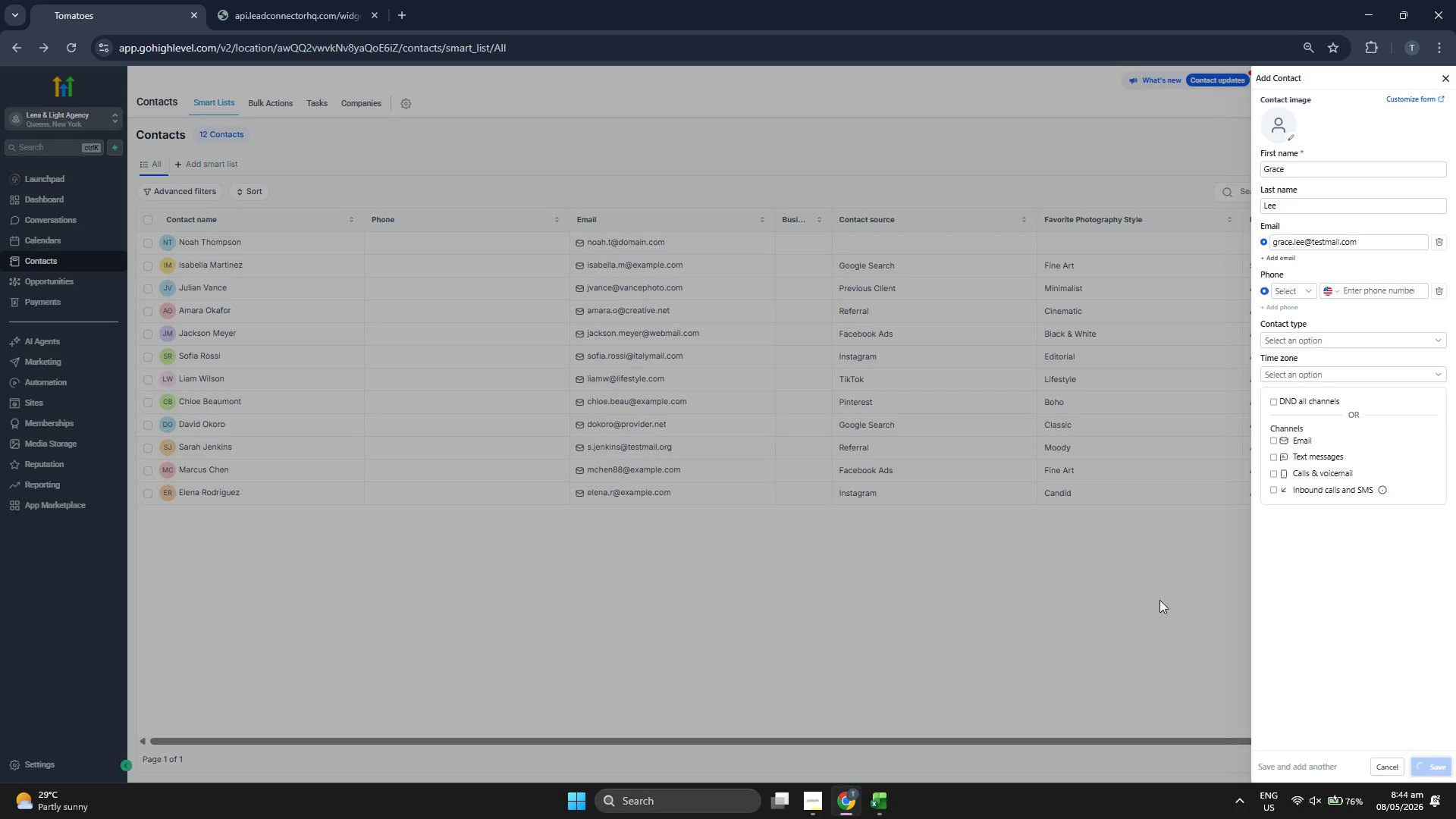 
key(ArrowRight)
 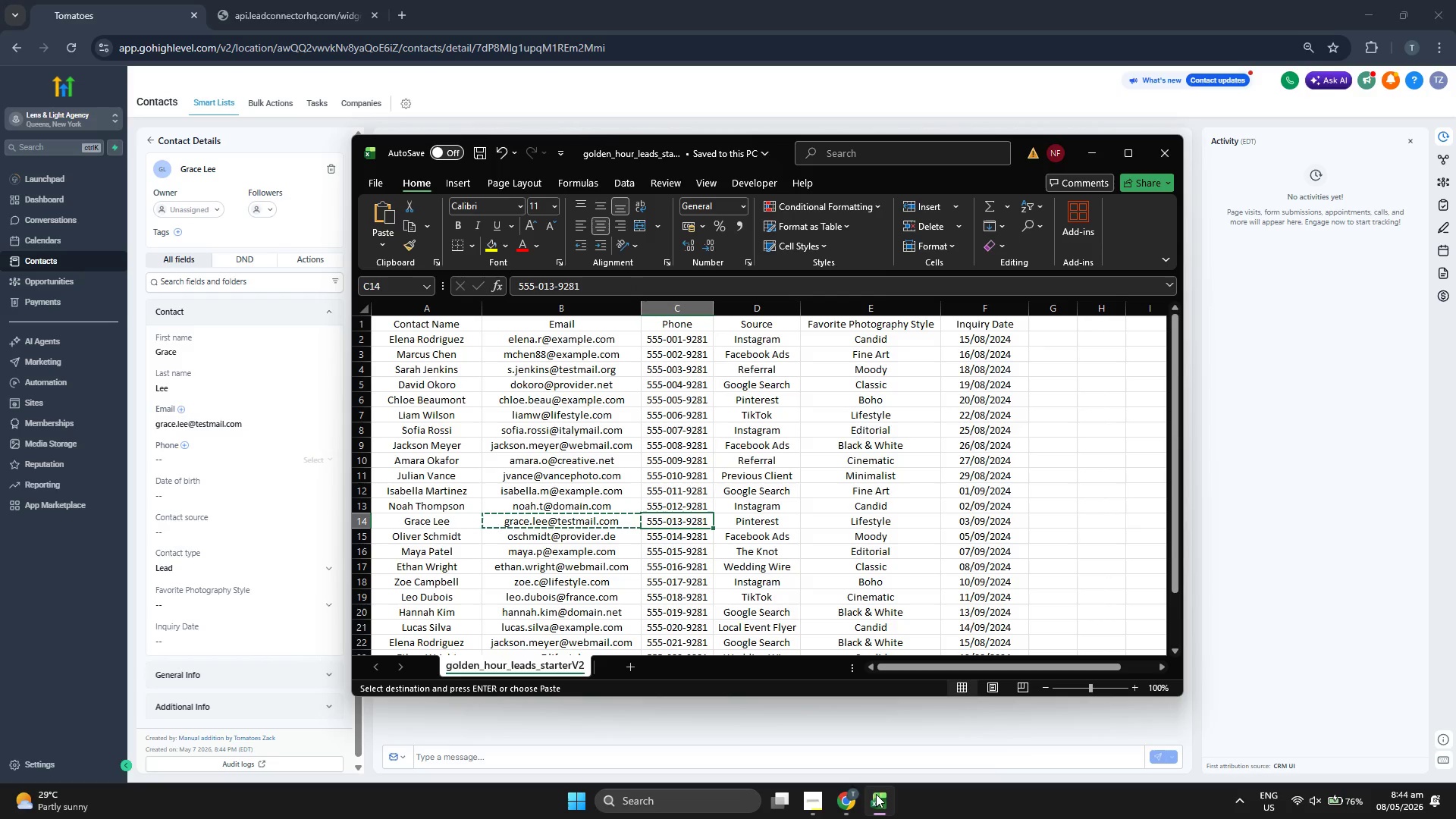 
key(Control+ControlLeft)
 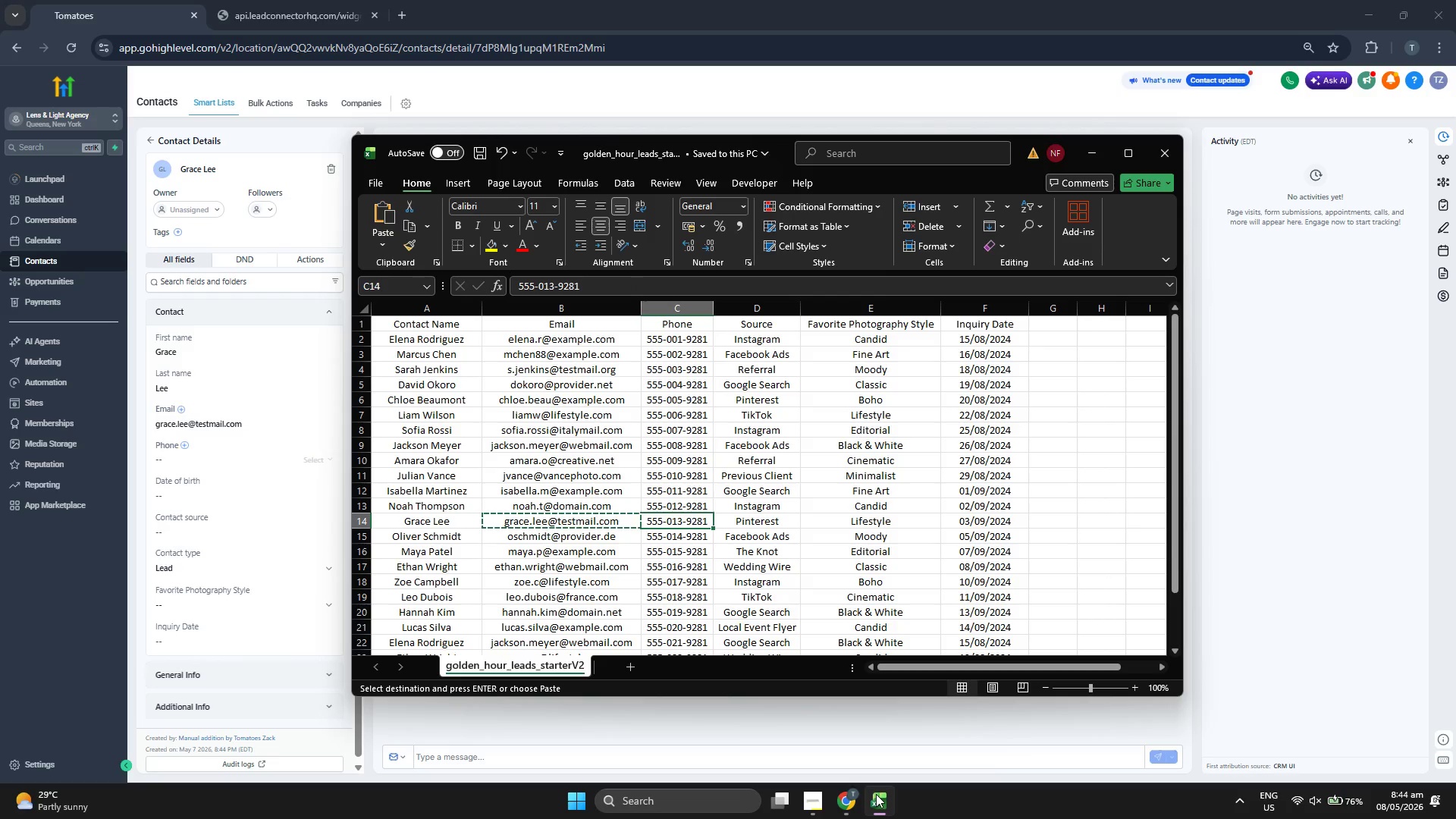 
key(Control+C)
 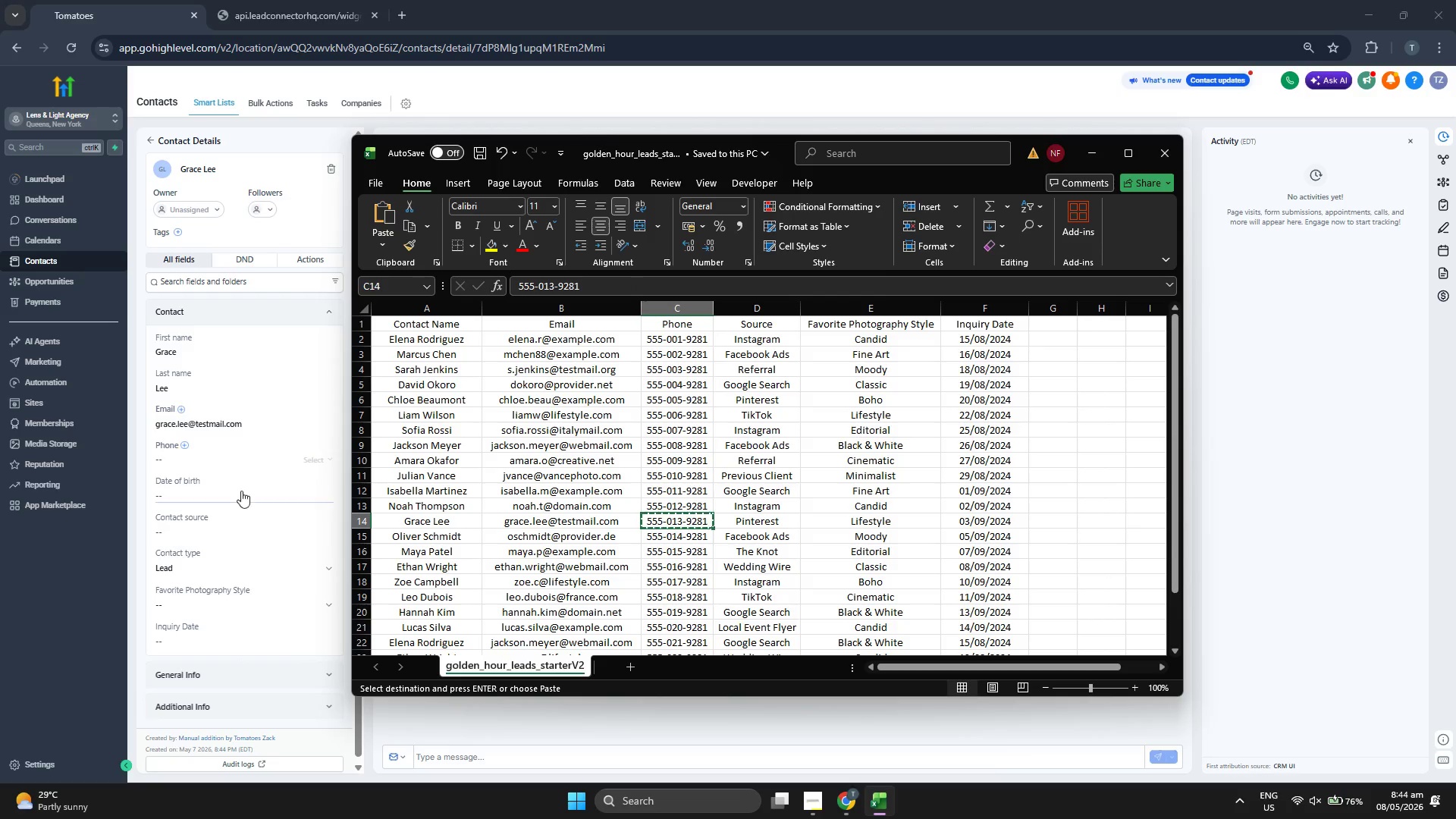 
left_click([233, 463])
 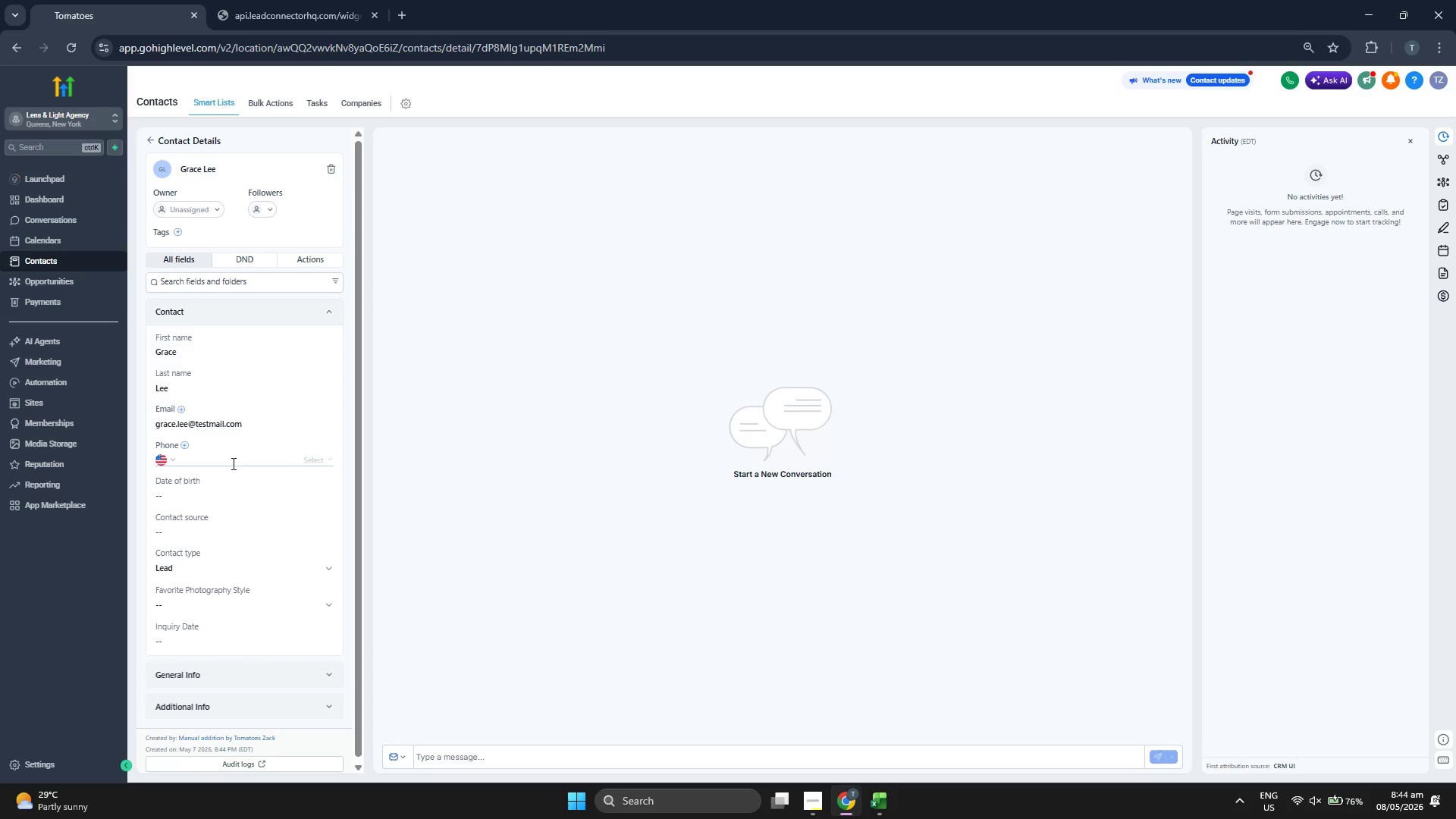 
key(Shift+ShiftRight)
 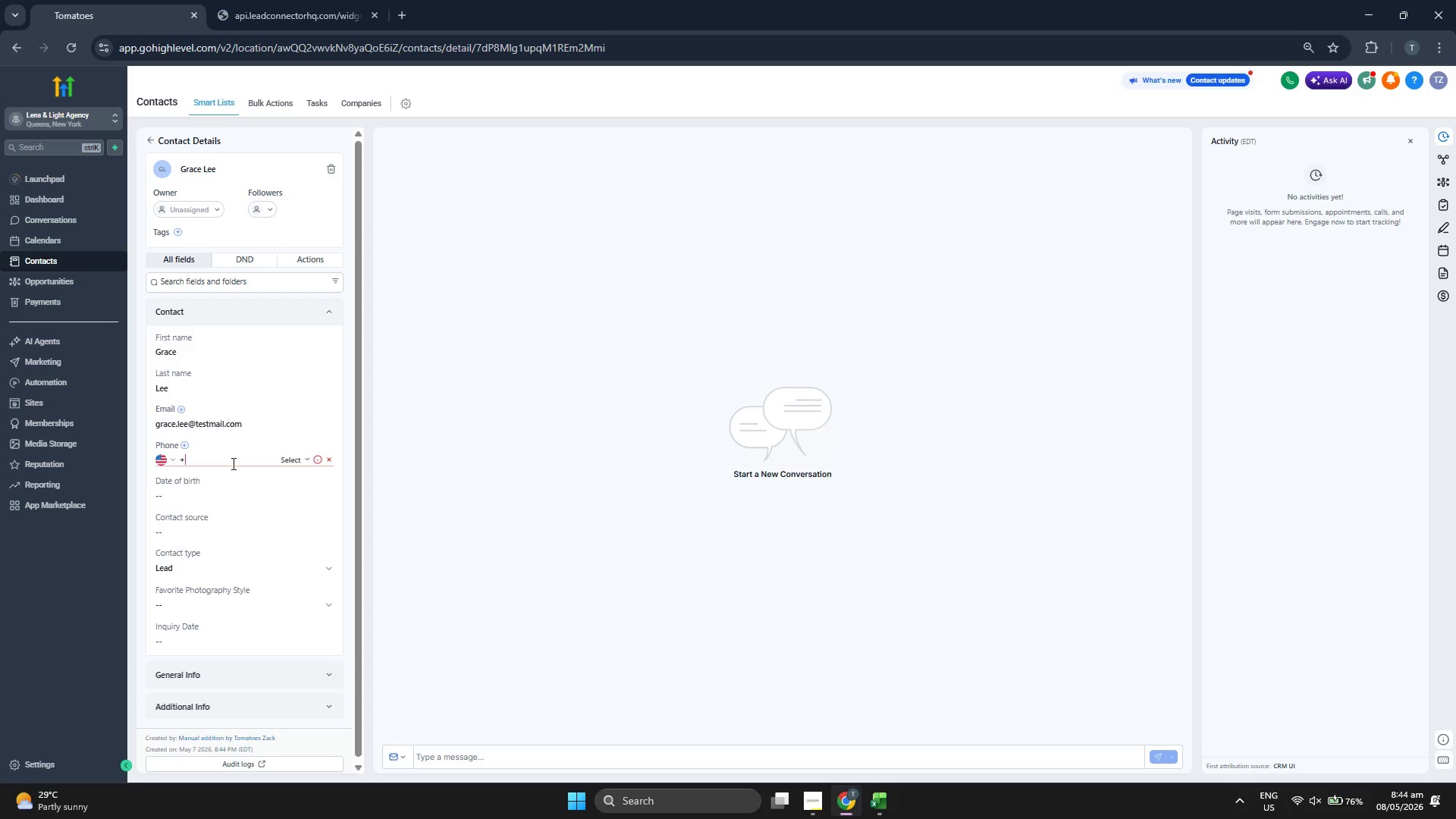 
key(Shift+Equal)
 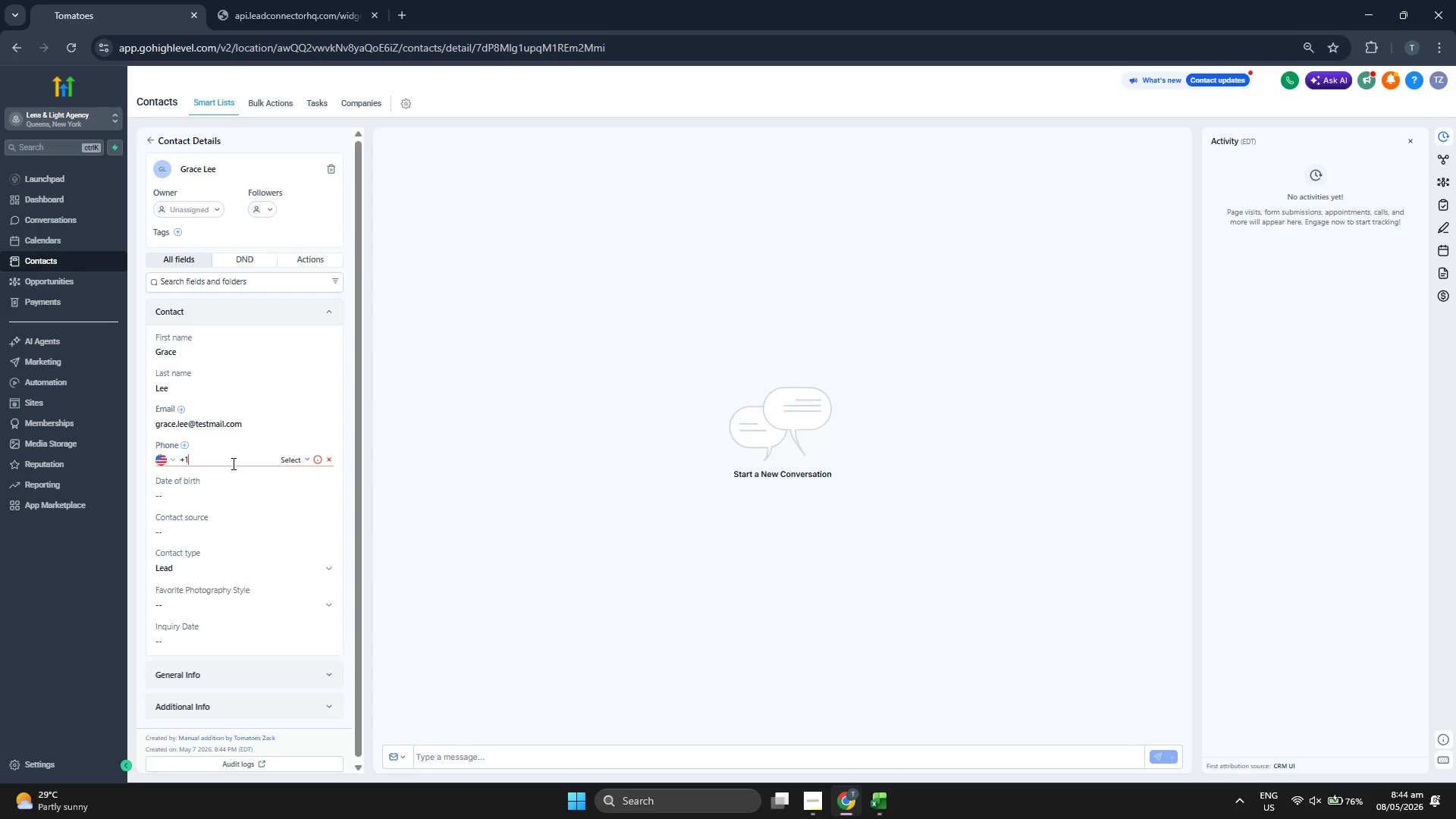 
key(1)
 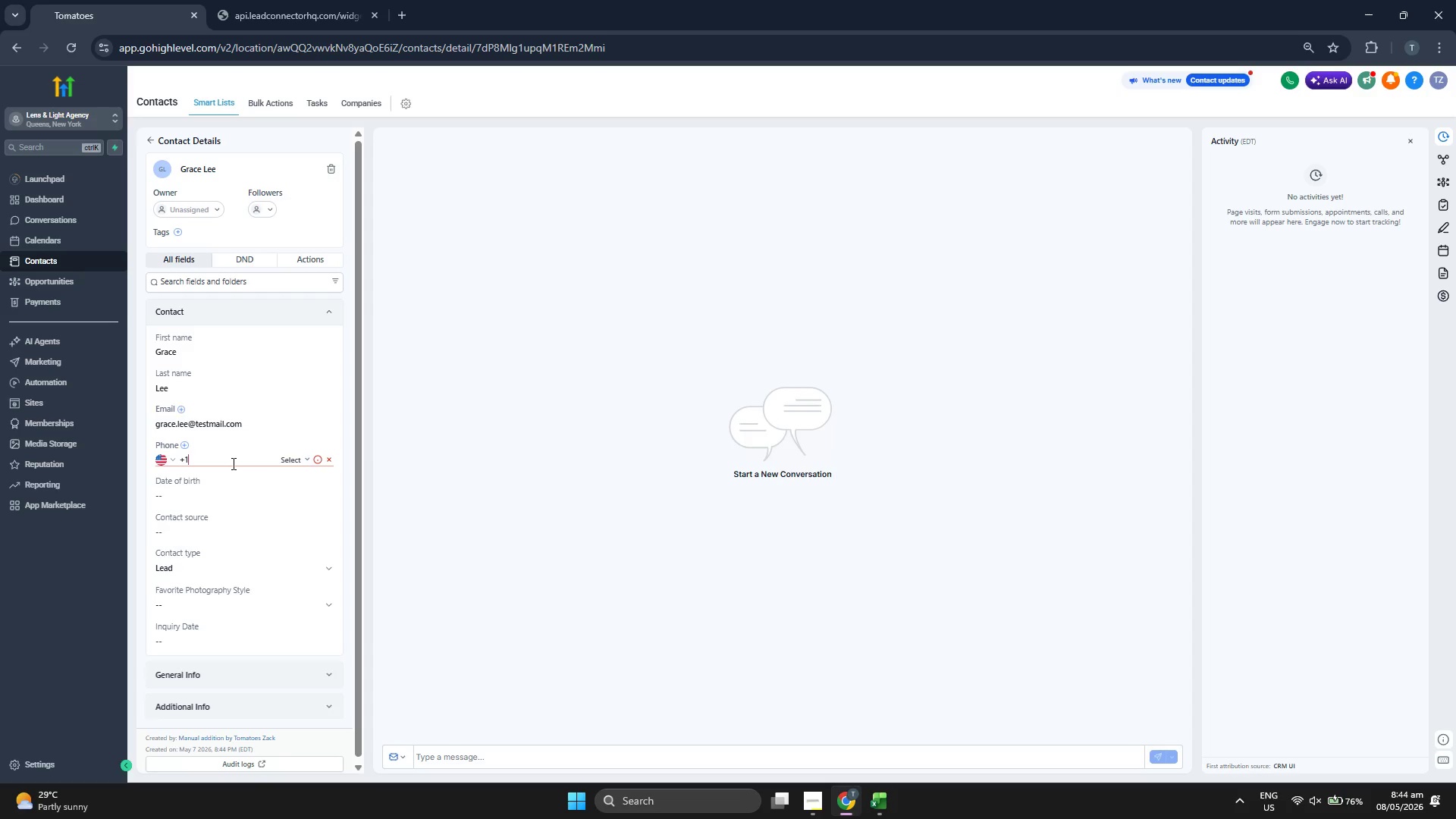 
key(Control+V)
 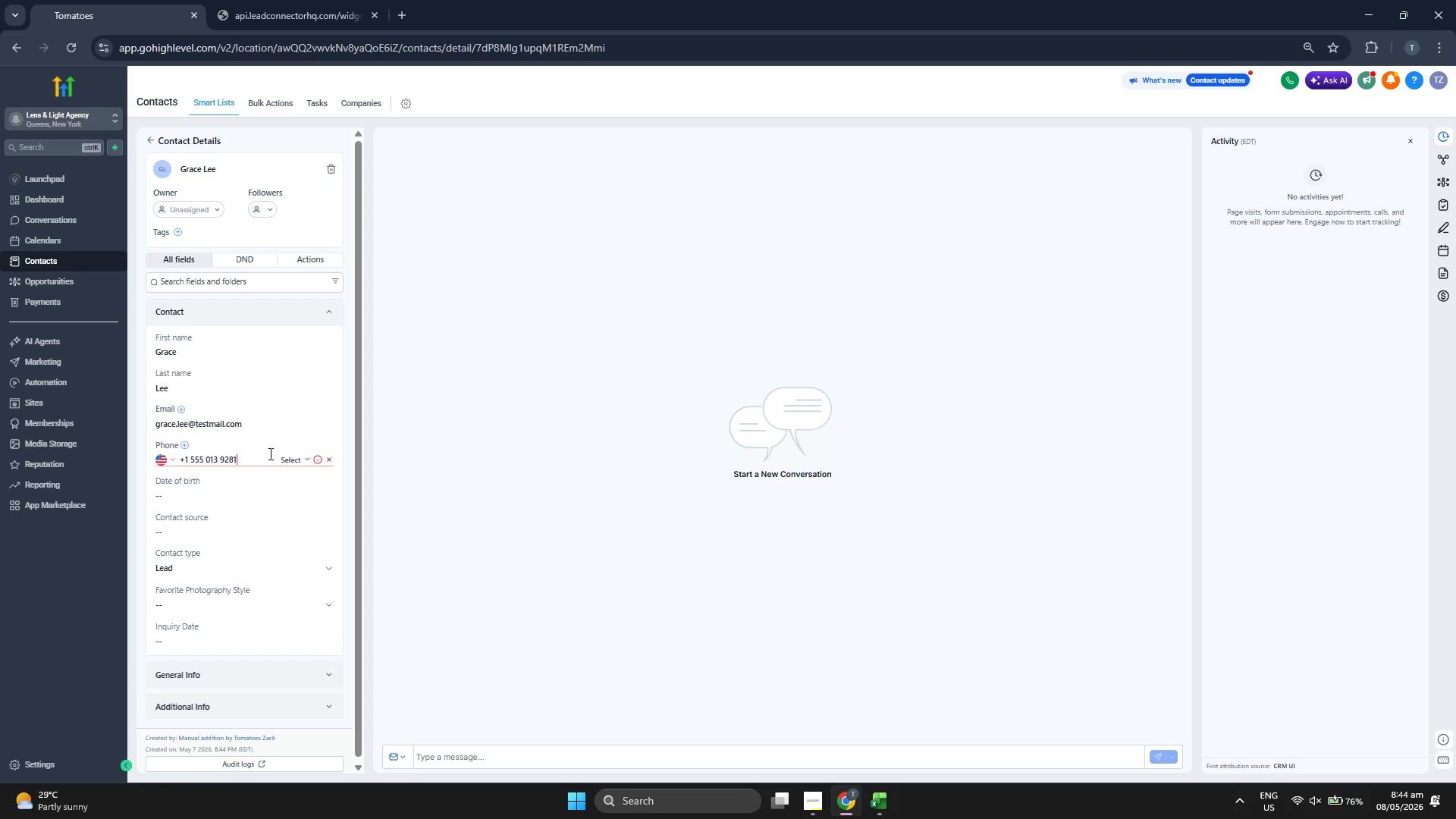 
left_click([290, 461])
 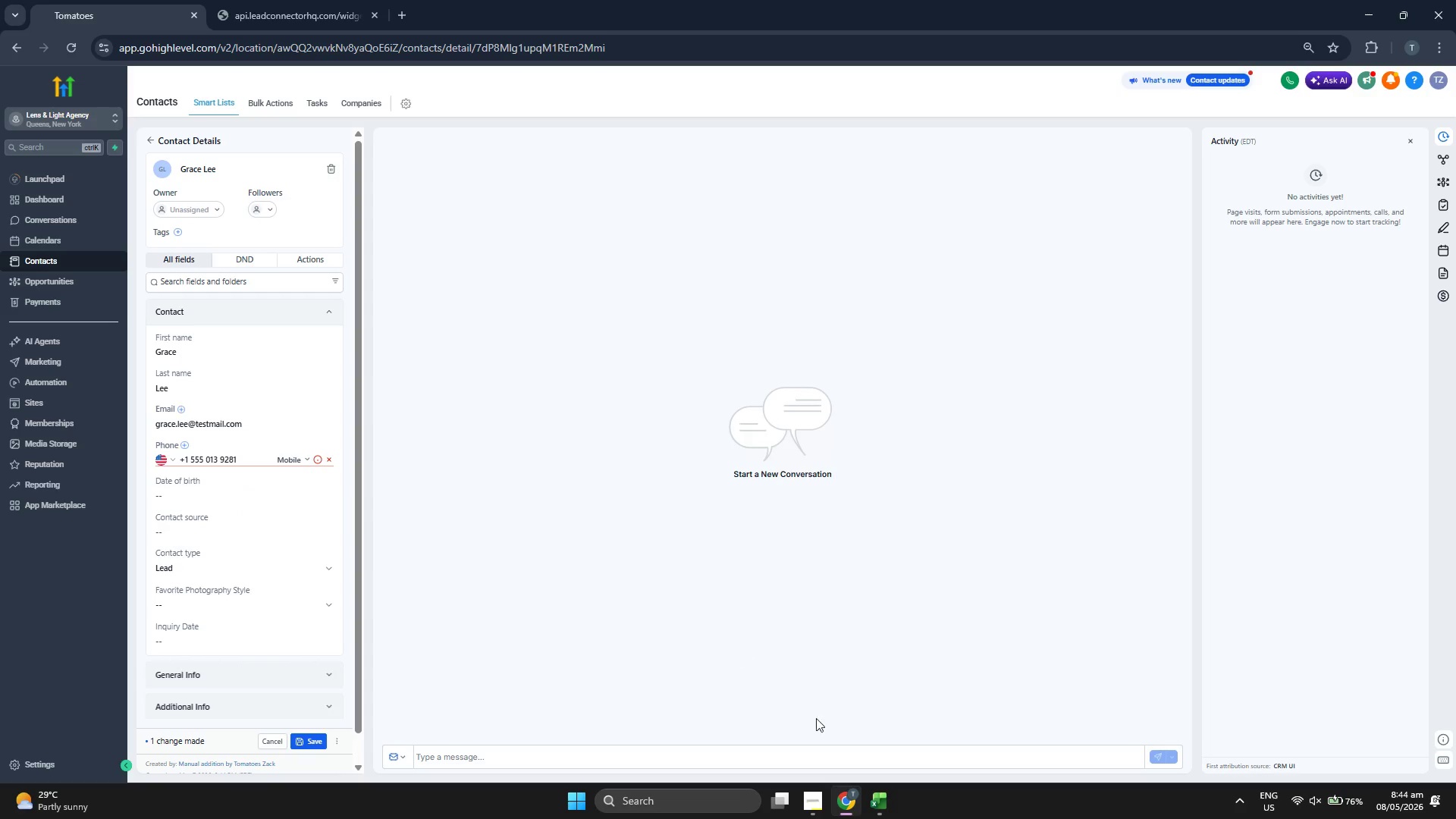 
left_click([876, 796])
 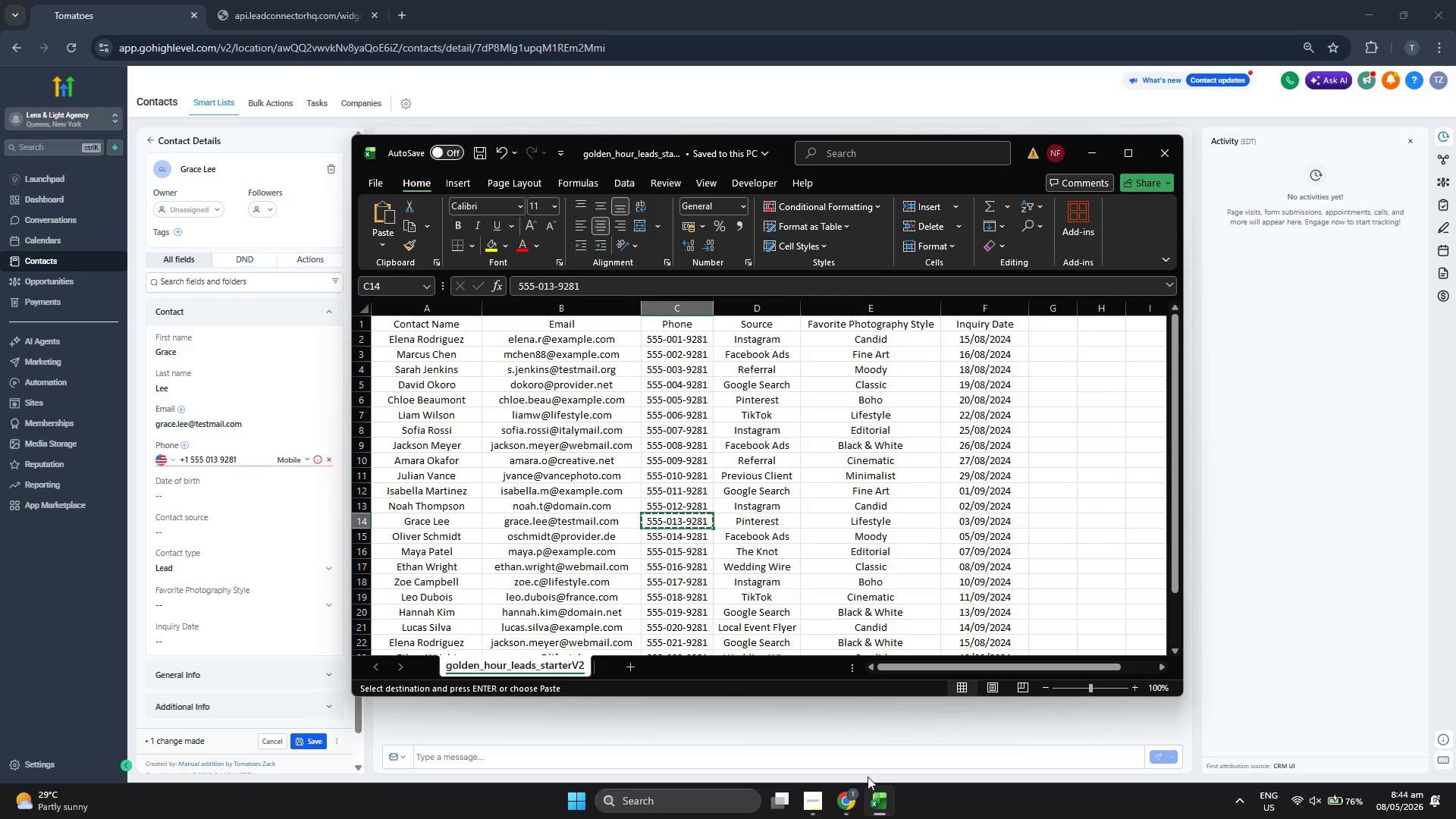 
key(ArrowRight)
 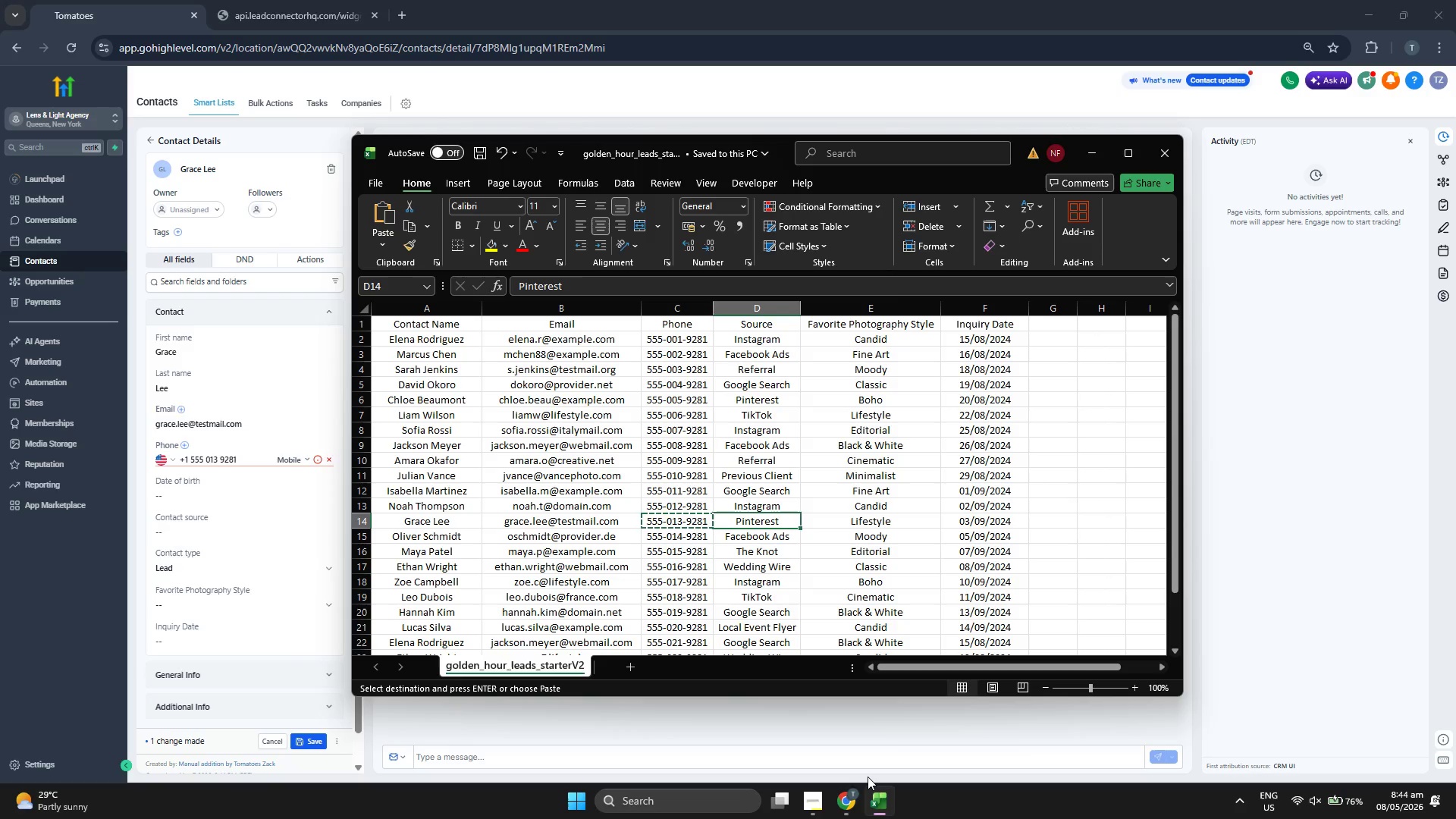 
key(Control+C)
 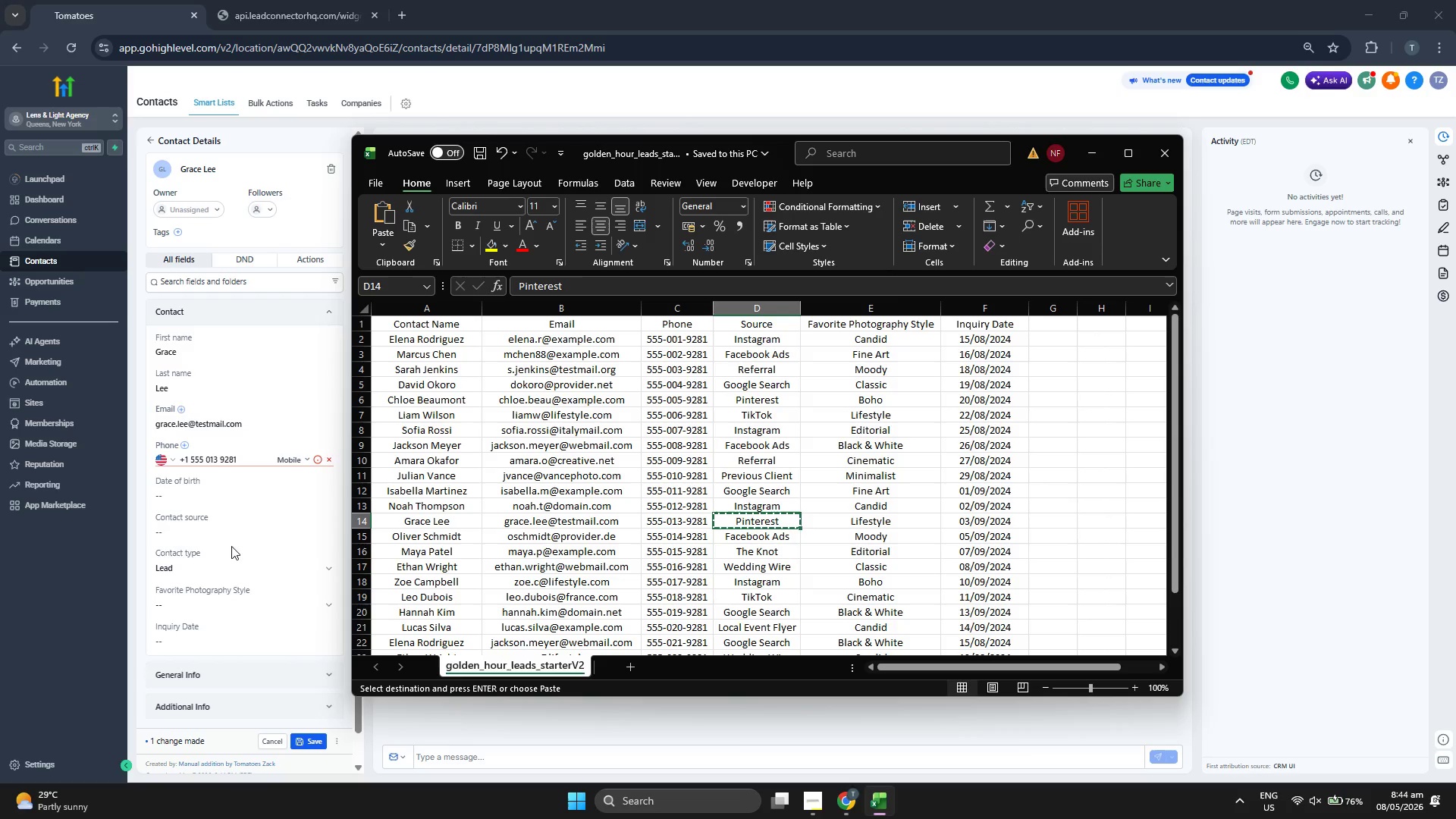 
left_click([239, 534])
 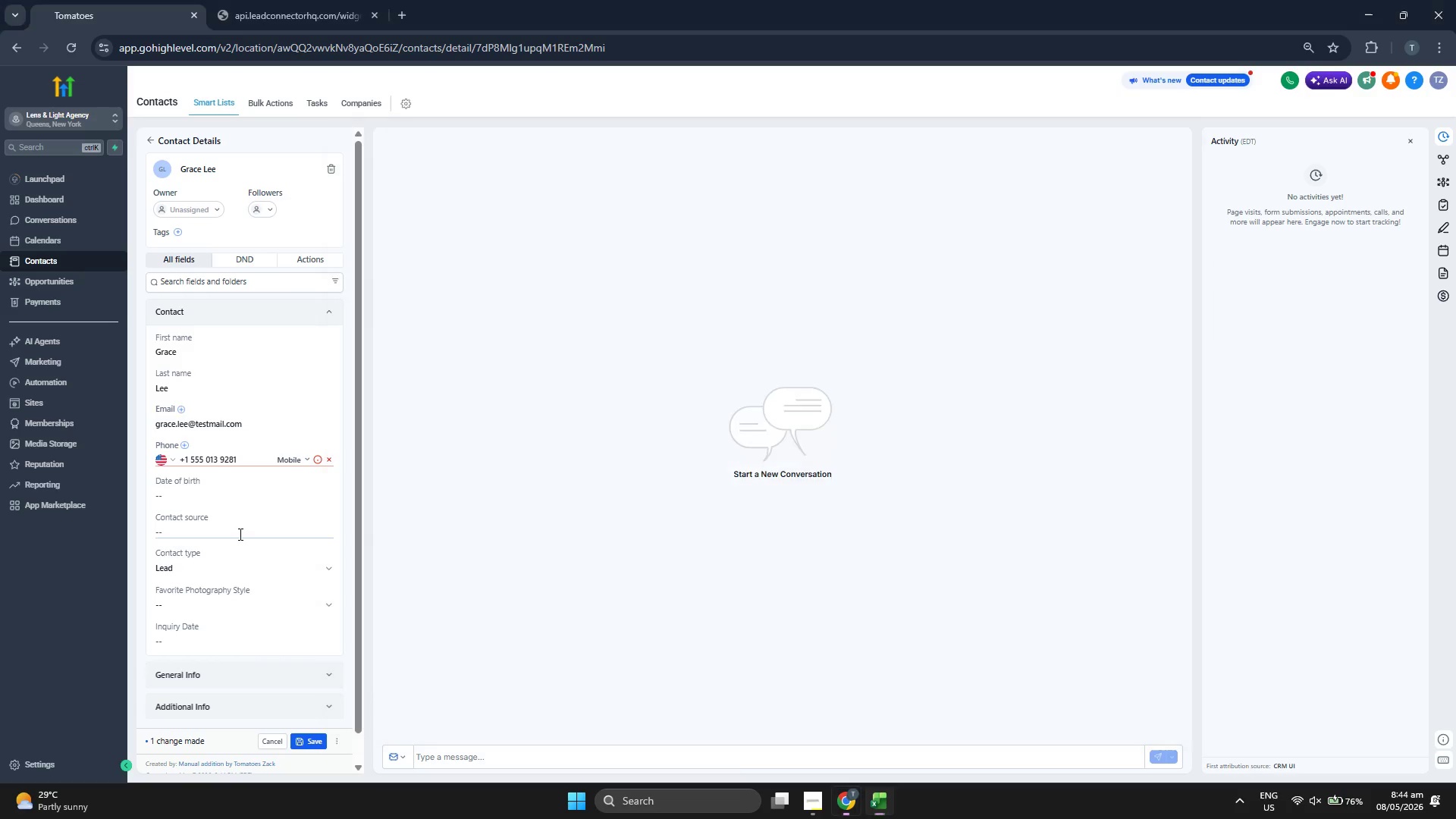 
key(Control+V)
 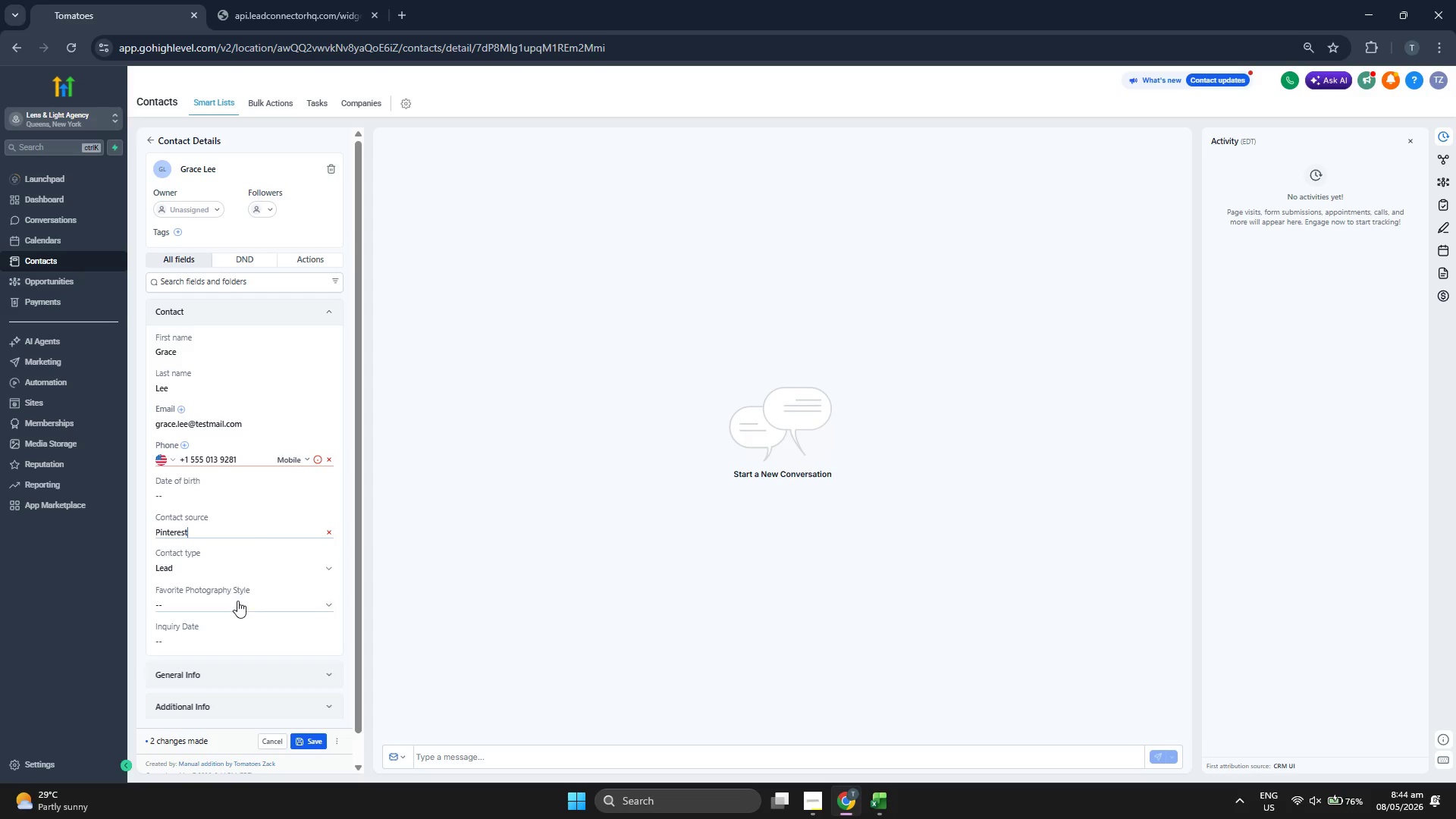 
left_click([236, 605])
 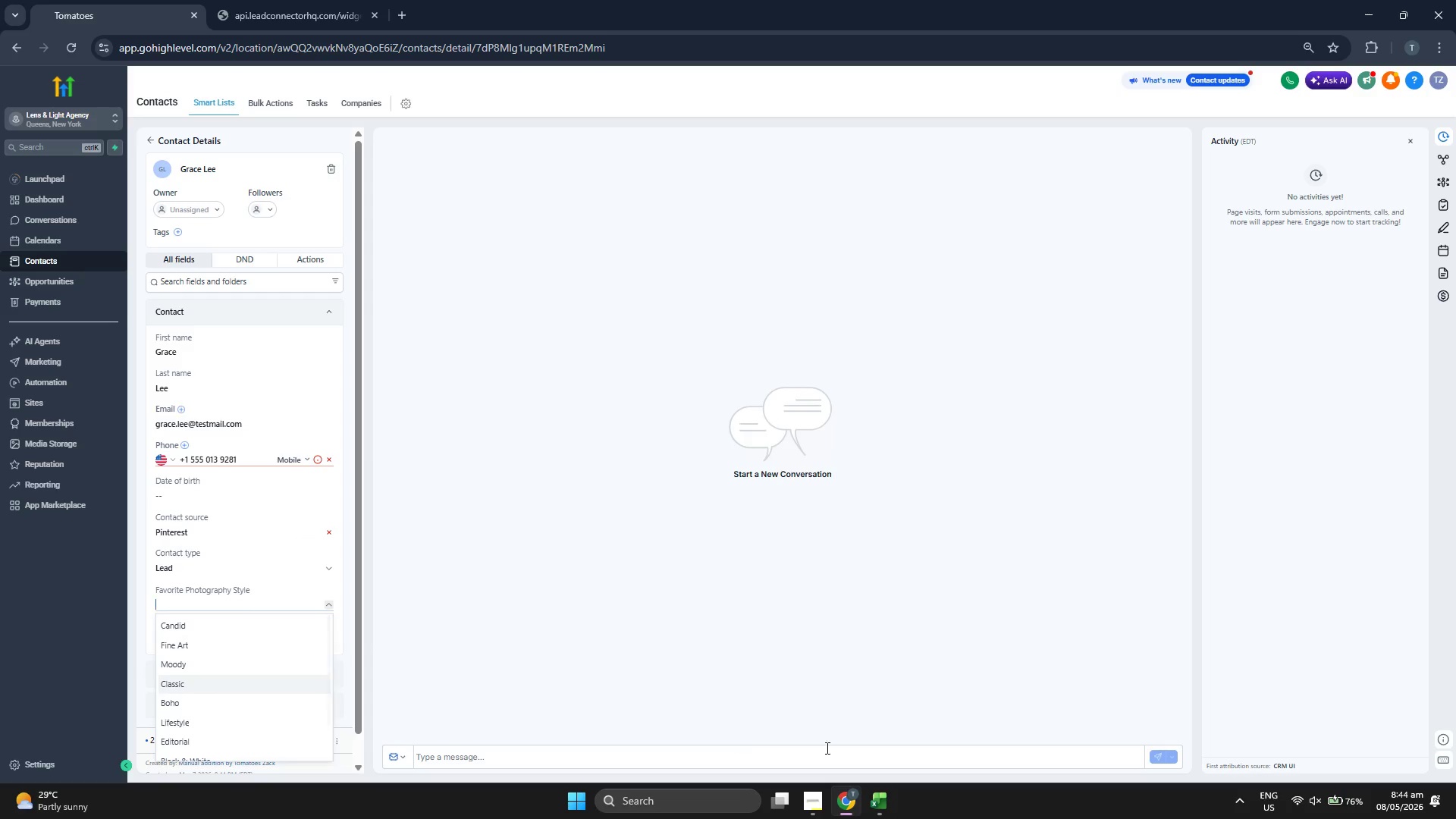 
left_click([880, 797])
 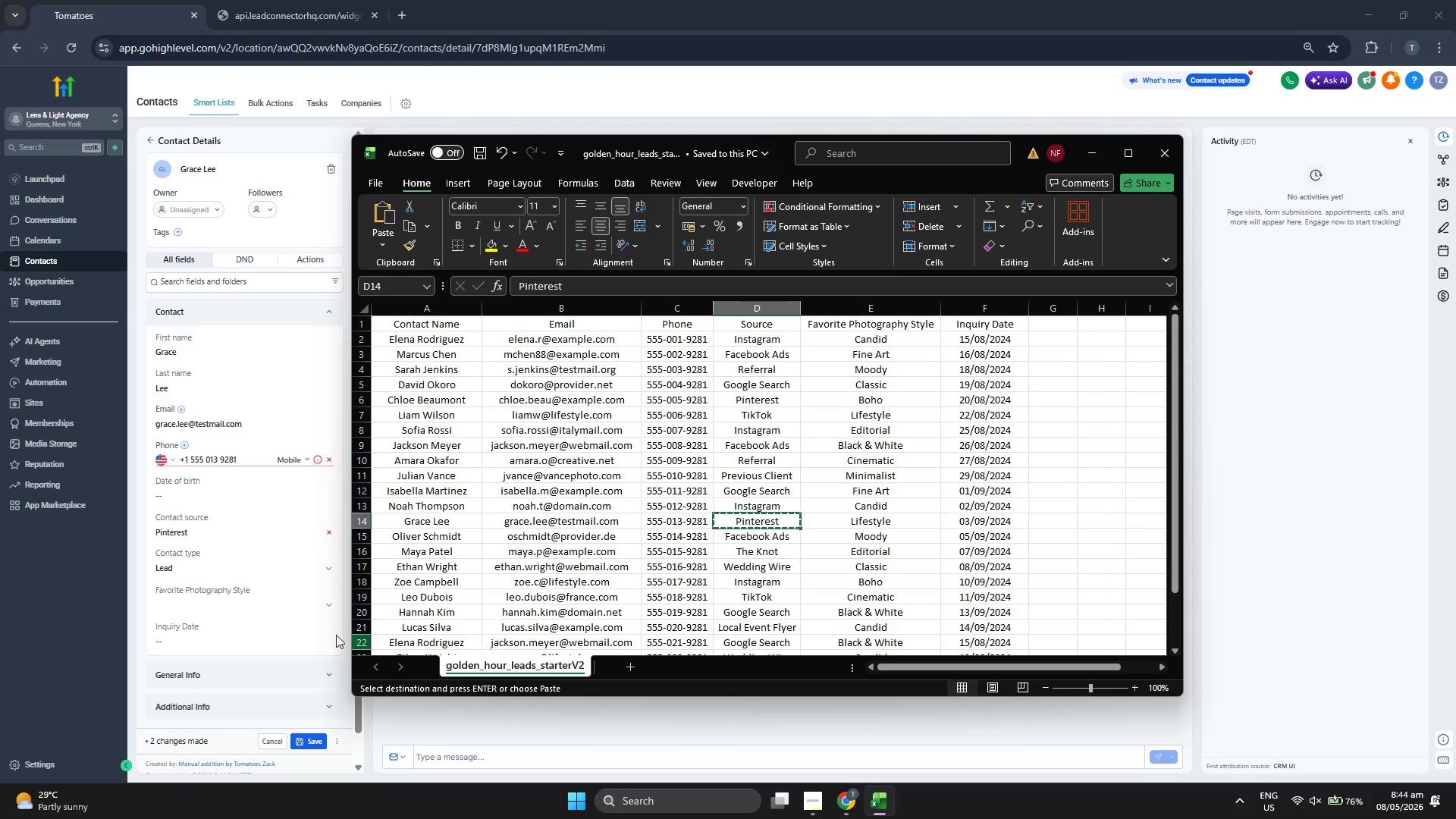 
left_click([256, 604])
 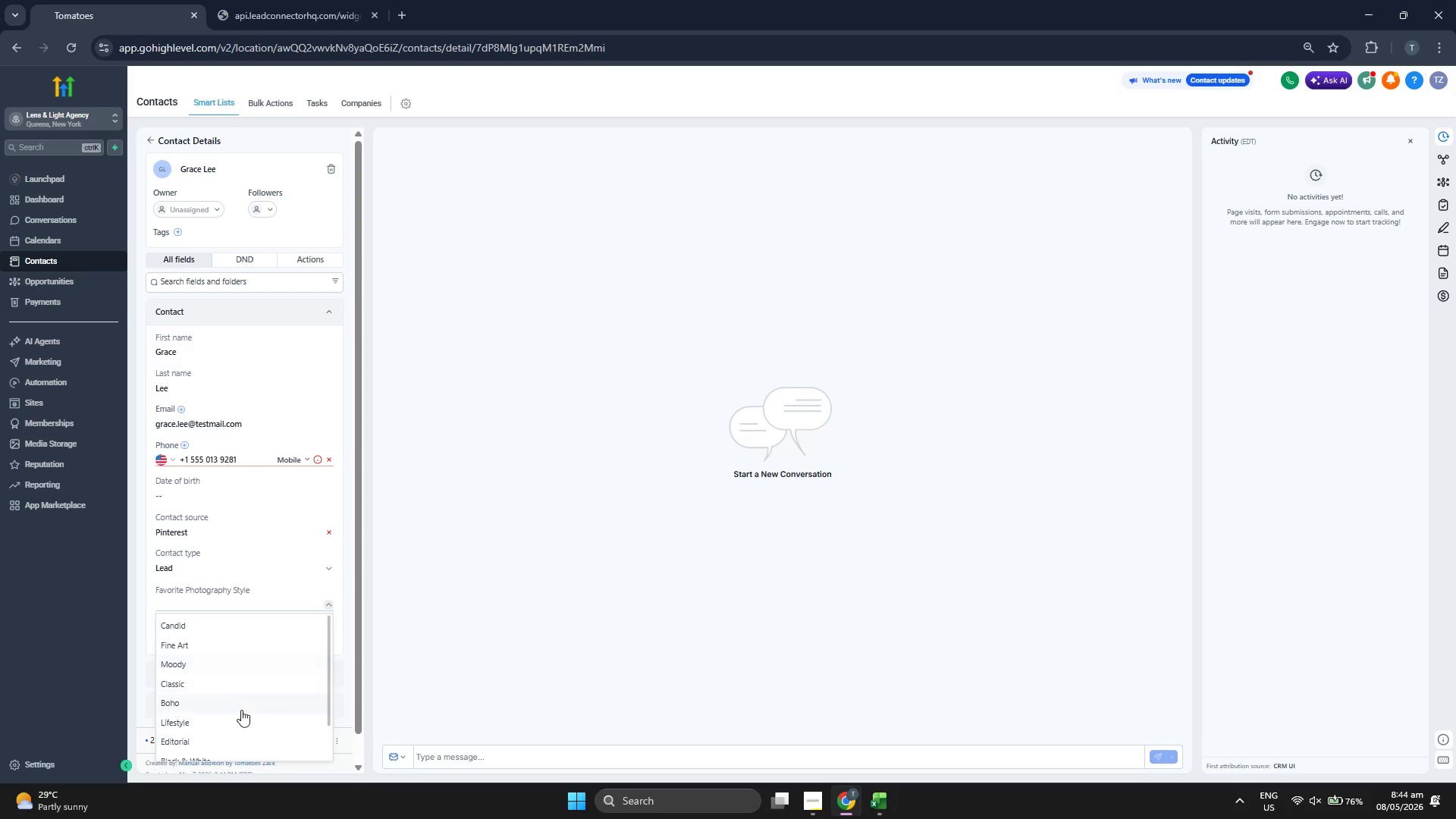 
left_click([238, 716])
 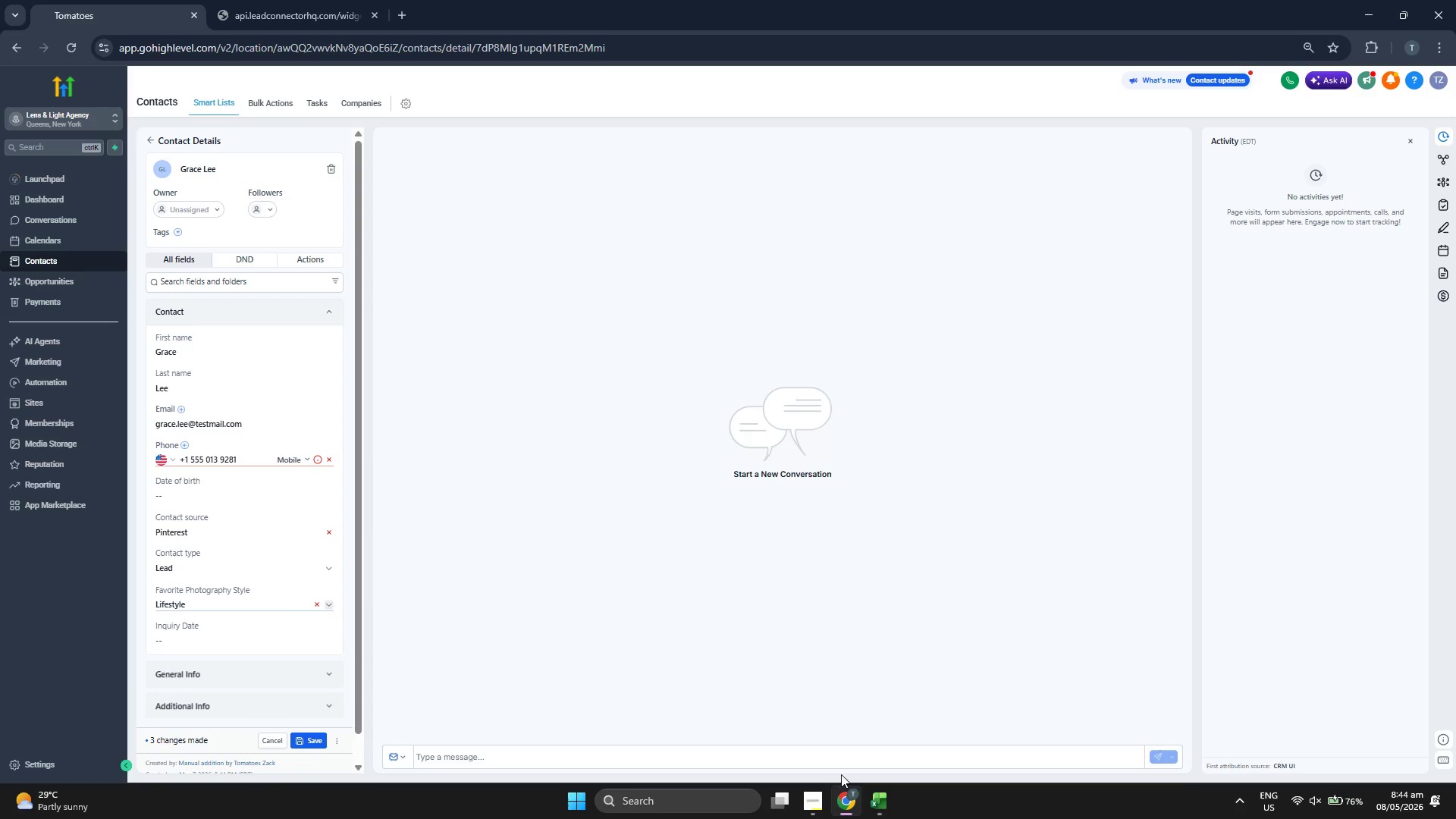 
left_click([884, 795])
 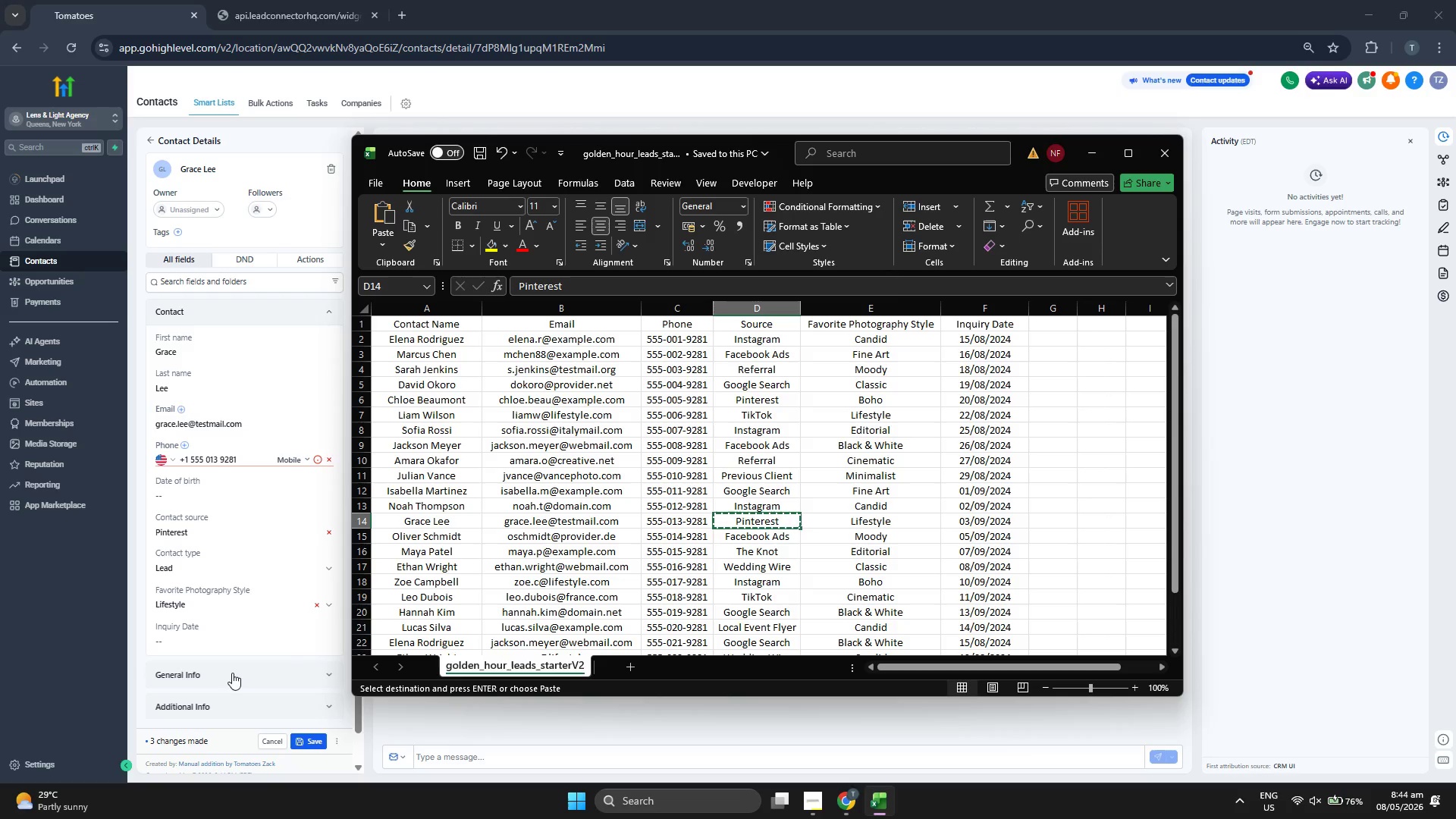 
left_click([231, 632])
 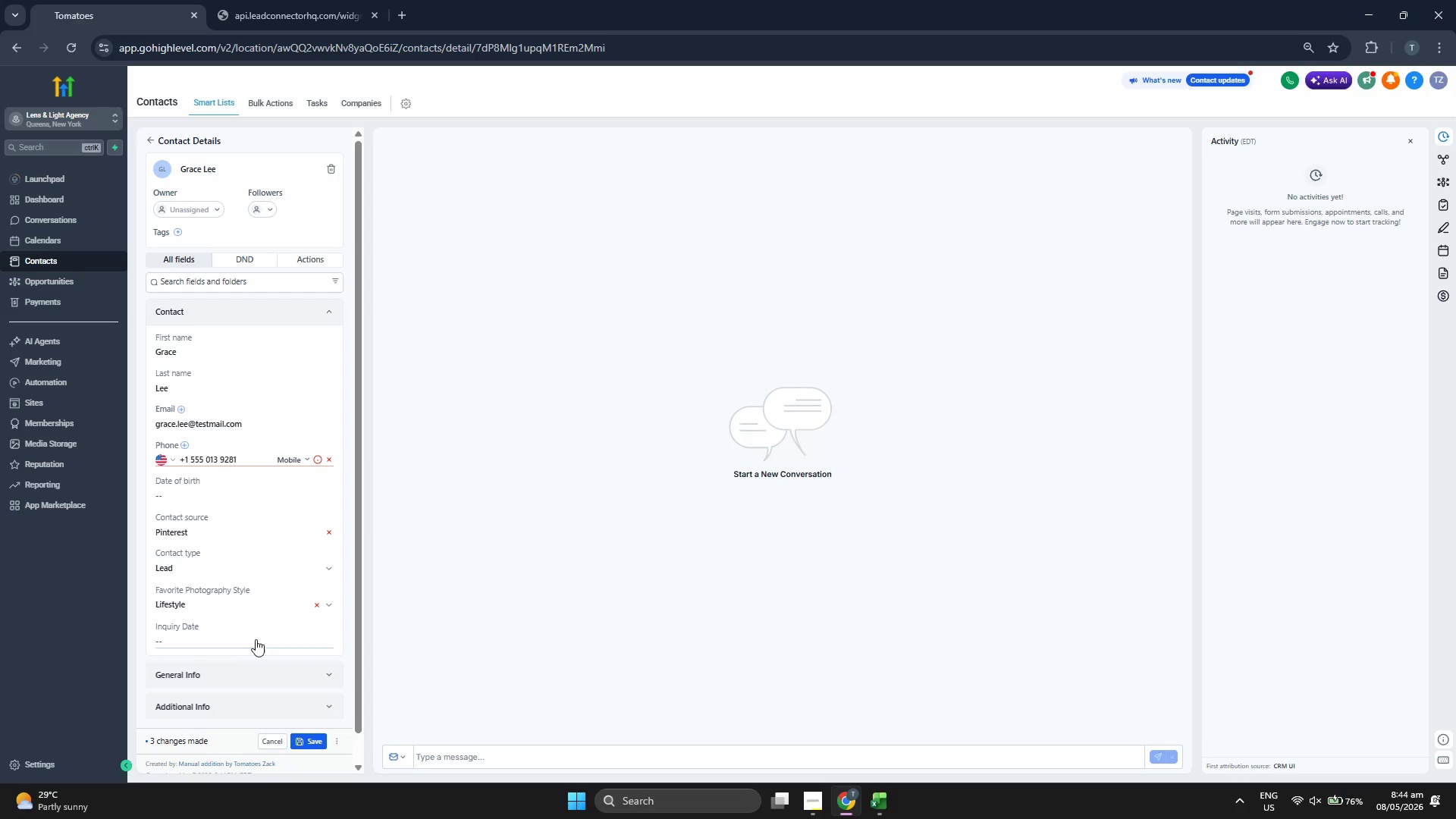 
left_click([256, 642])
 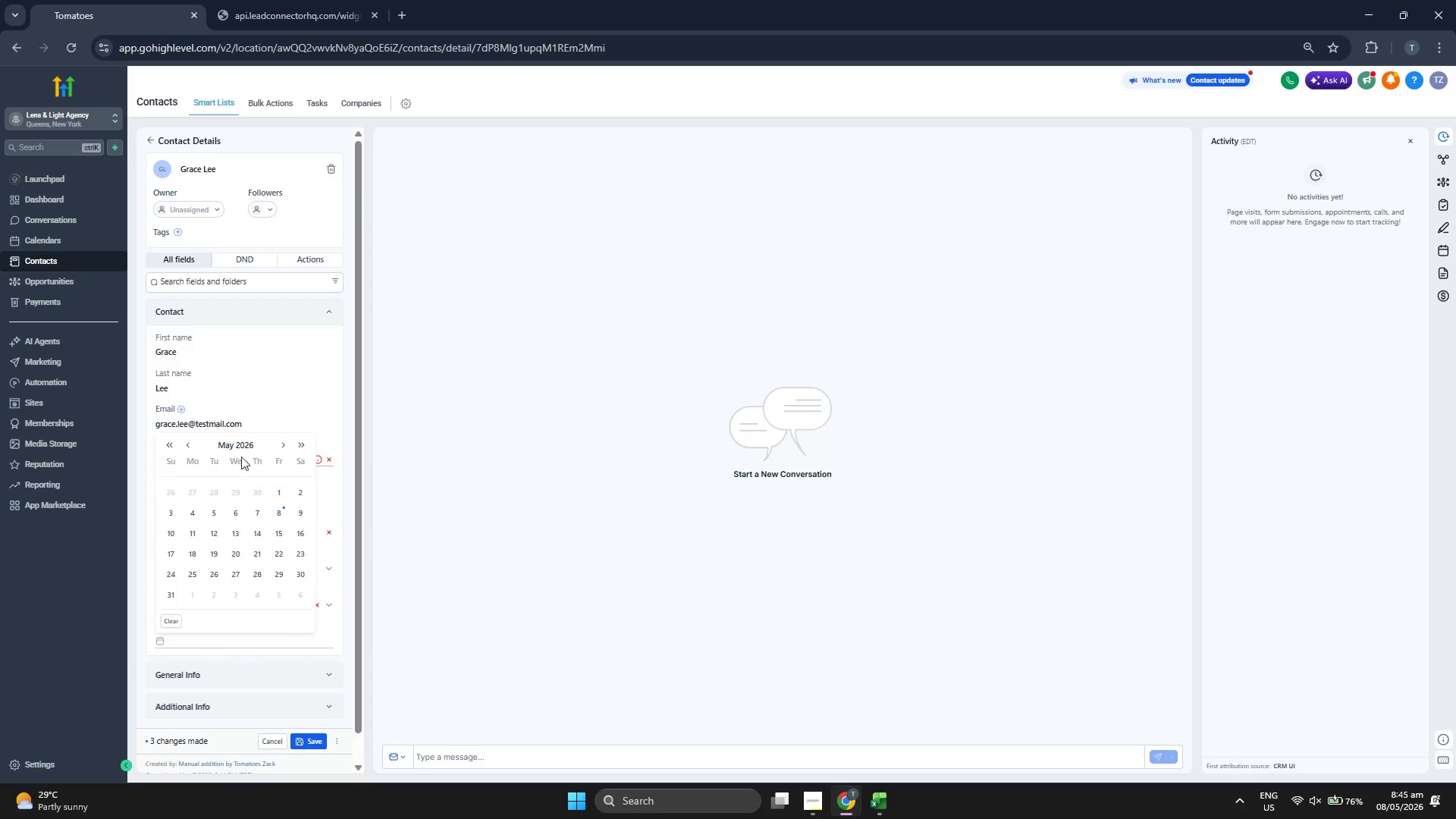 
left_click([236, 441])
 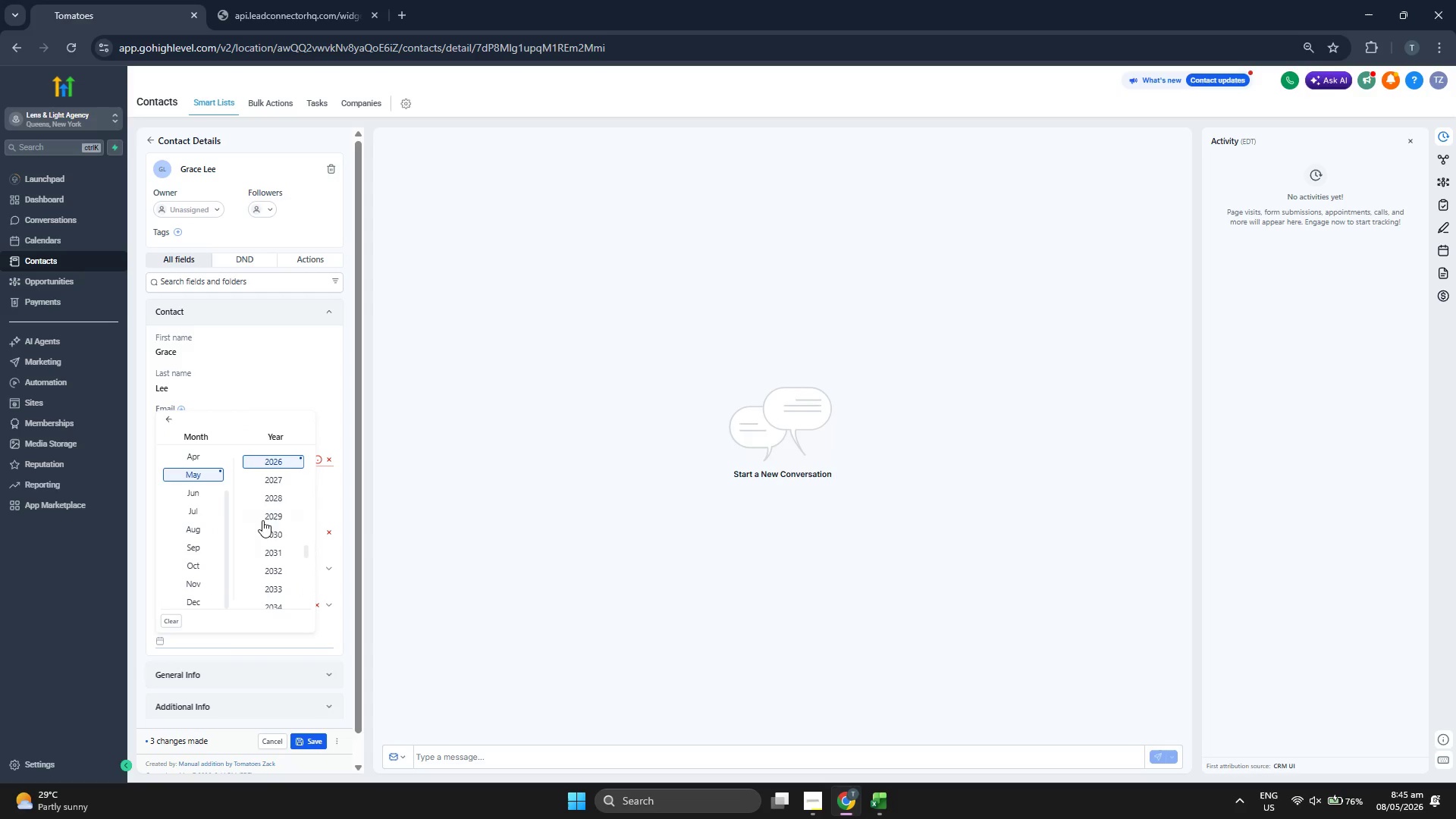 
scroll: coordinate [262, 524], scroll_direction: up, amount: 1.0
 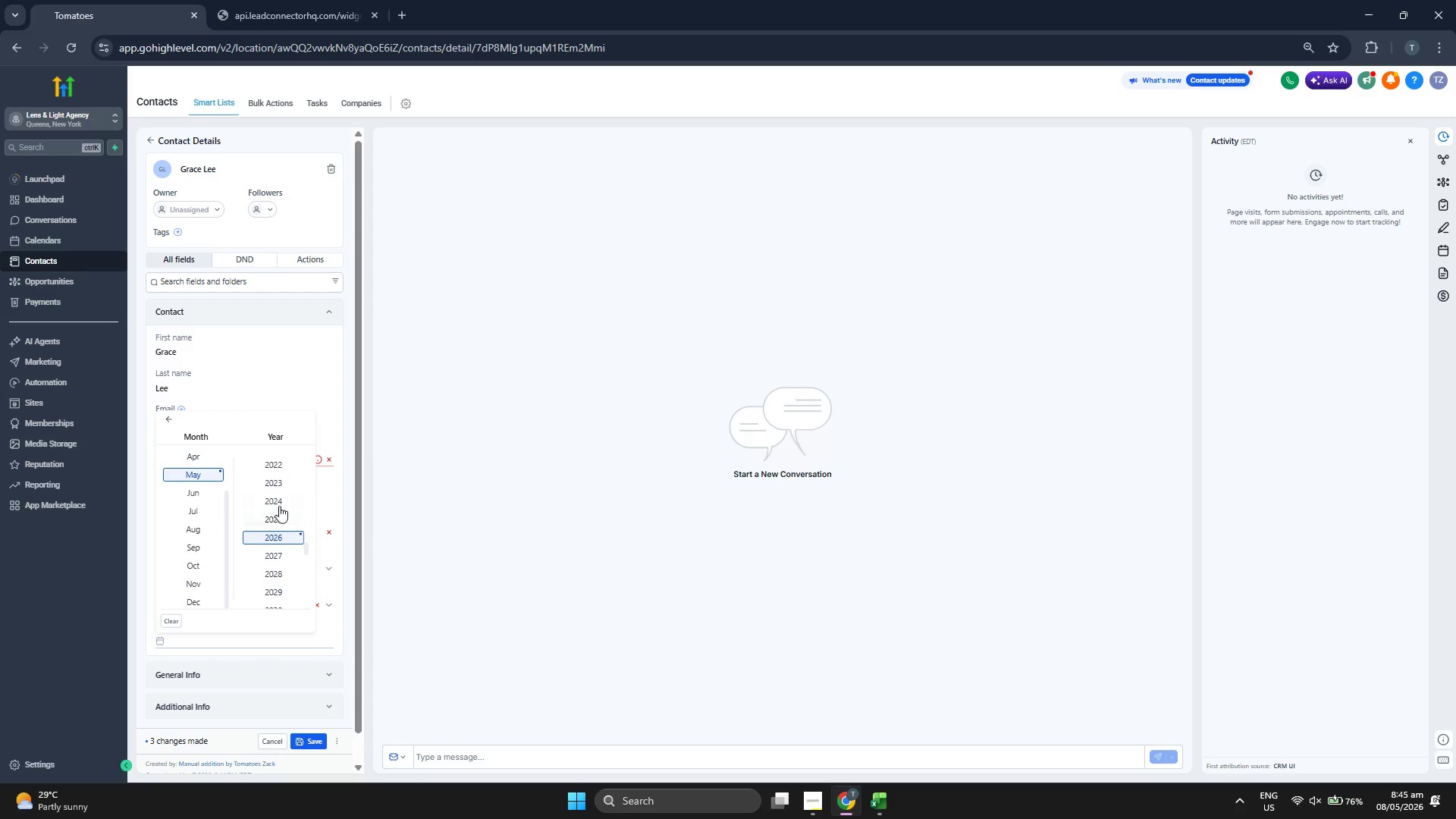 
left_click([281, 501])
 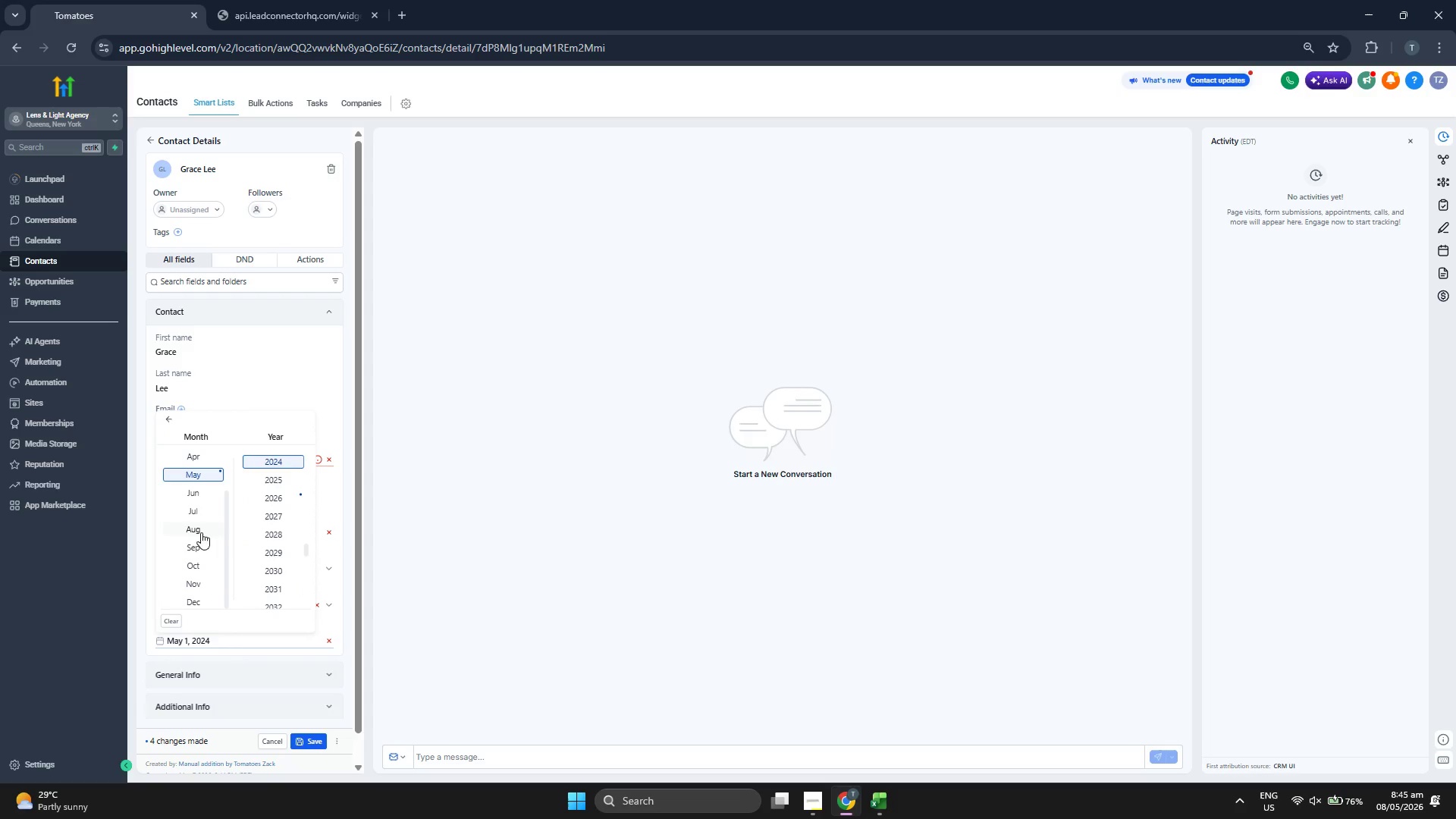 
left_click([201, 547])
 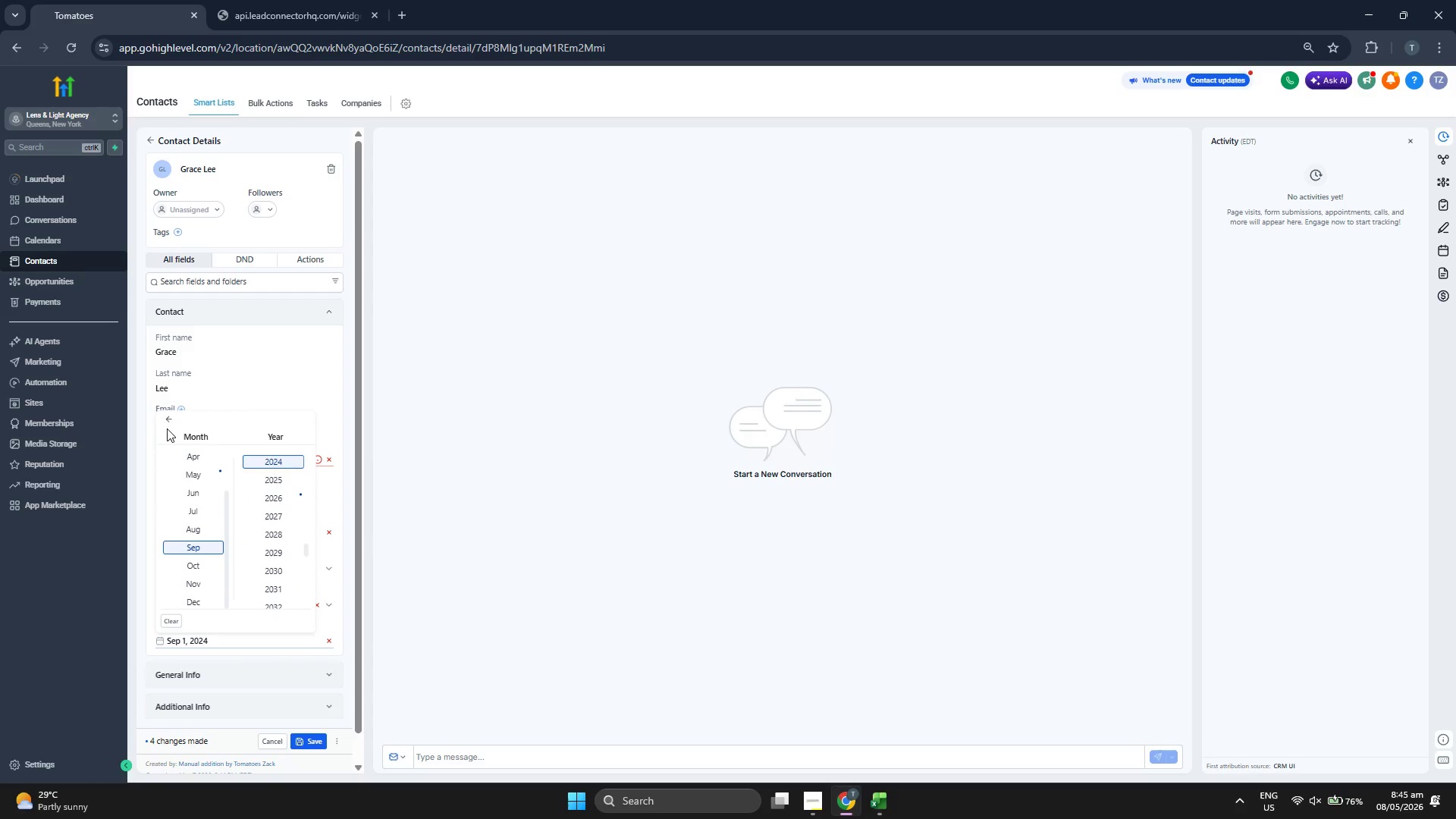 
left_click([163, 419])
 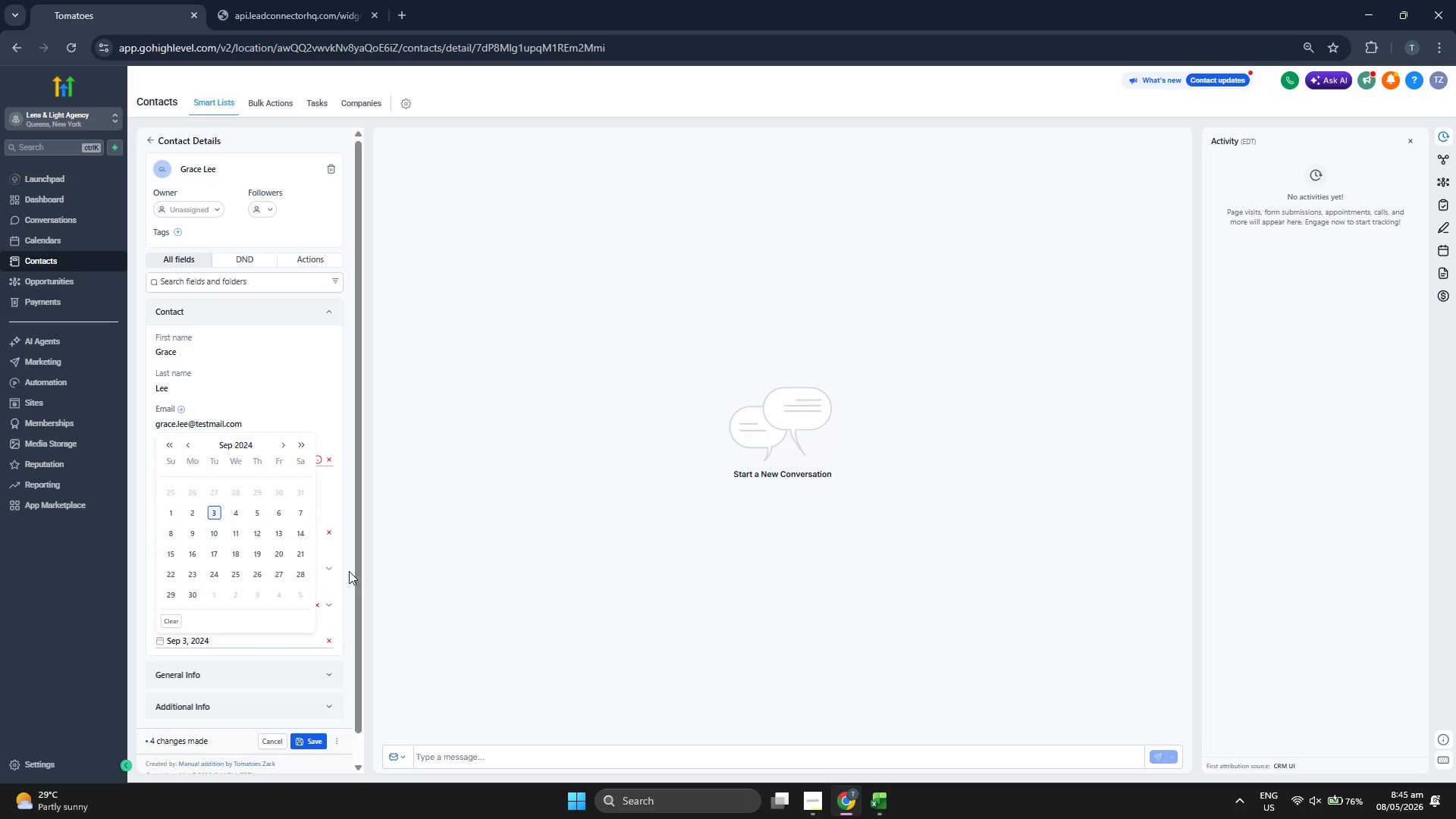 
left_click([314, 739])
 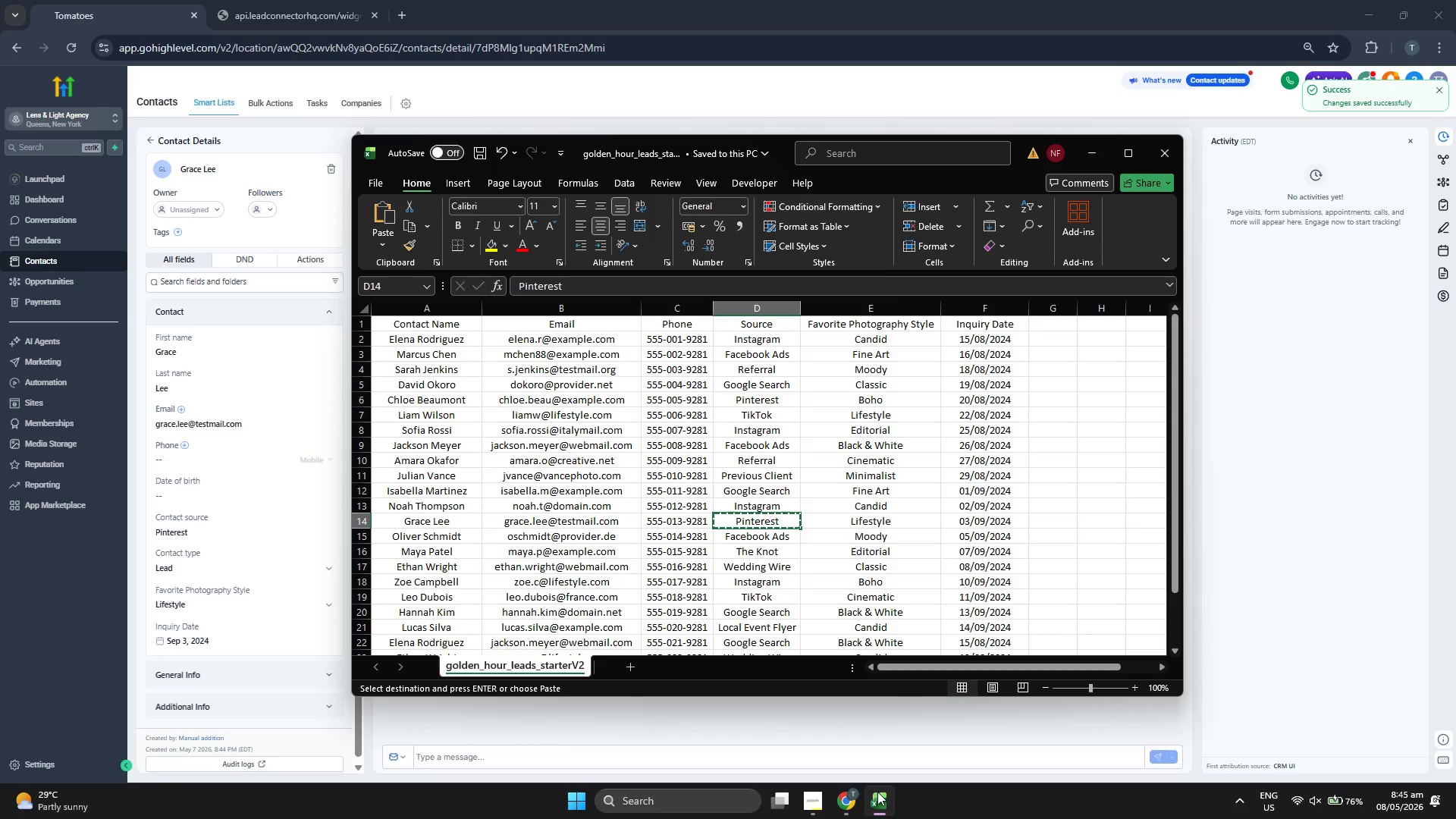 
left_click([877, 792])
 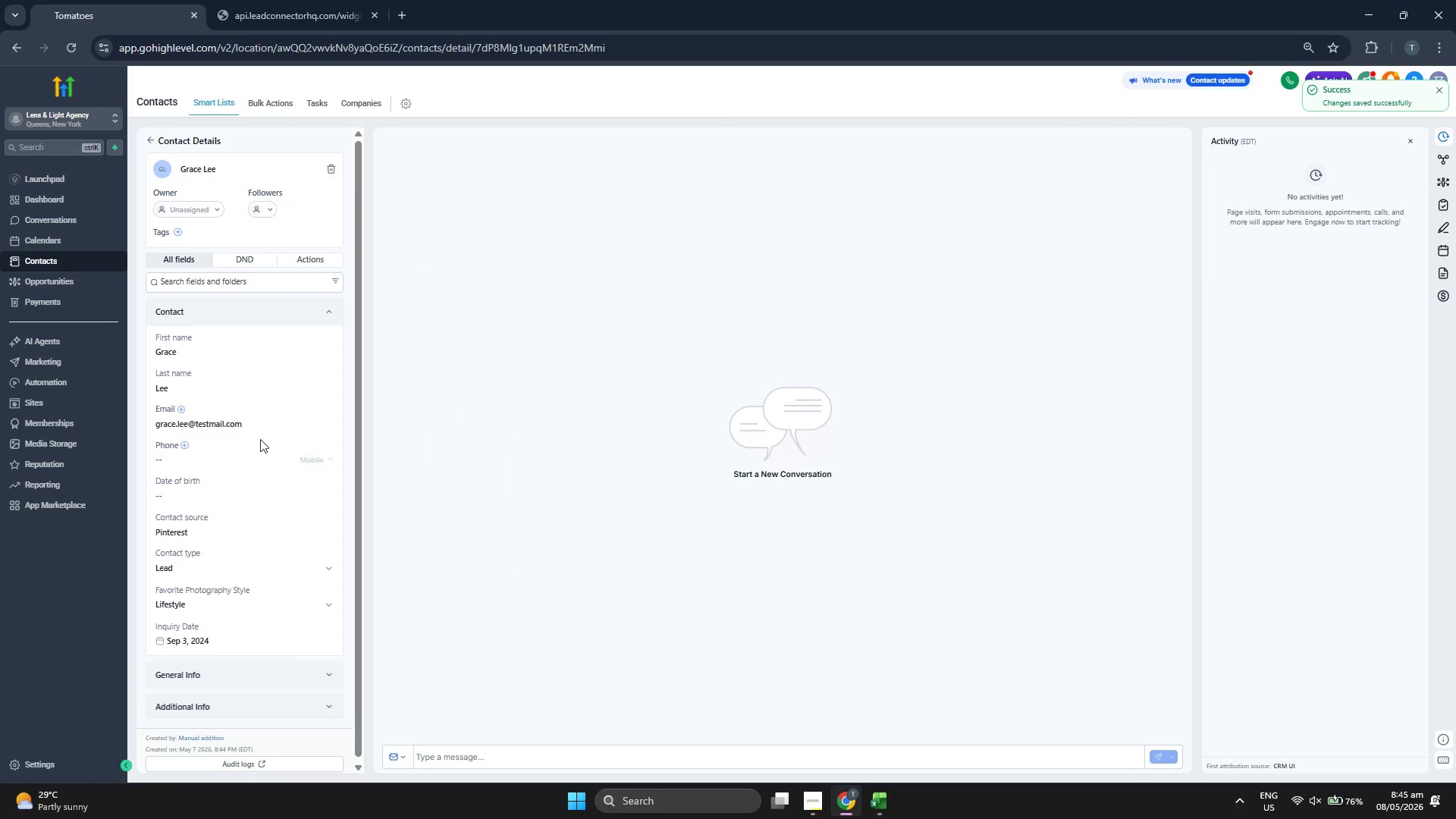 
scroll: coordinate [234, 434], scroll_direction: up, amount: 1.0
 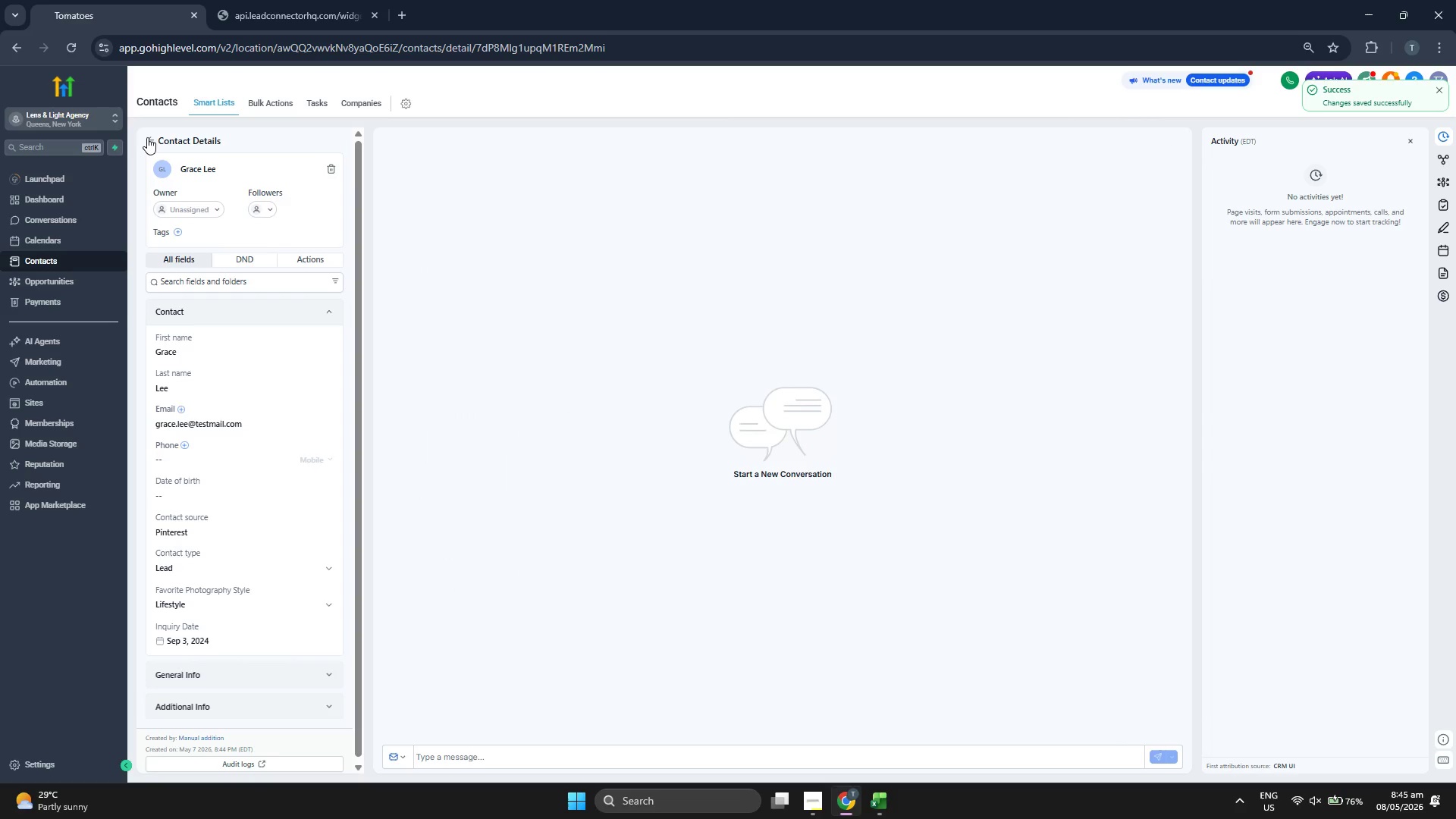 
left_click([146, 137])
 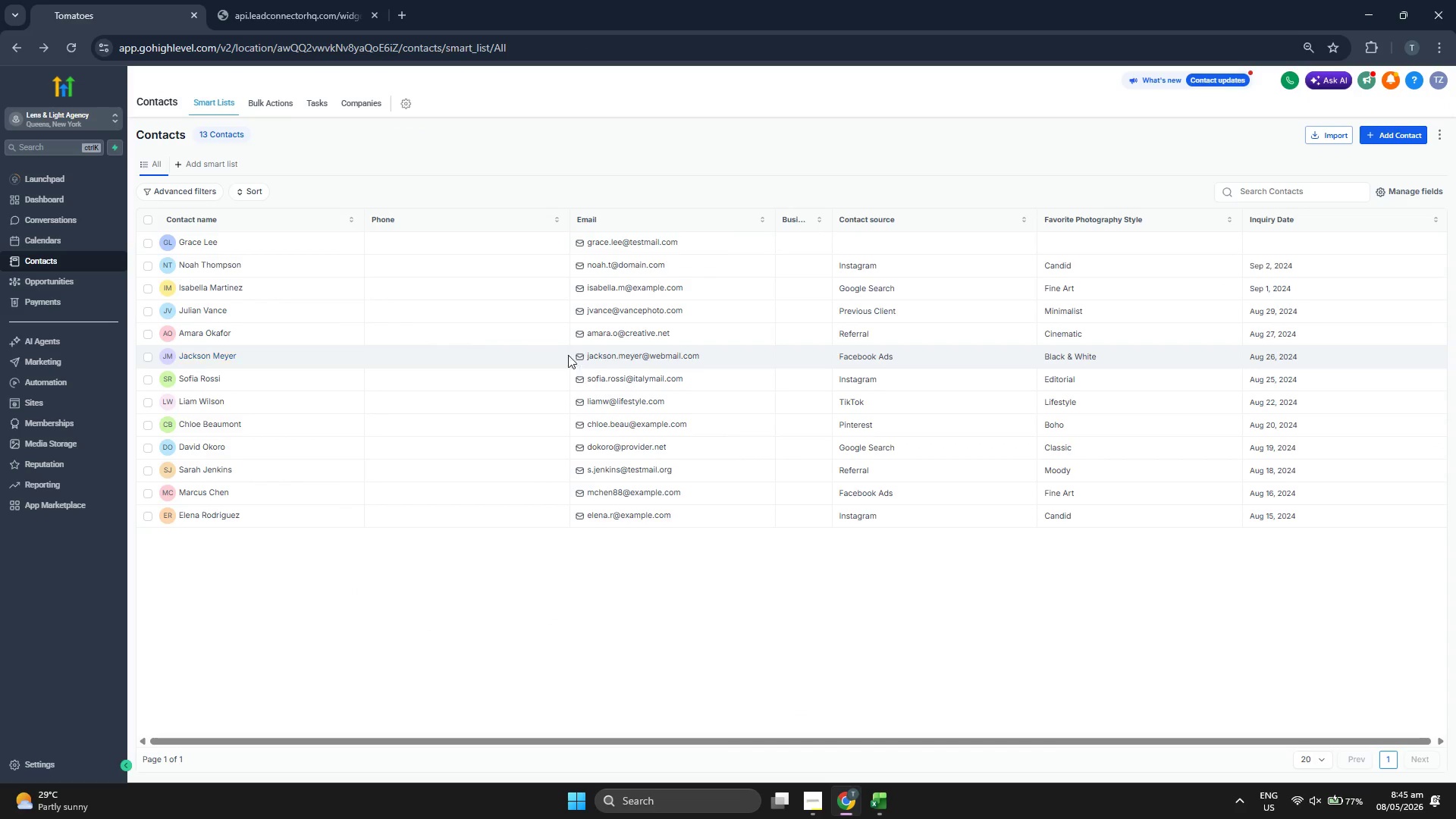 
left_click([1420, 193])
 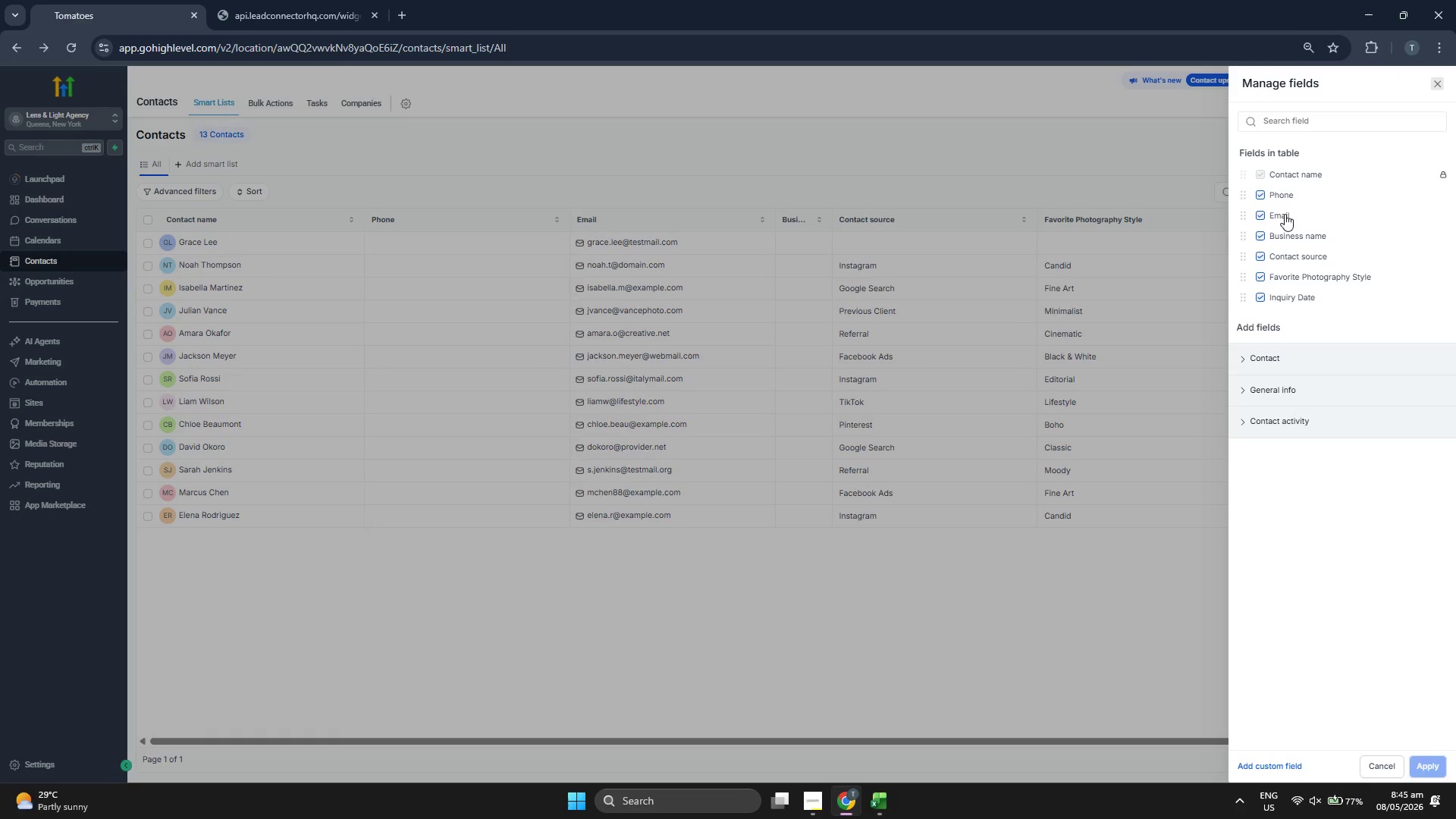 
left_click([1287, 230])
 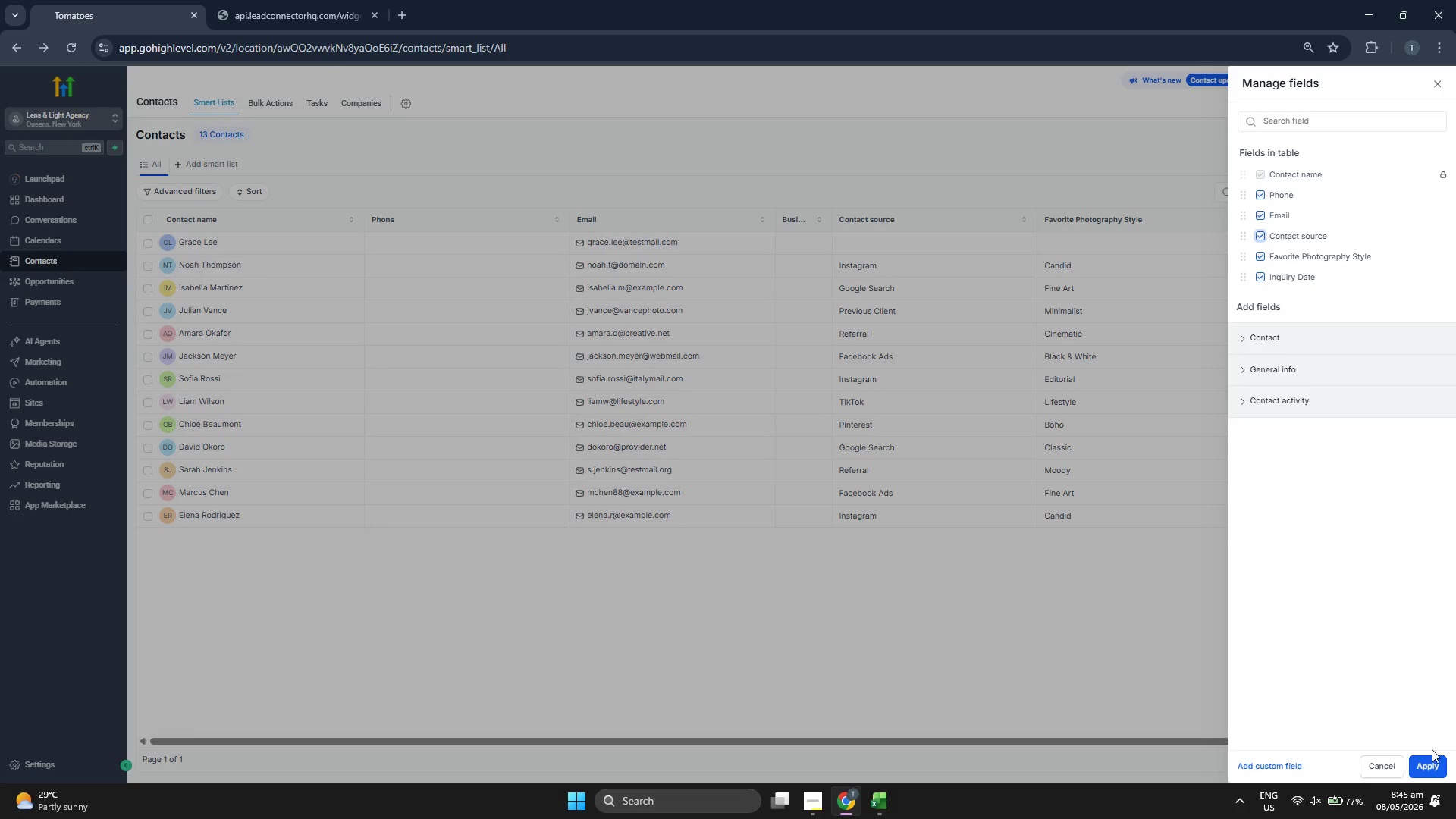 
left_click([1426, 769])
 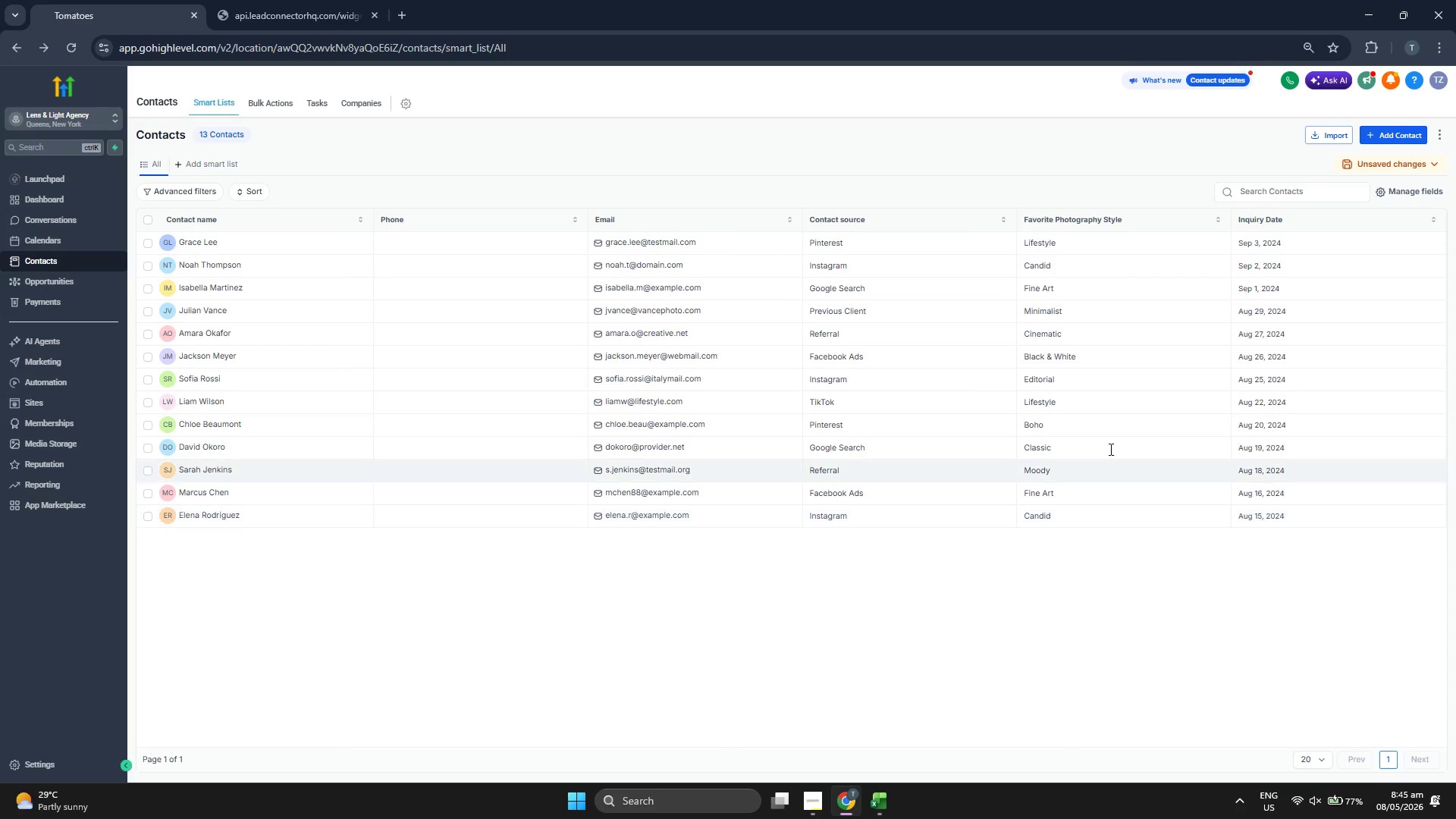 
wait(5.06)
 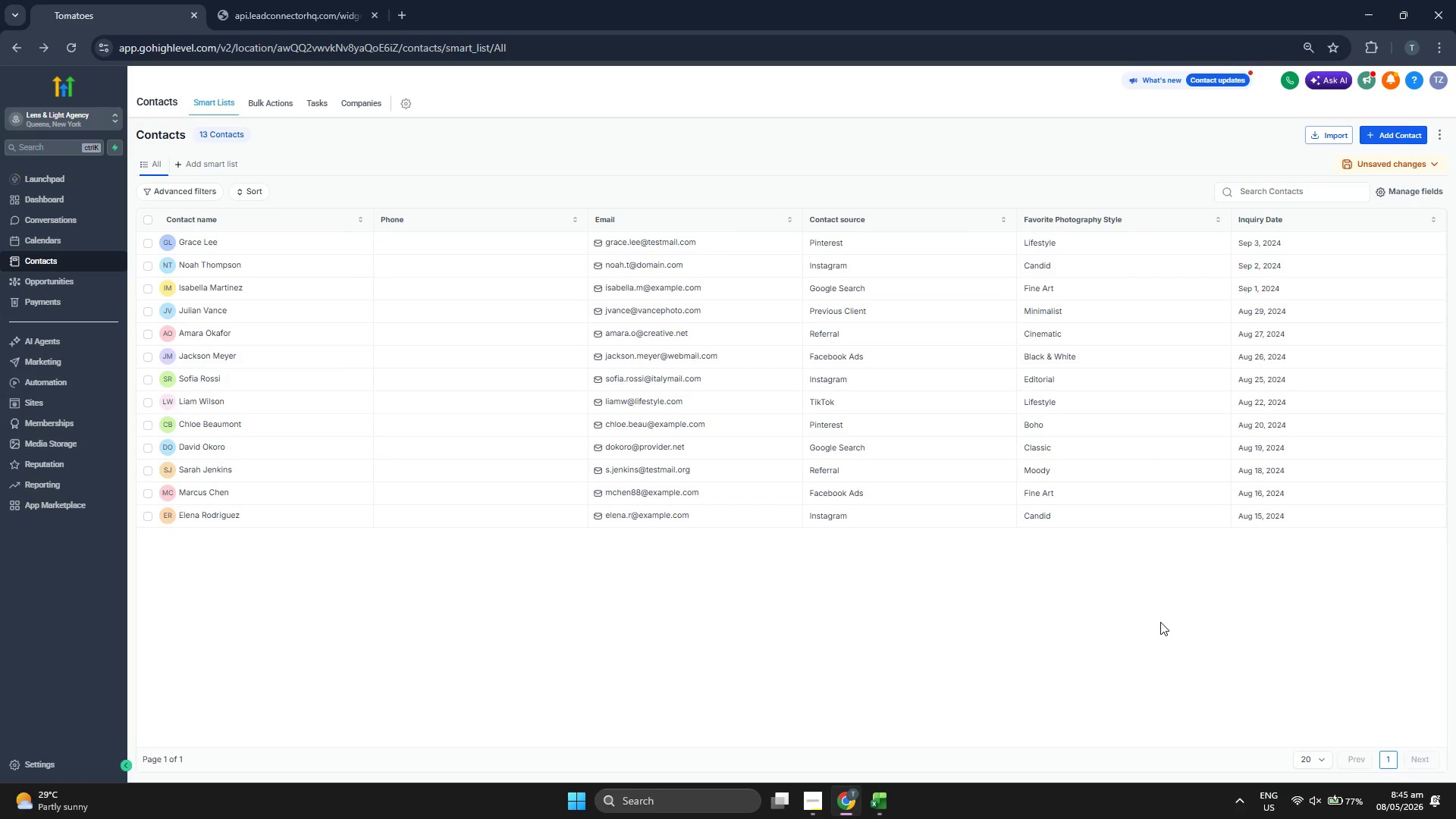 
left_click([1400, 137])
 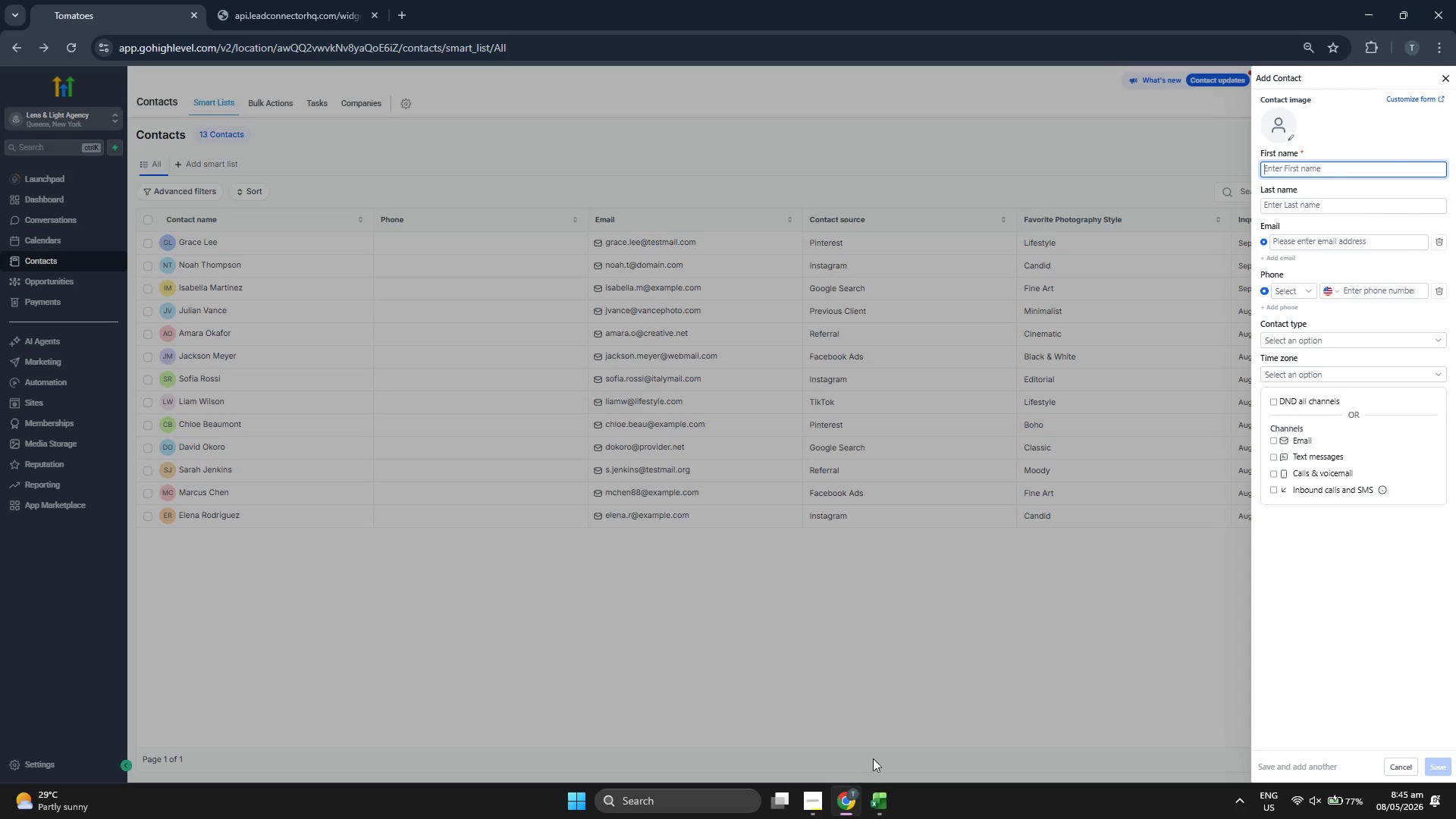 
double_click([876, 798])
 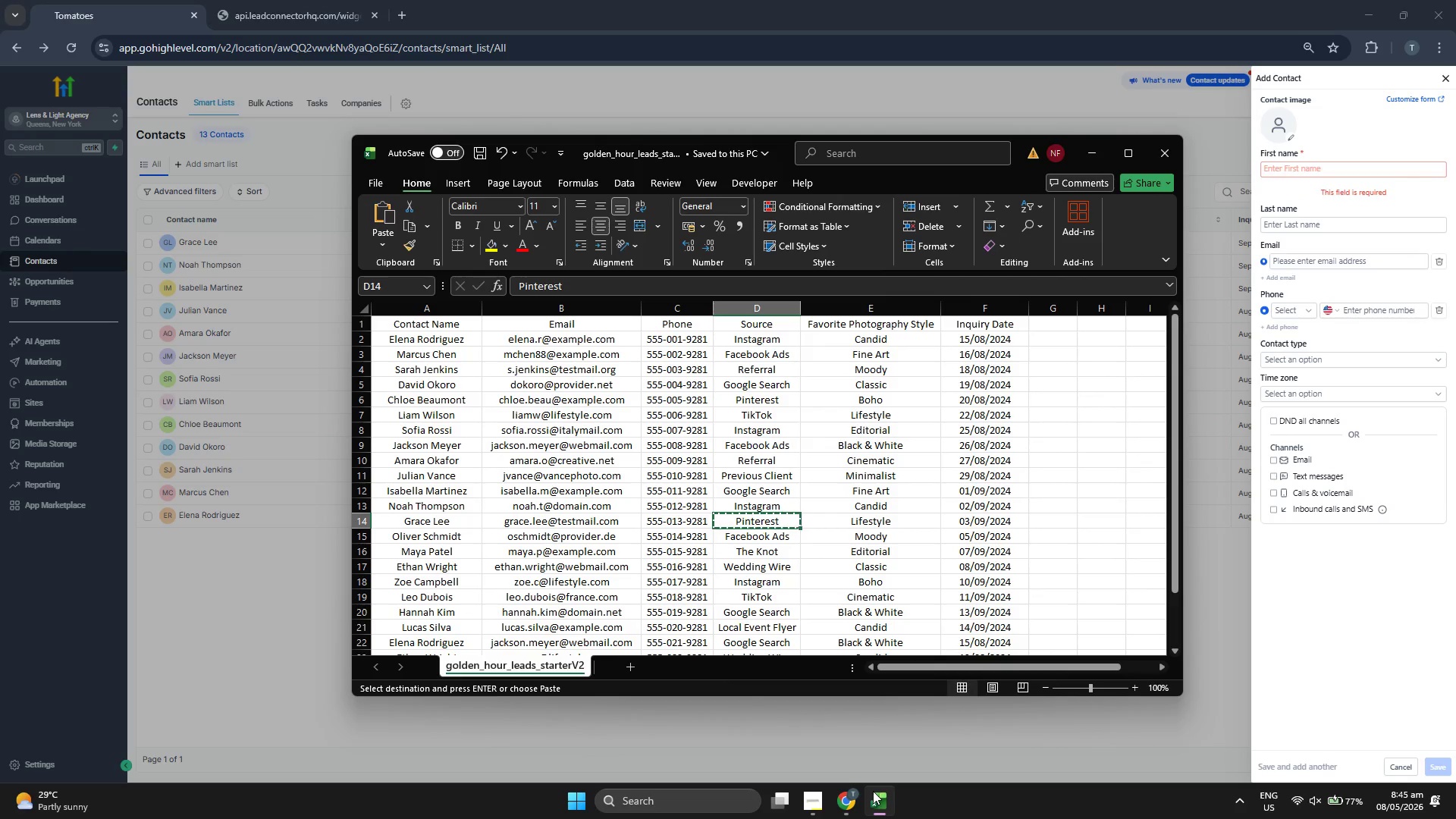 
key(ArrowDown)
 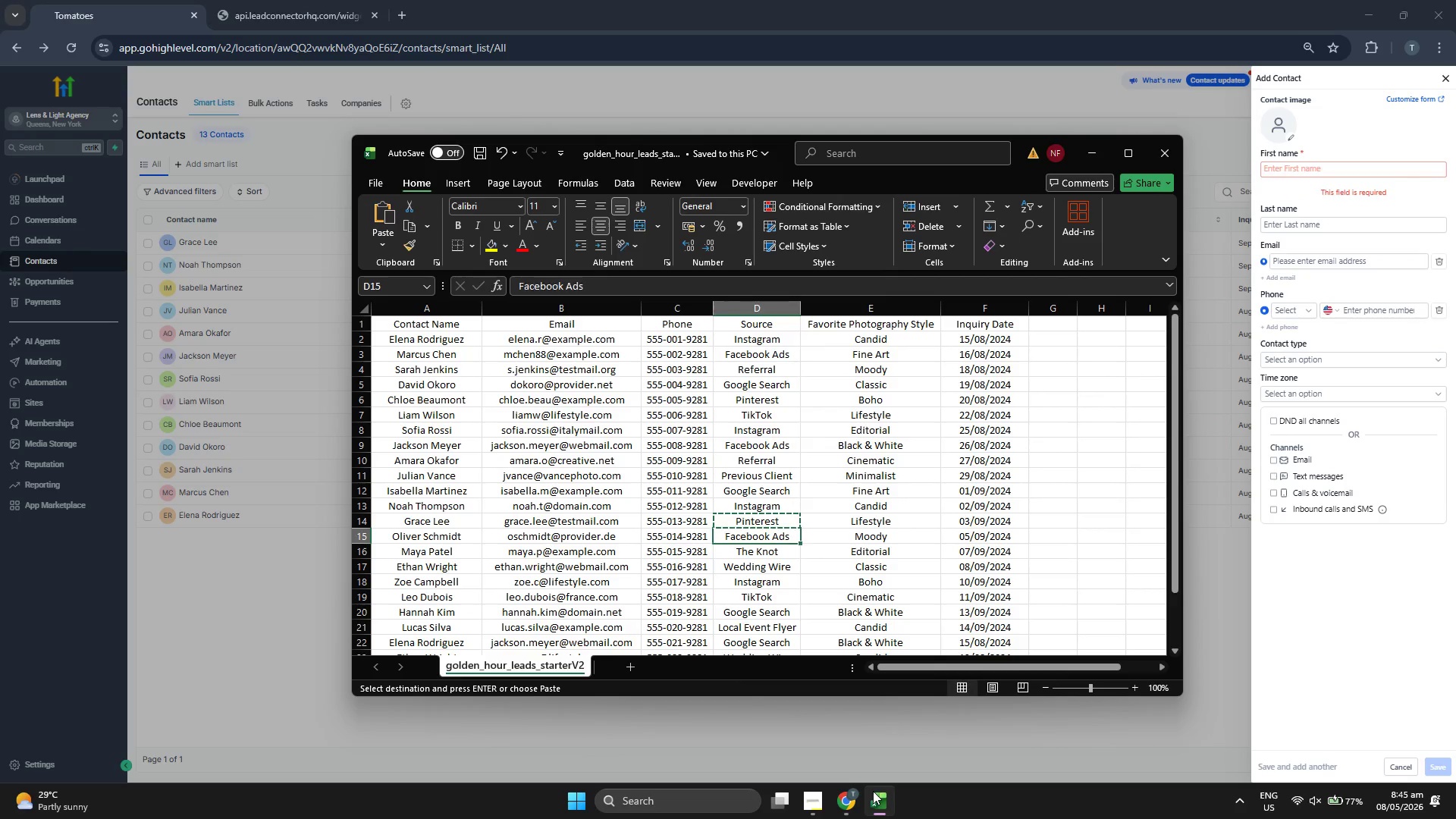 
key(ArrowLeft)
 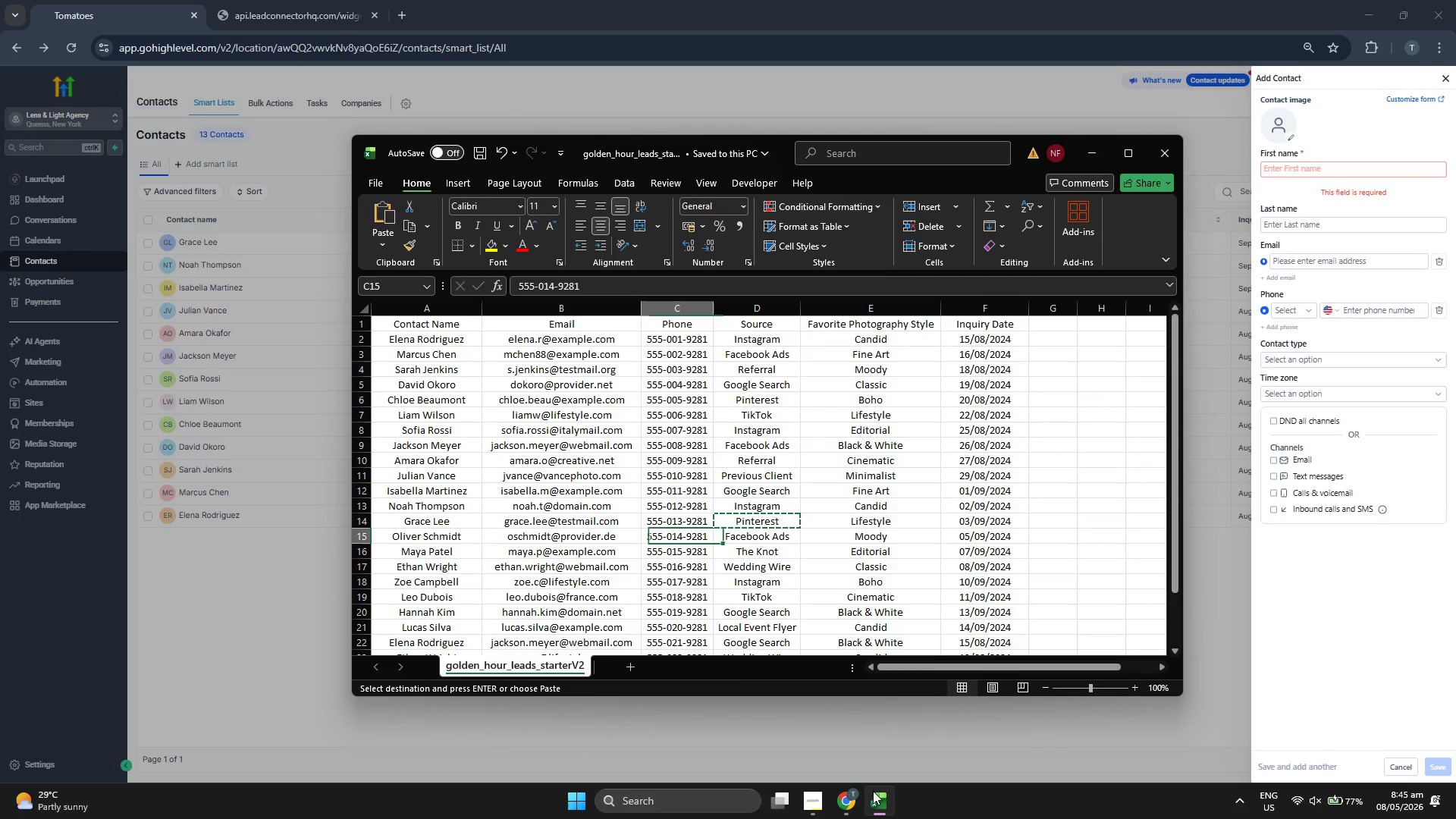 
key(ArrowLeft)
 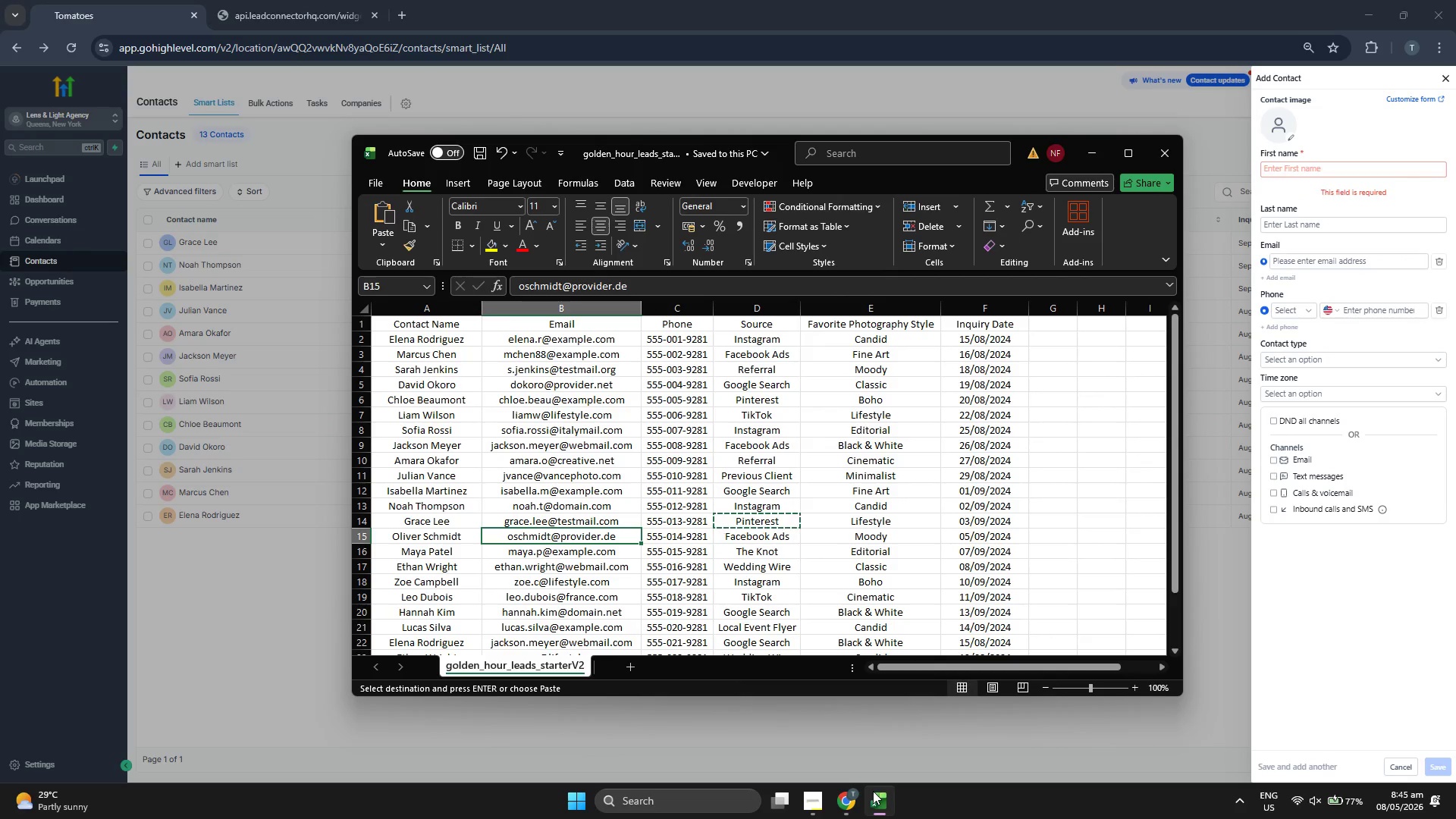 
key(Control+ControlLeft)
 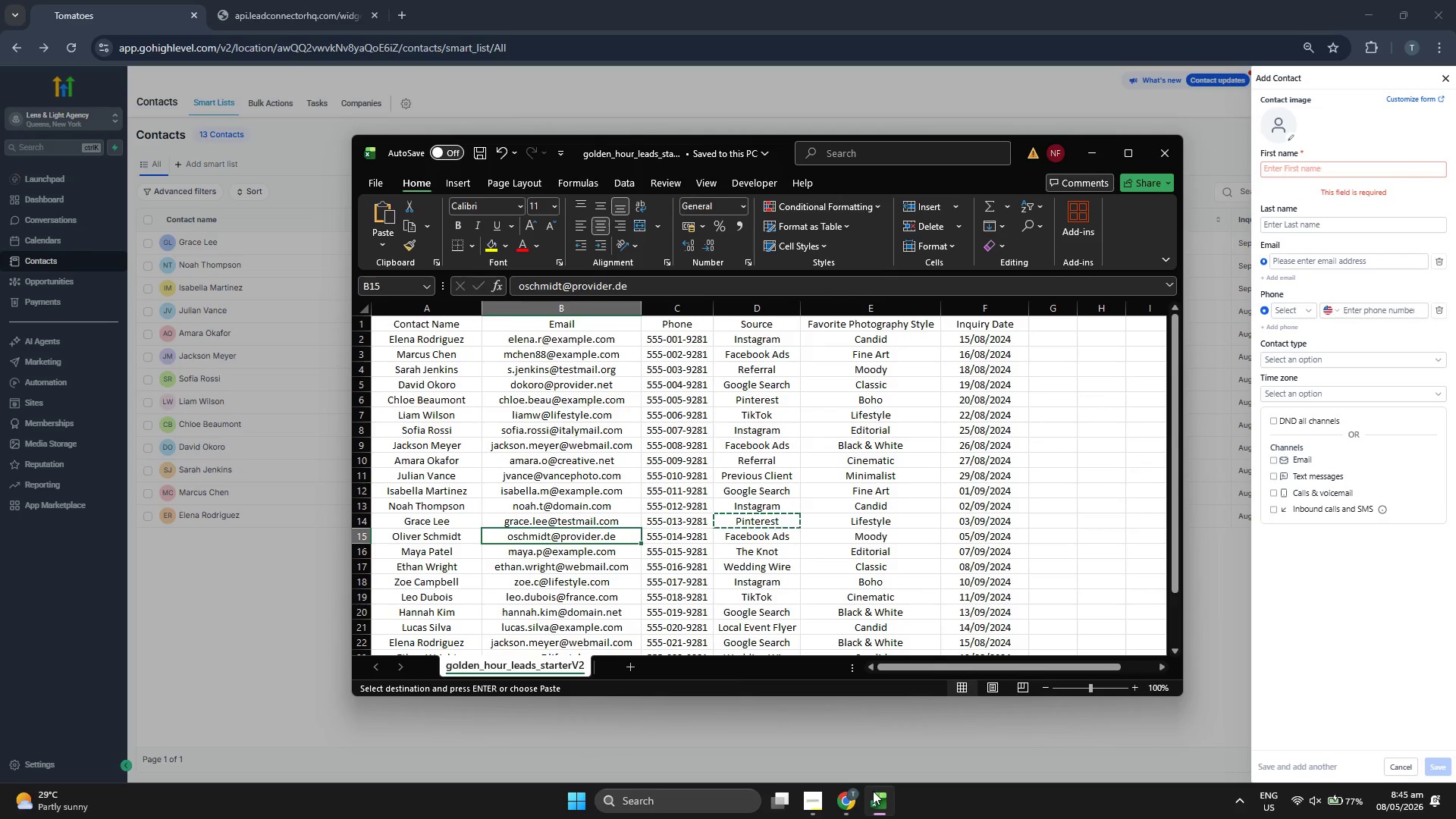 
key(Control+C)
 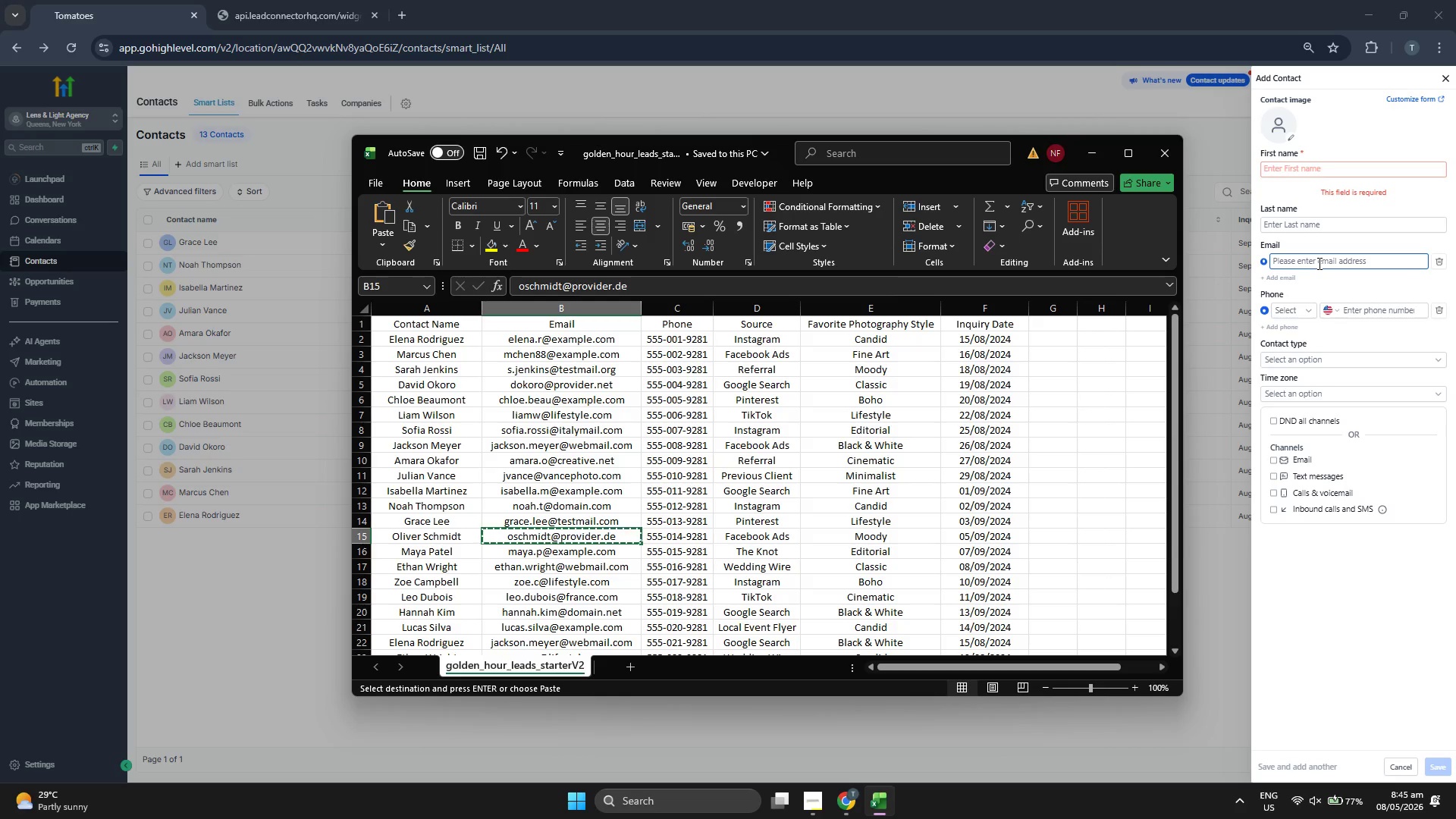 
left_click([1318, 263])
 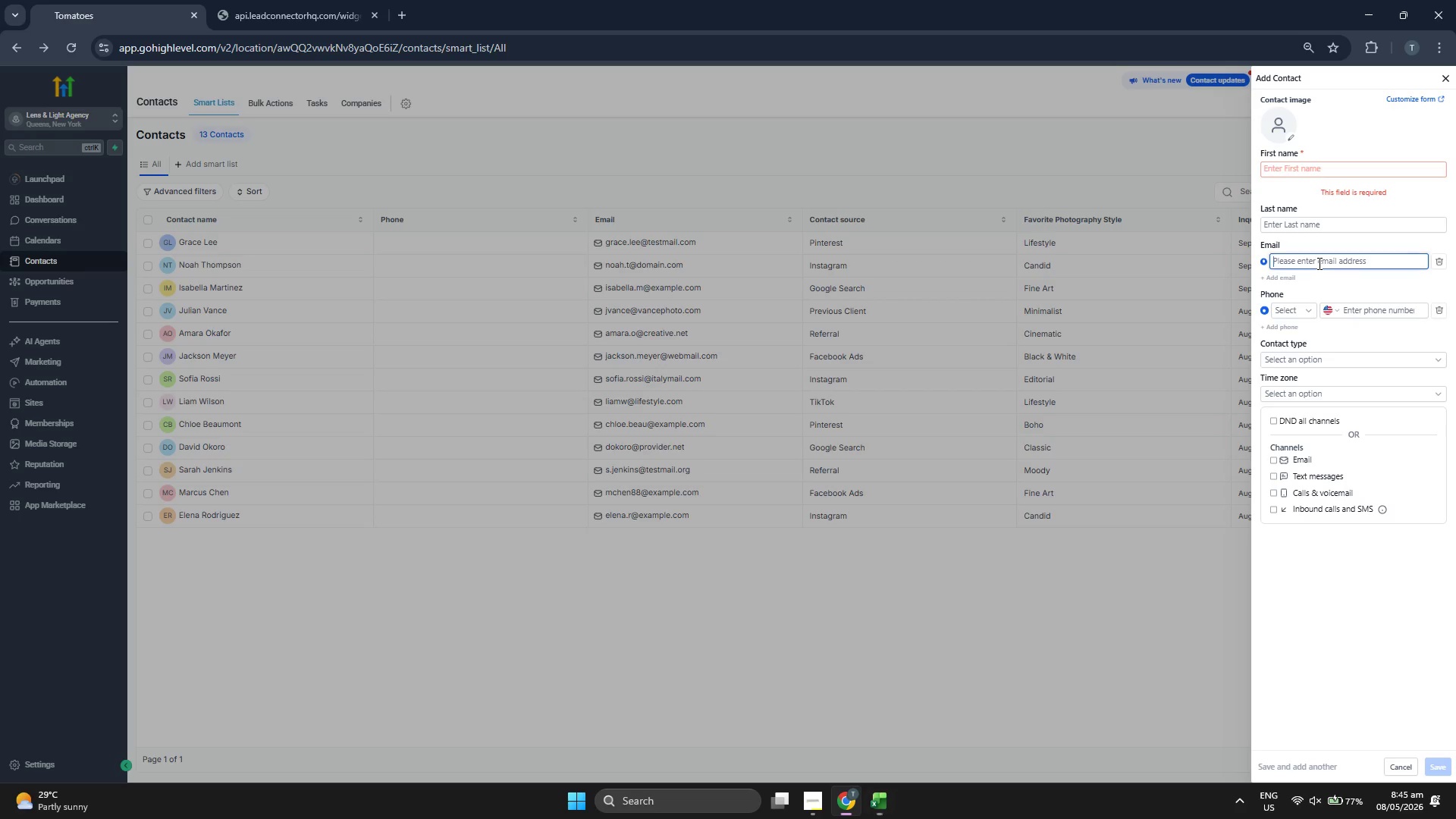 
key(Control+V)
 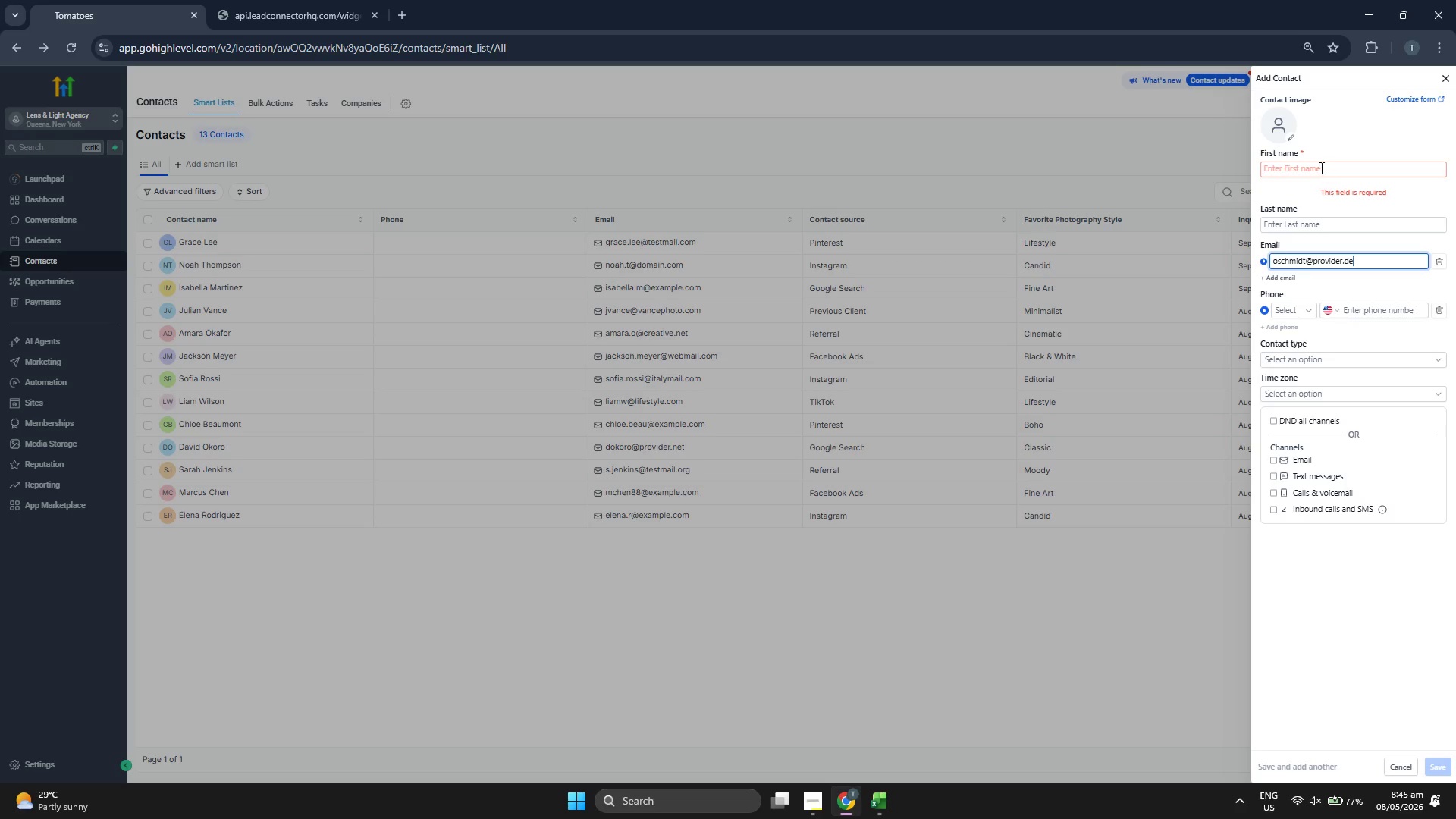 
left_click([1319, 165])
 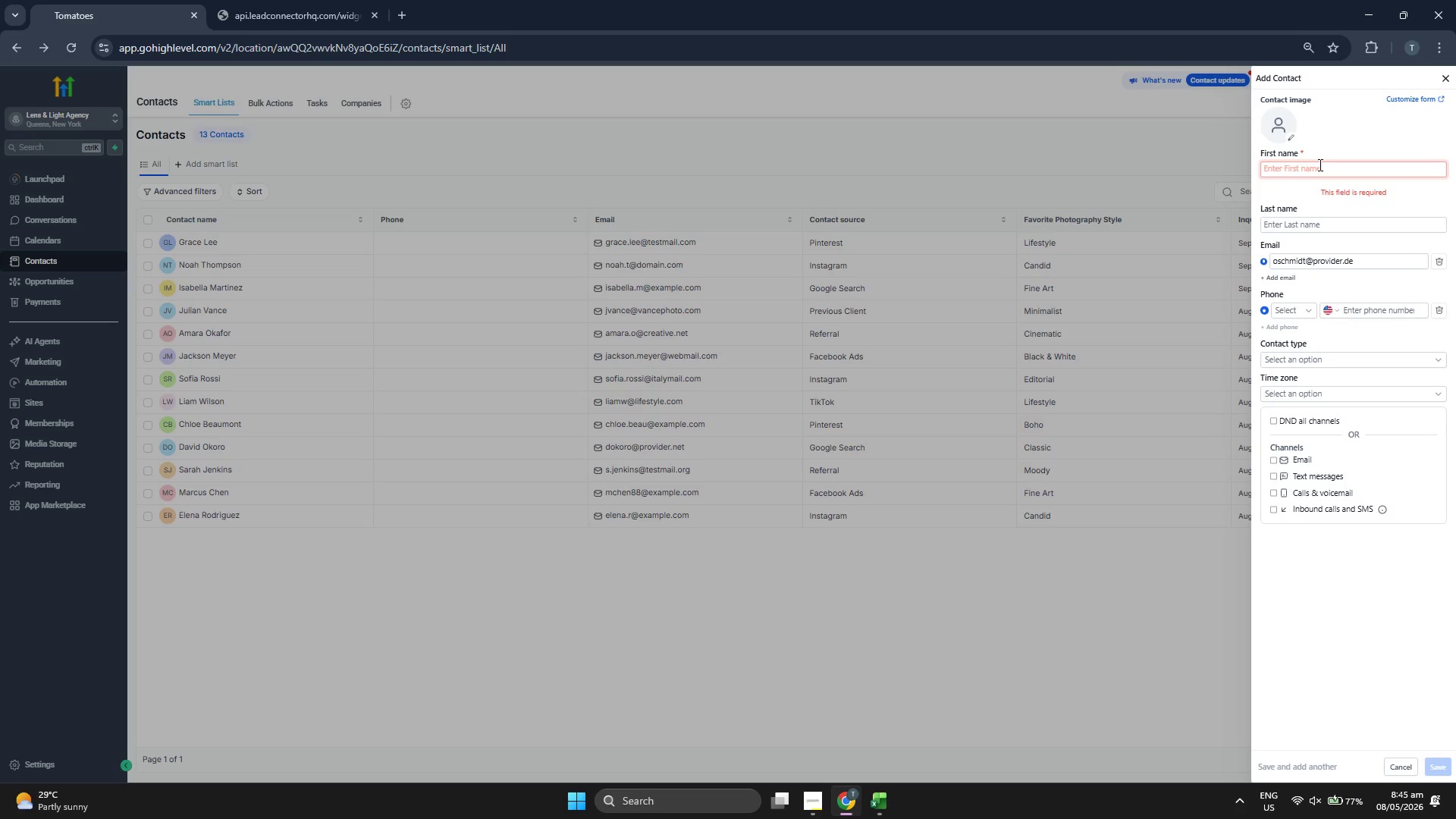 
type(Oliver)
key(Tab)
type(Schim)
key(Backspace)
key(Backspace)
type(midt)
 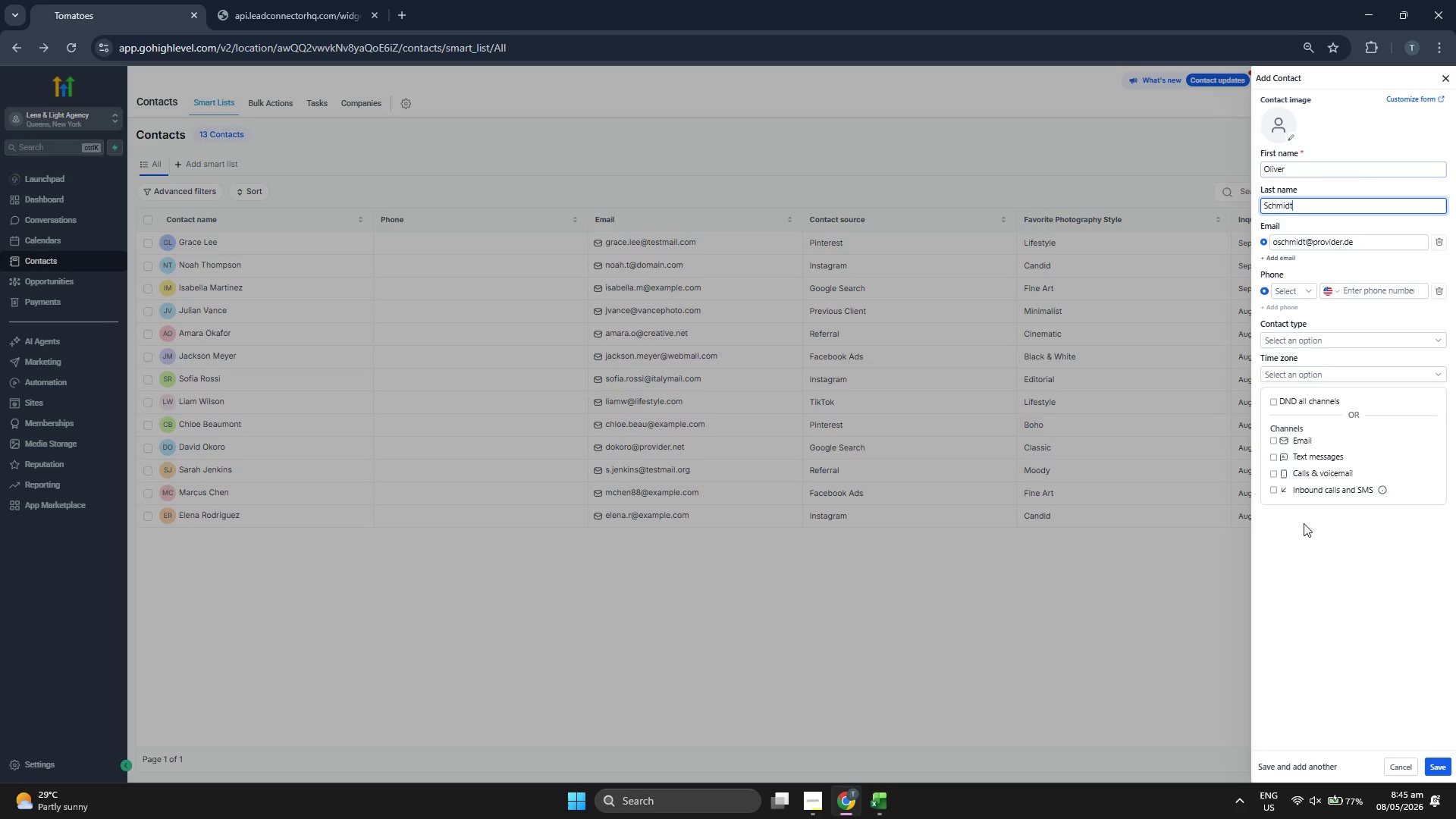 
left_click([1337, 575])
 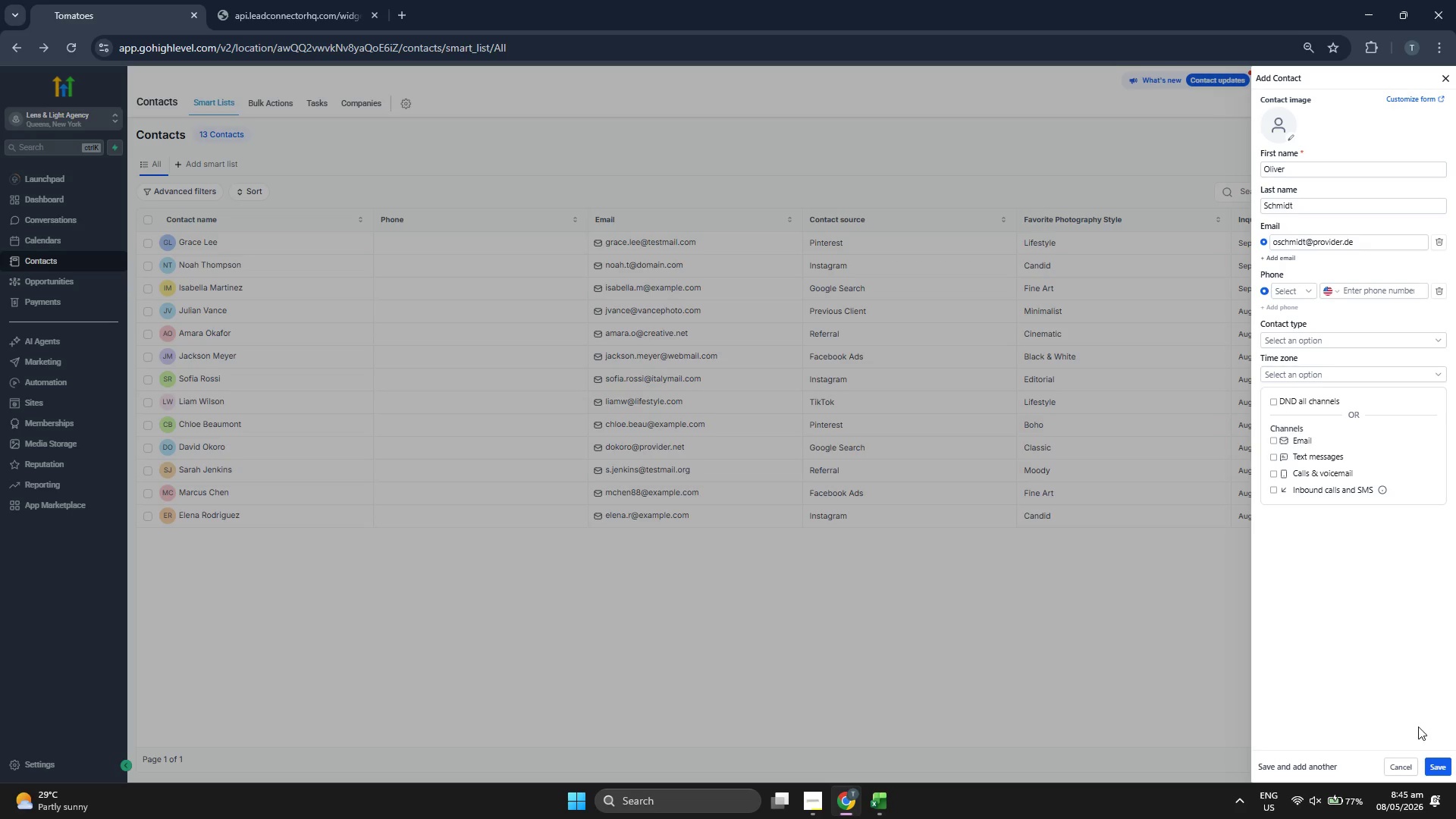 
left_click([1435, 770])
 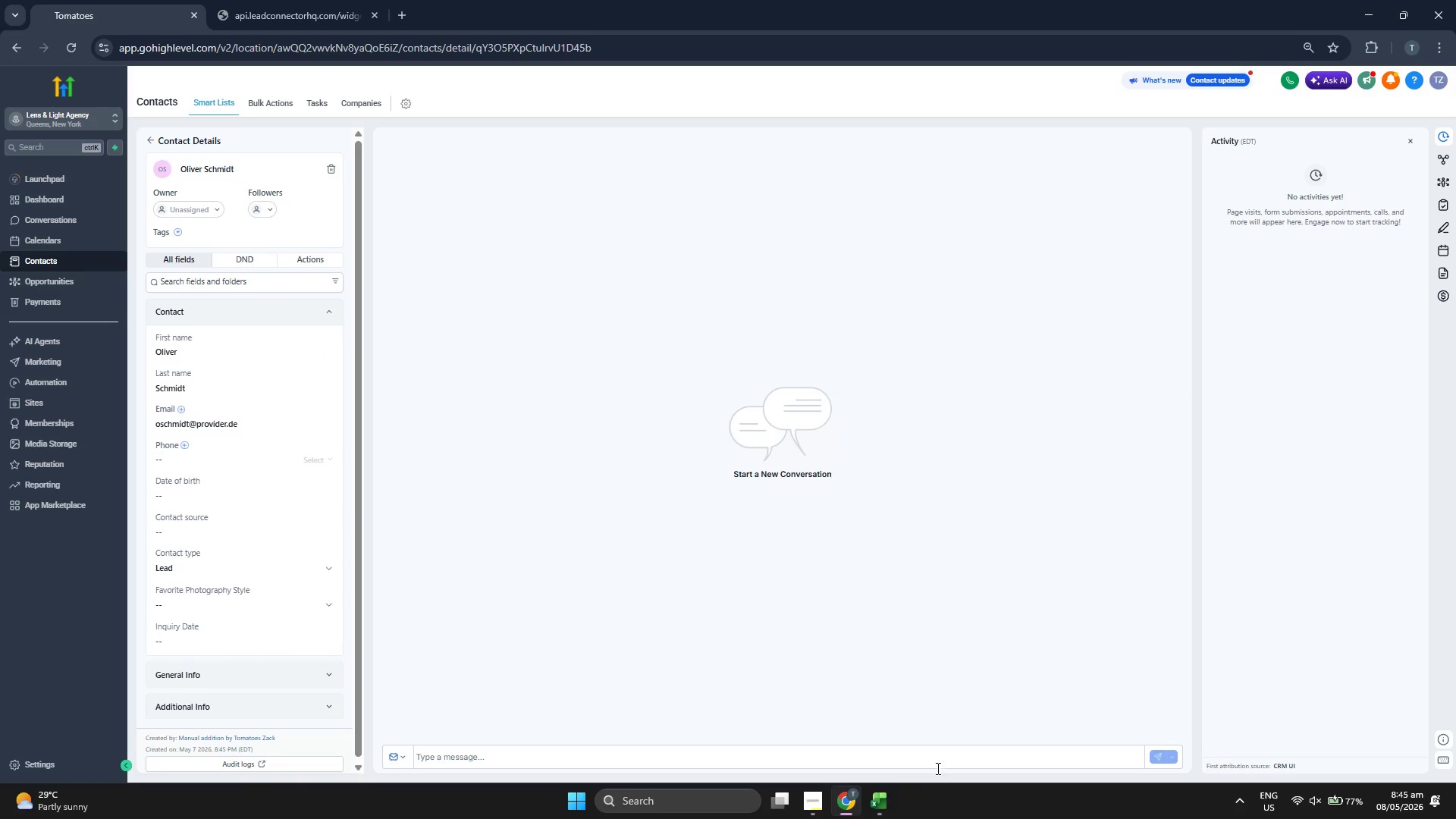 
wait(6.09)
 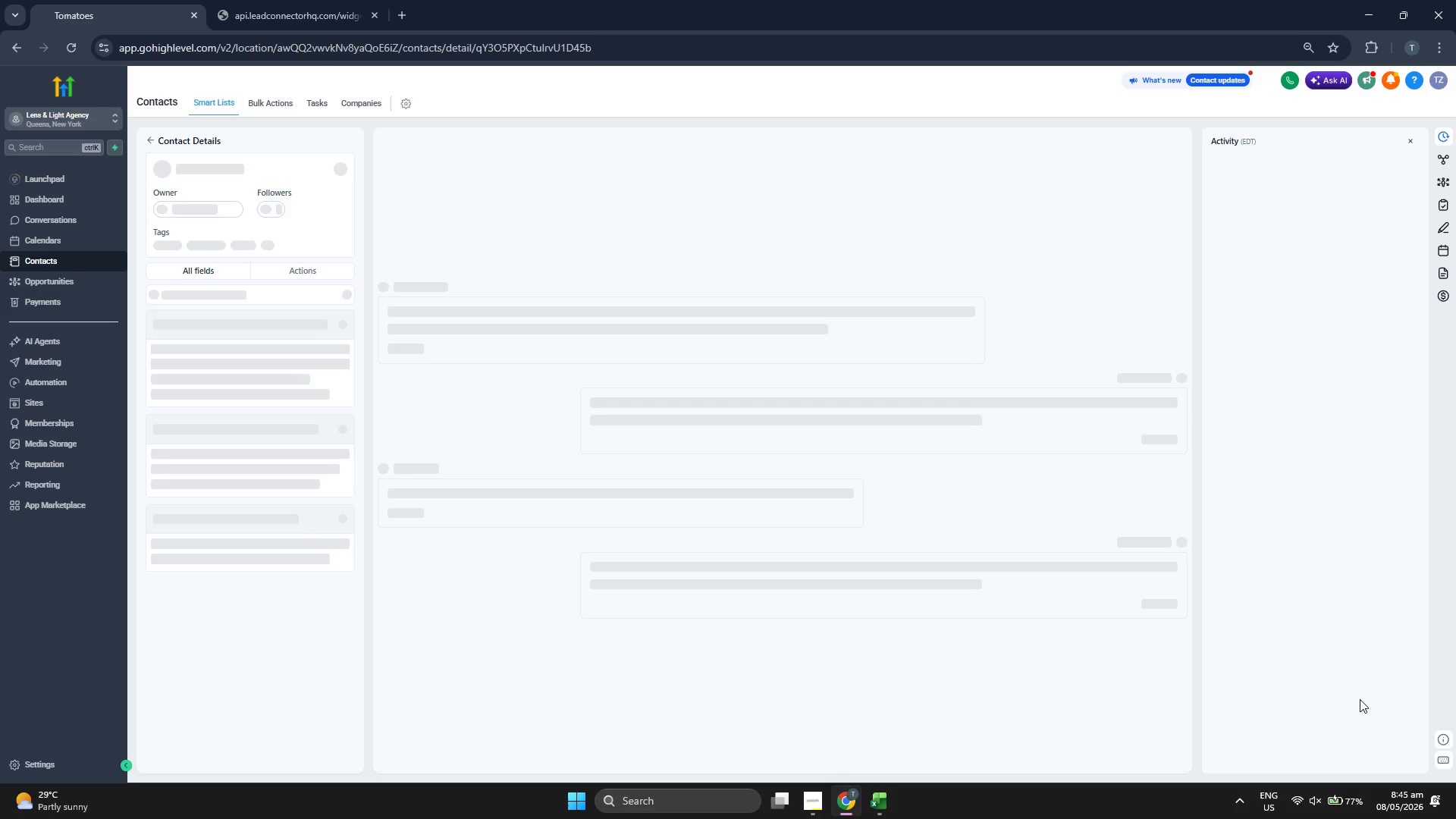 
key(ArrowDown)
 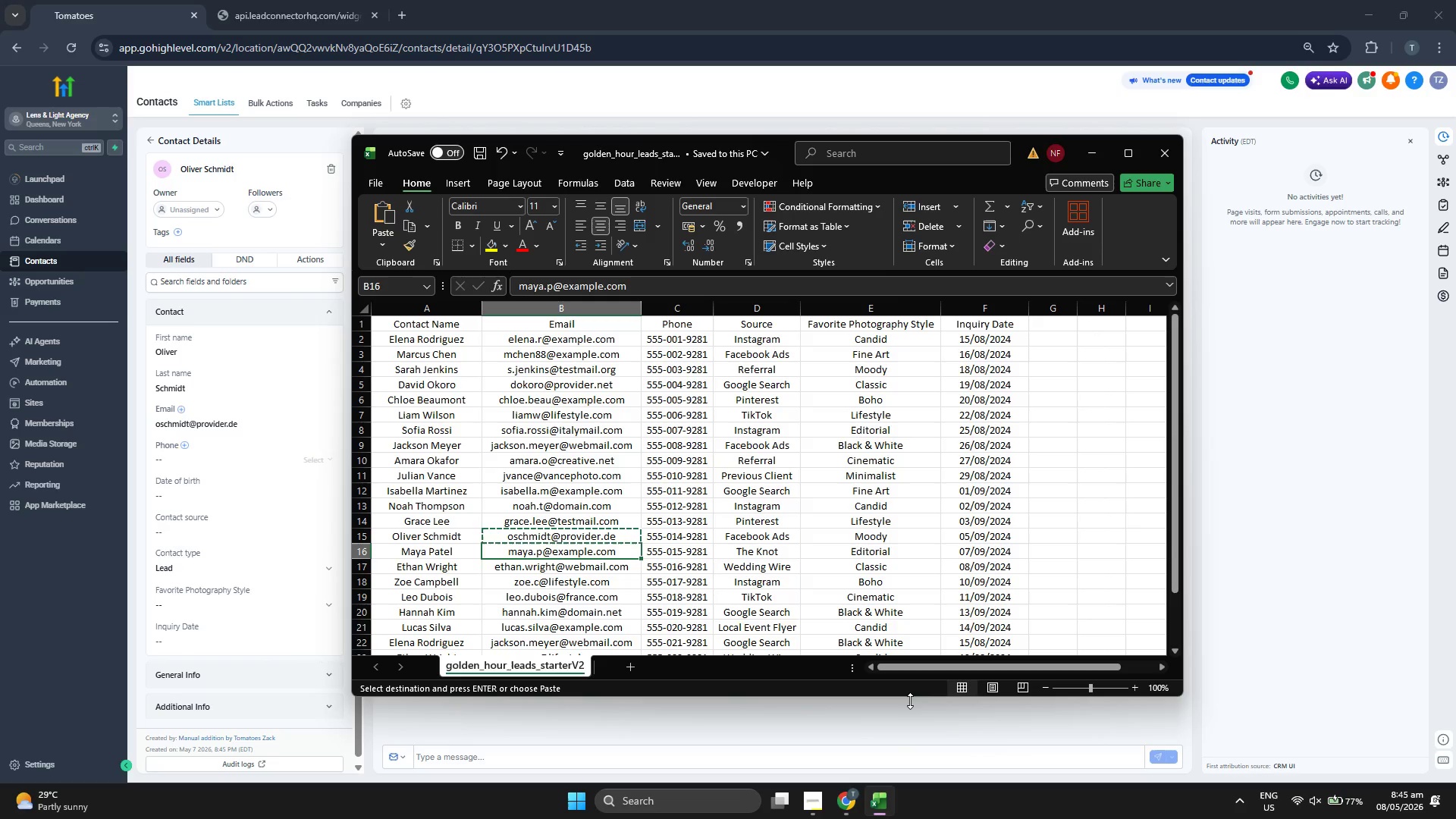 
key(ArrowUp)
 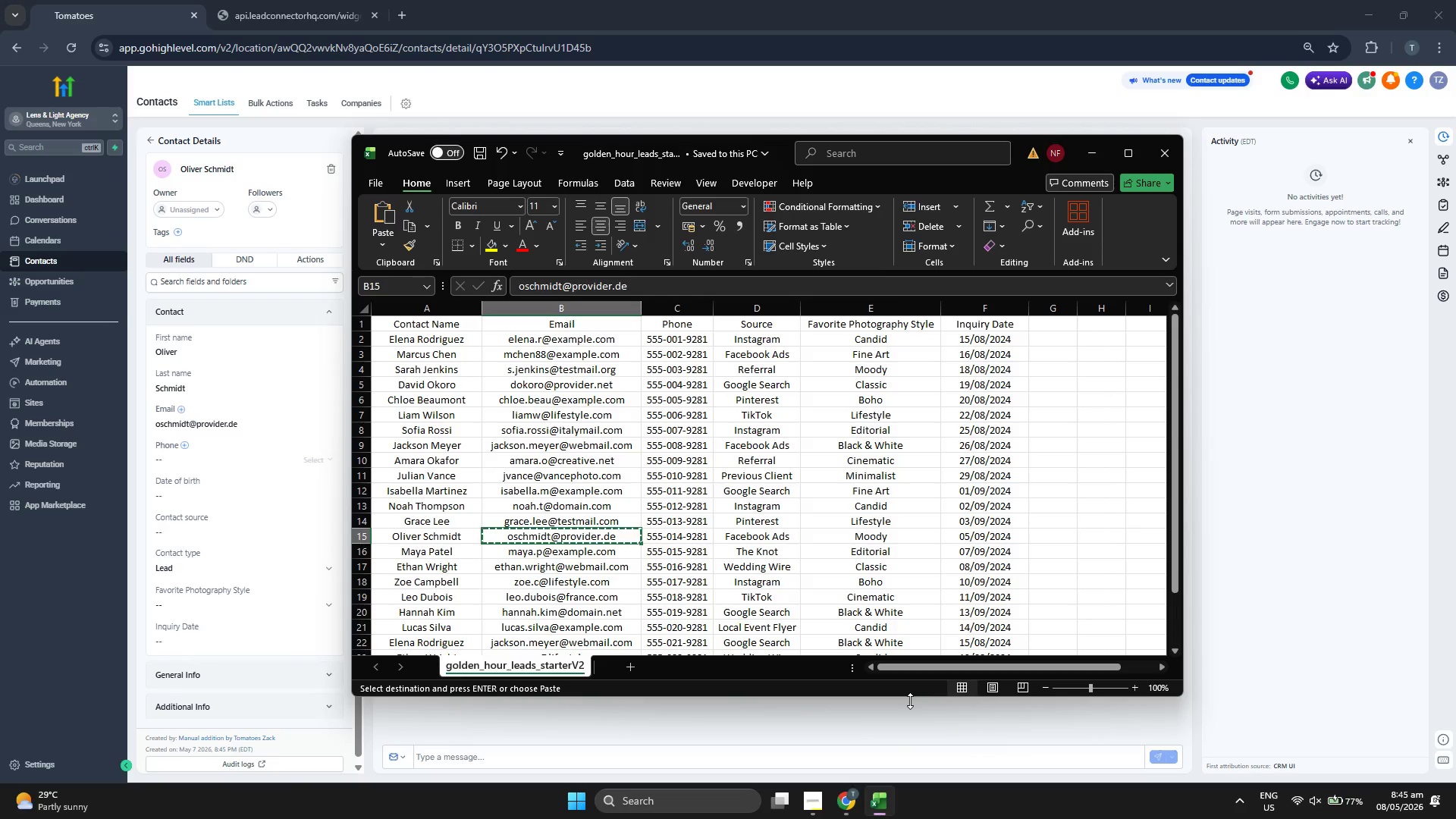 
key(ArrowRight)
 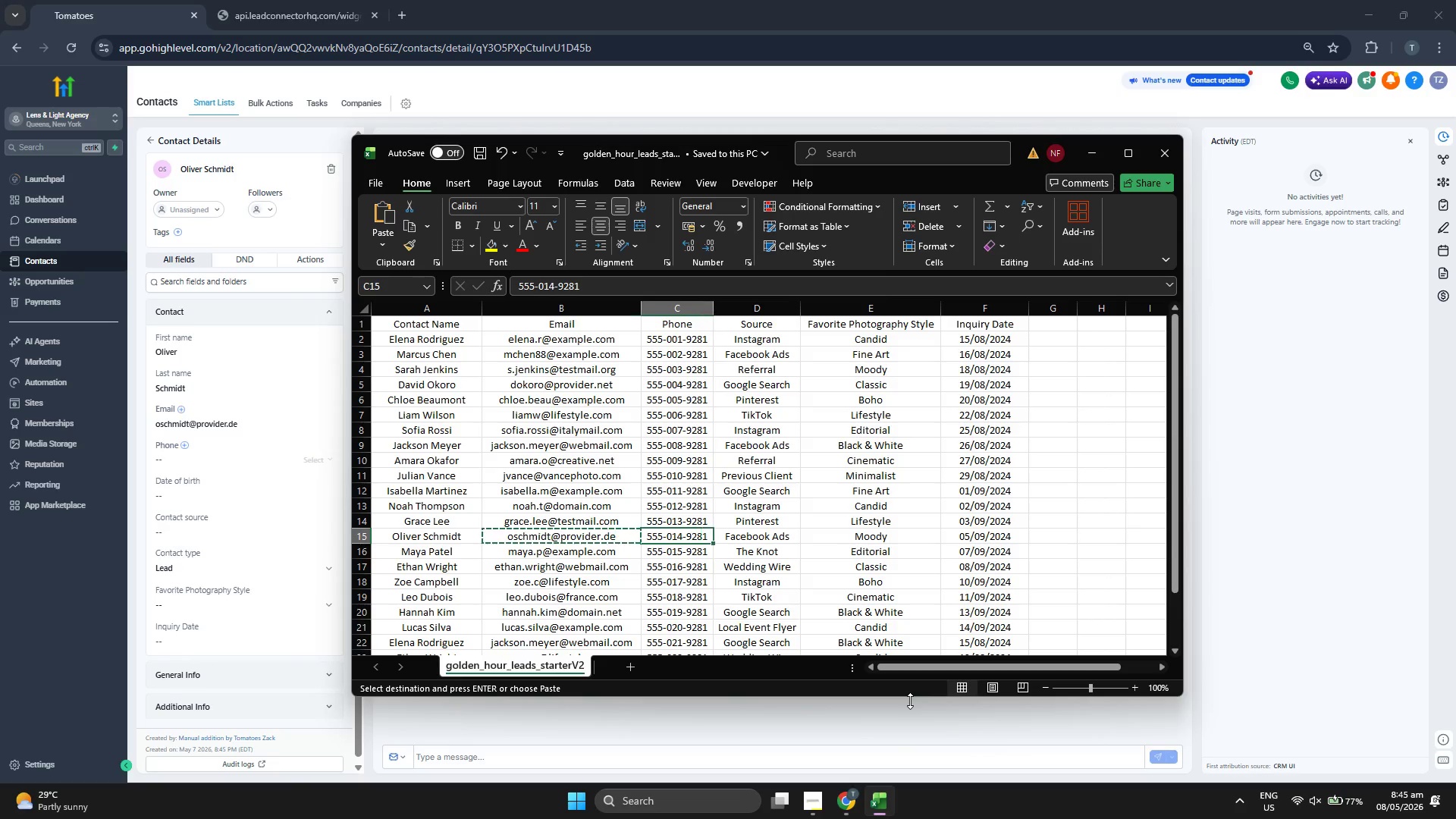 
key(Control+ControlLeft)
 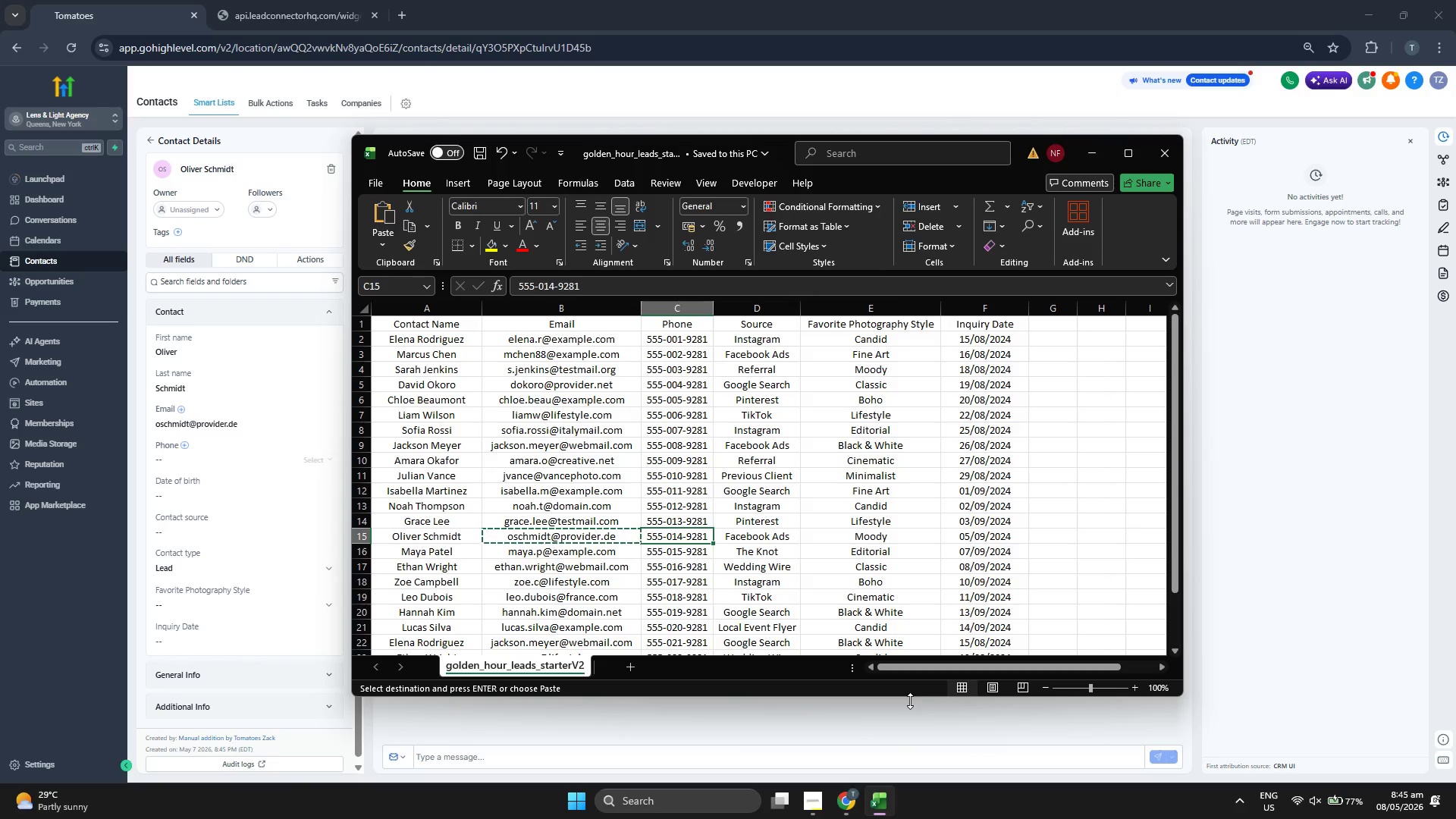 
key(Control+C)
 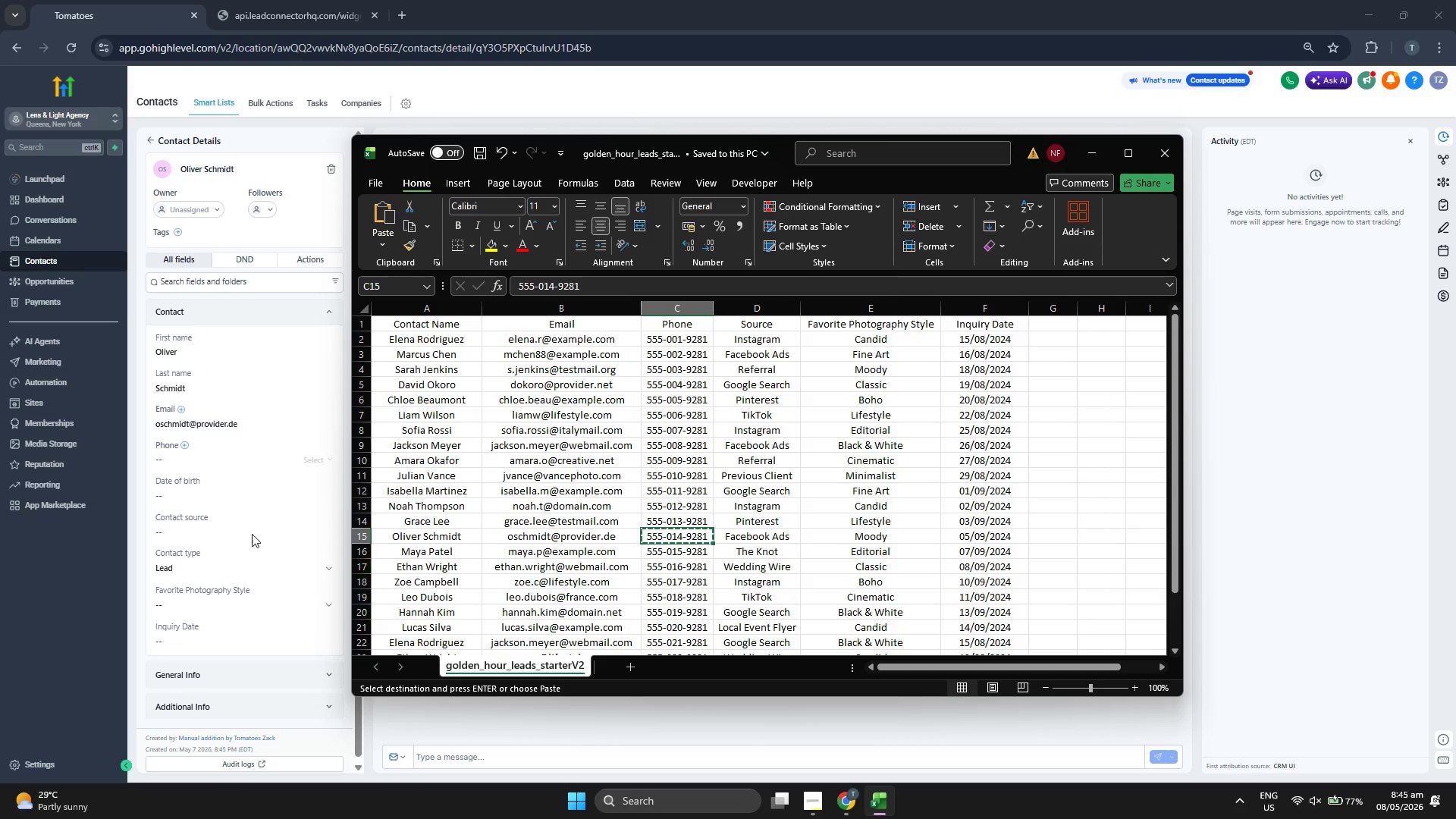 
left_click([247, 463])
 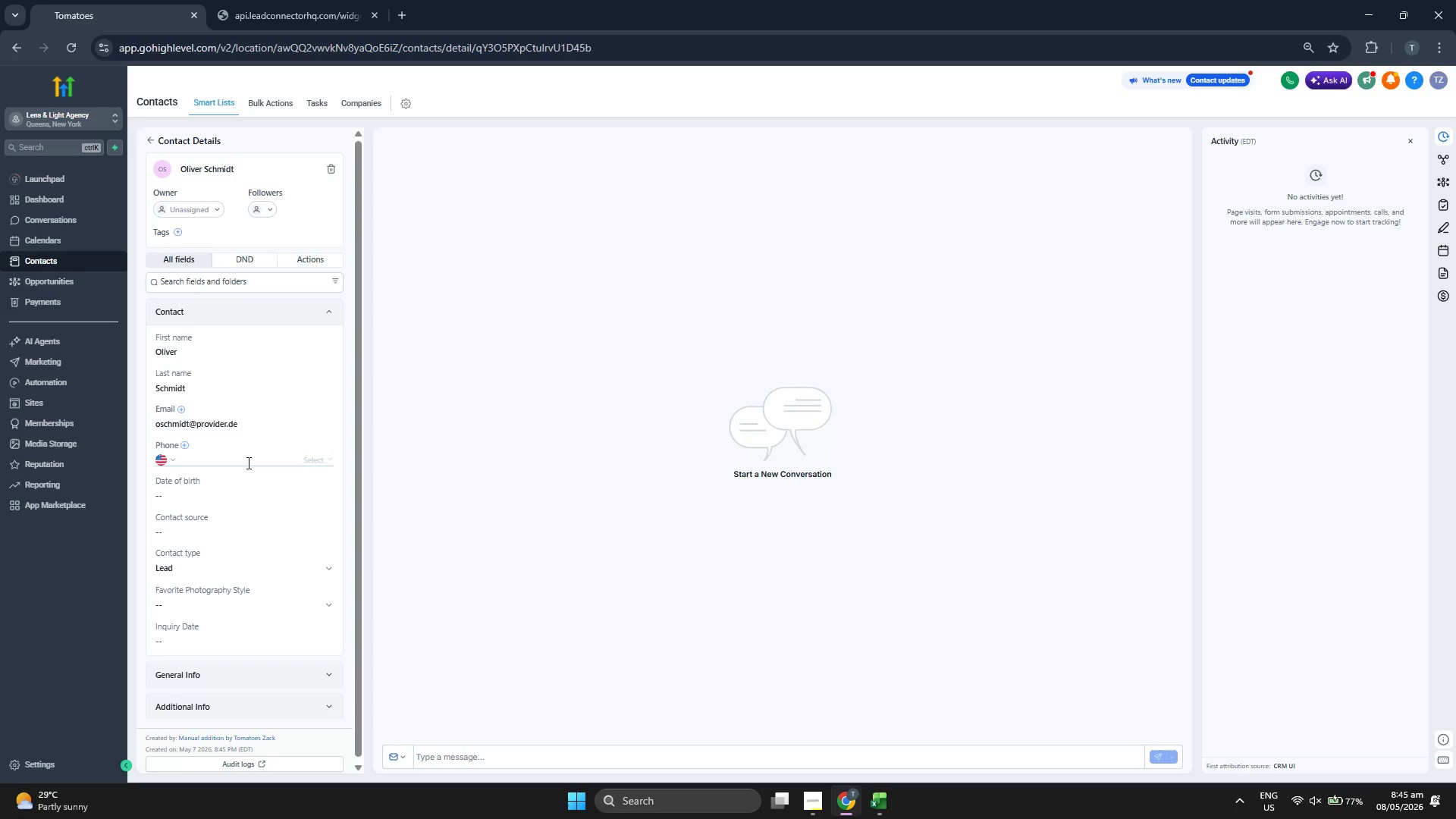 
key(Shift+Equal)
 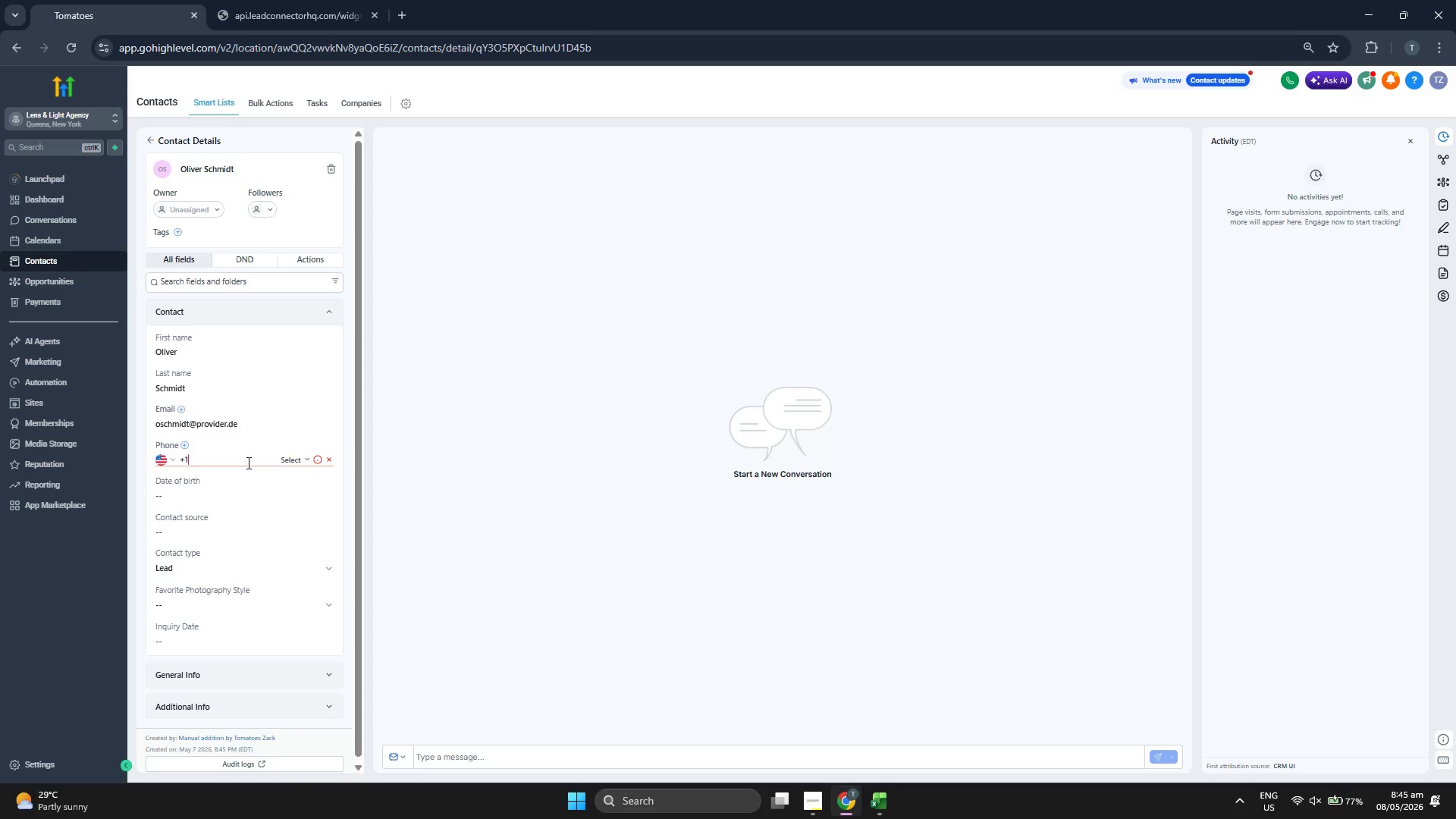 
key(1)
 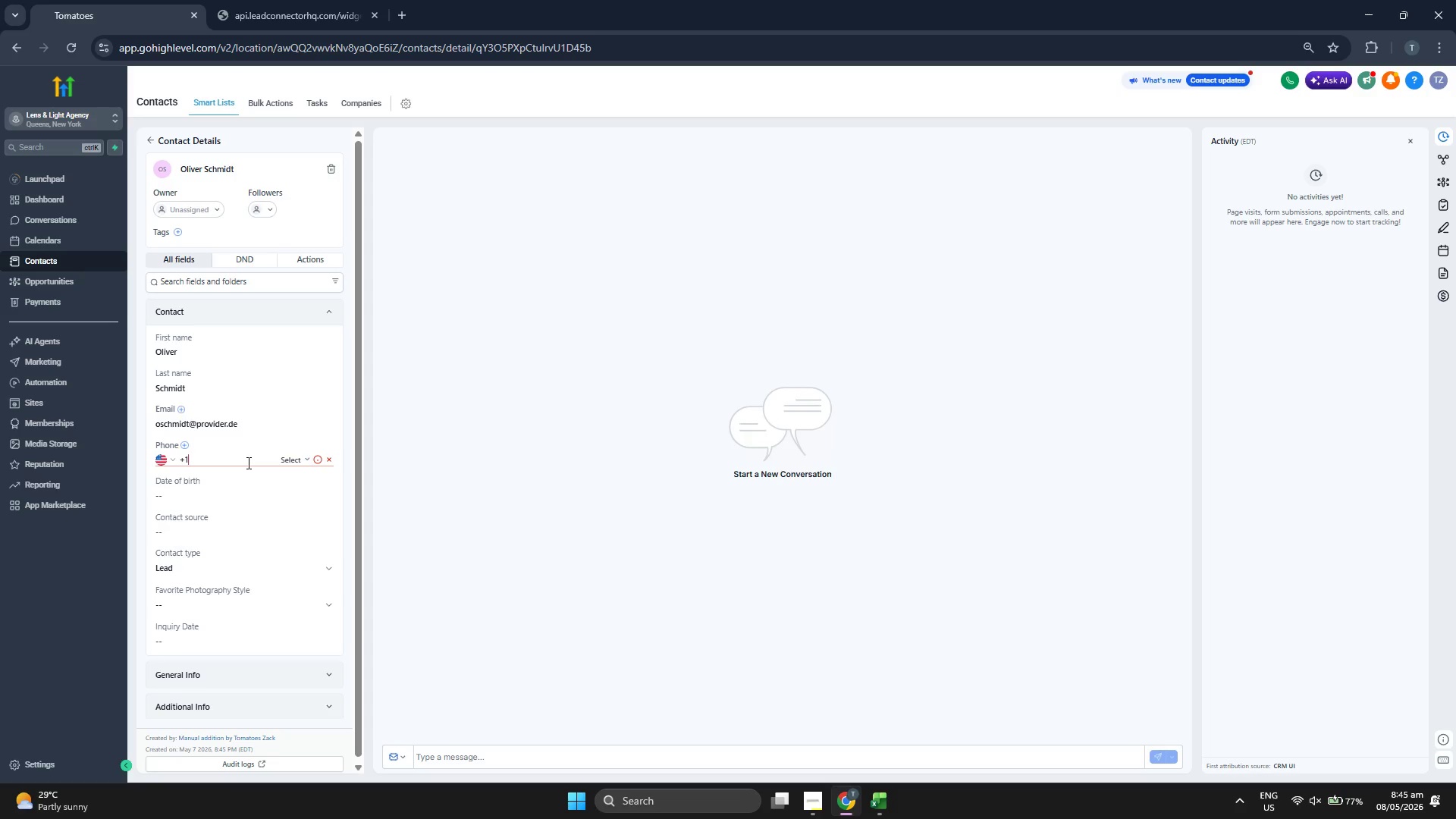 
key(Control+V)
 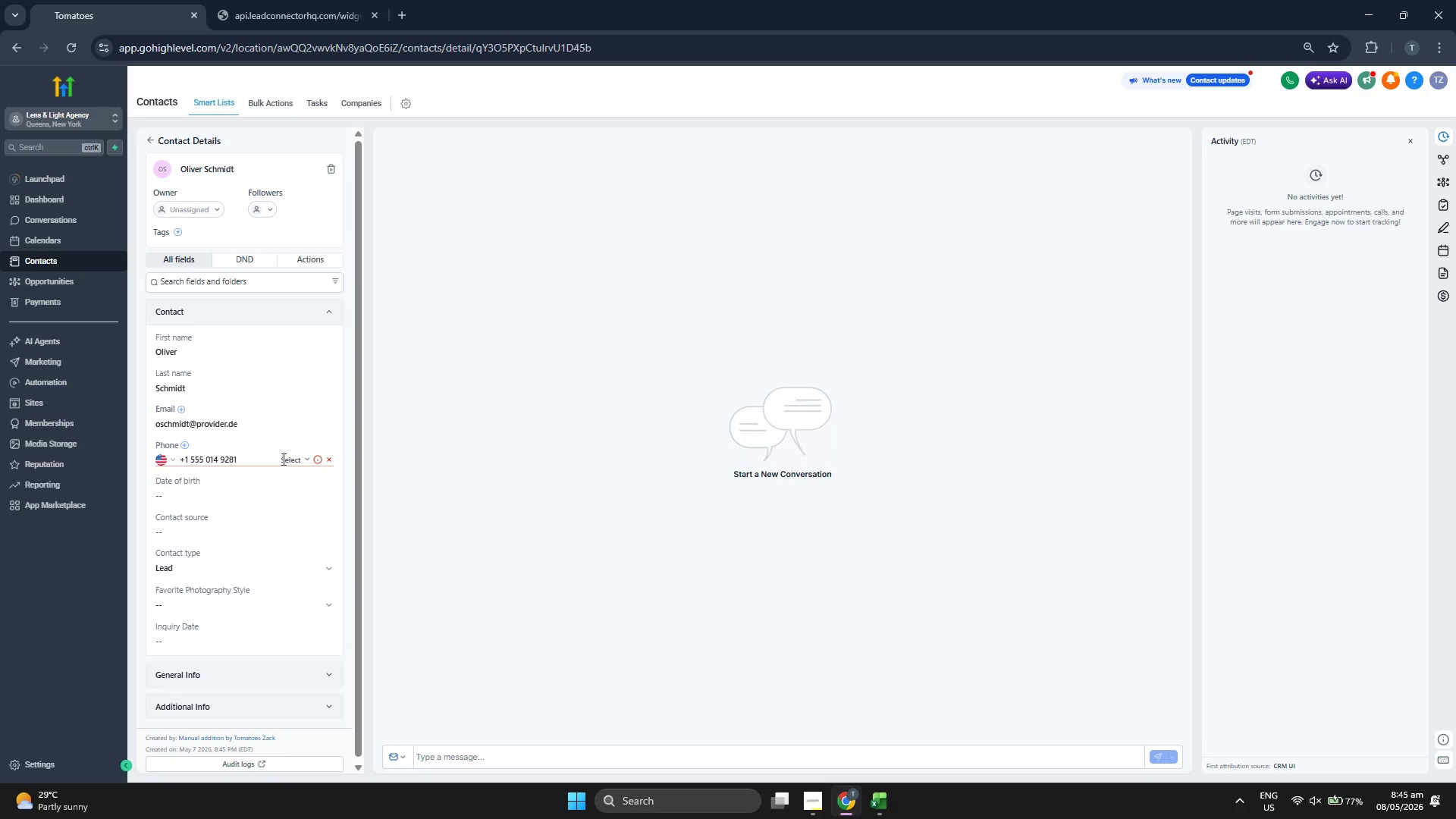 
left_click([285, 457])
 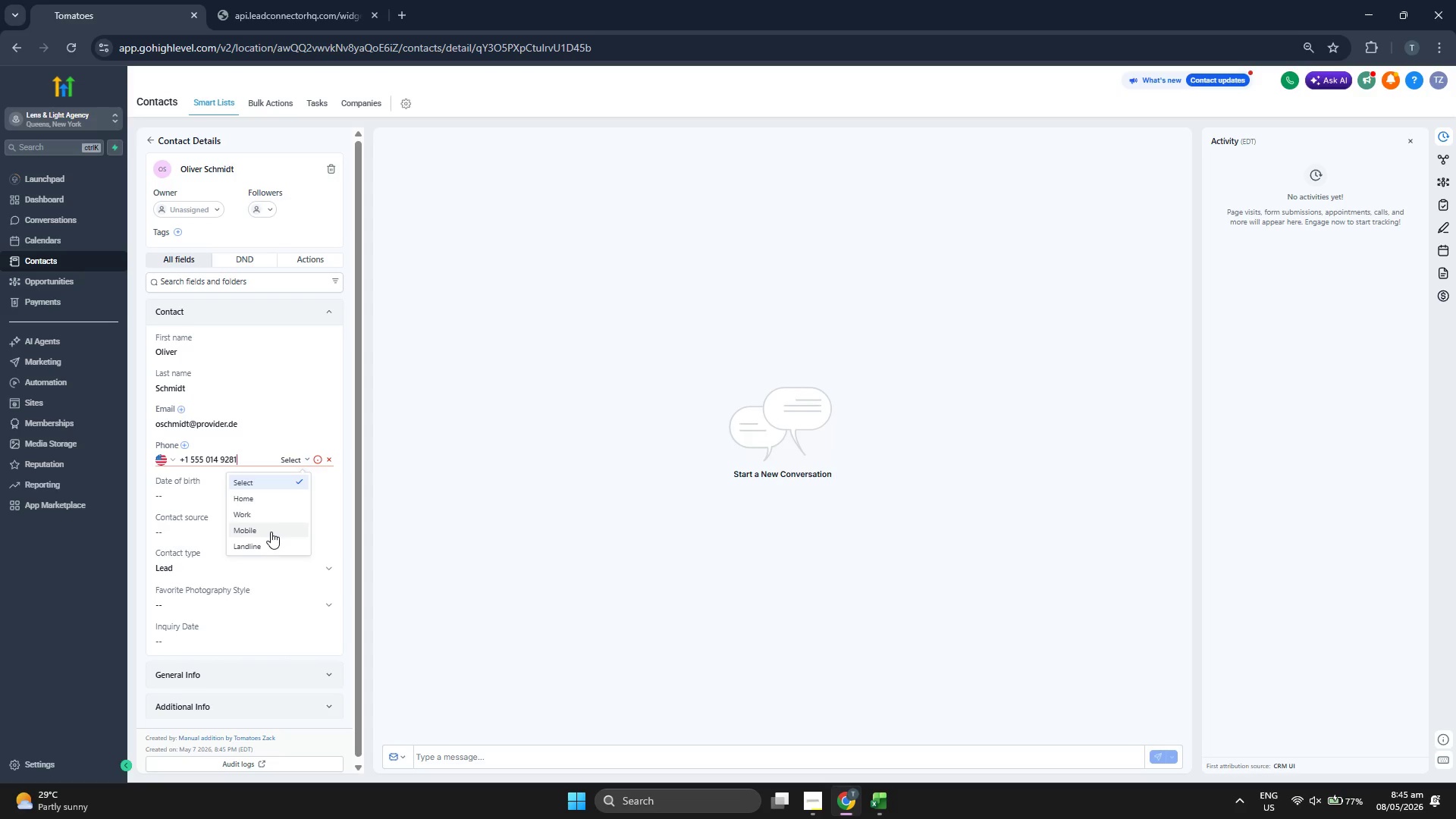 
left_click([271, 532])
 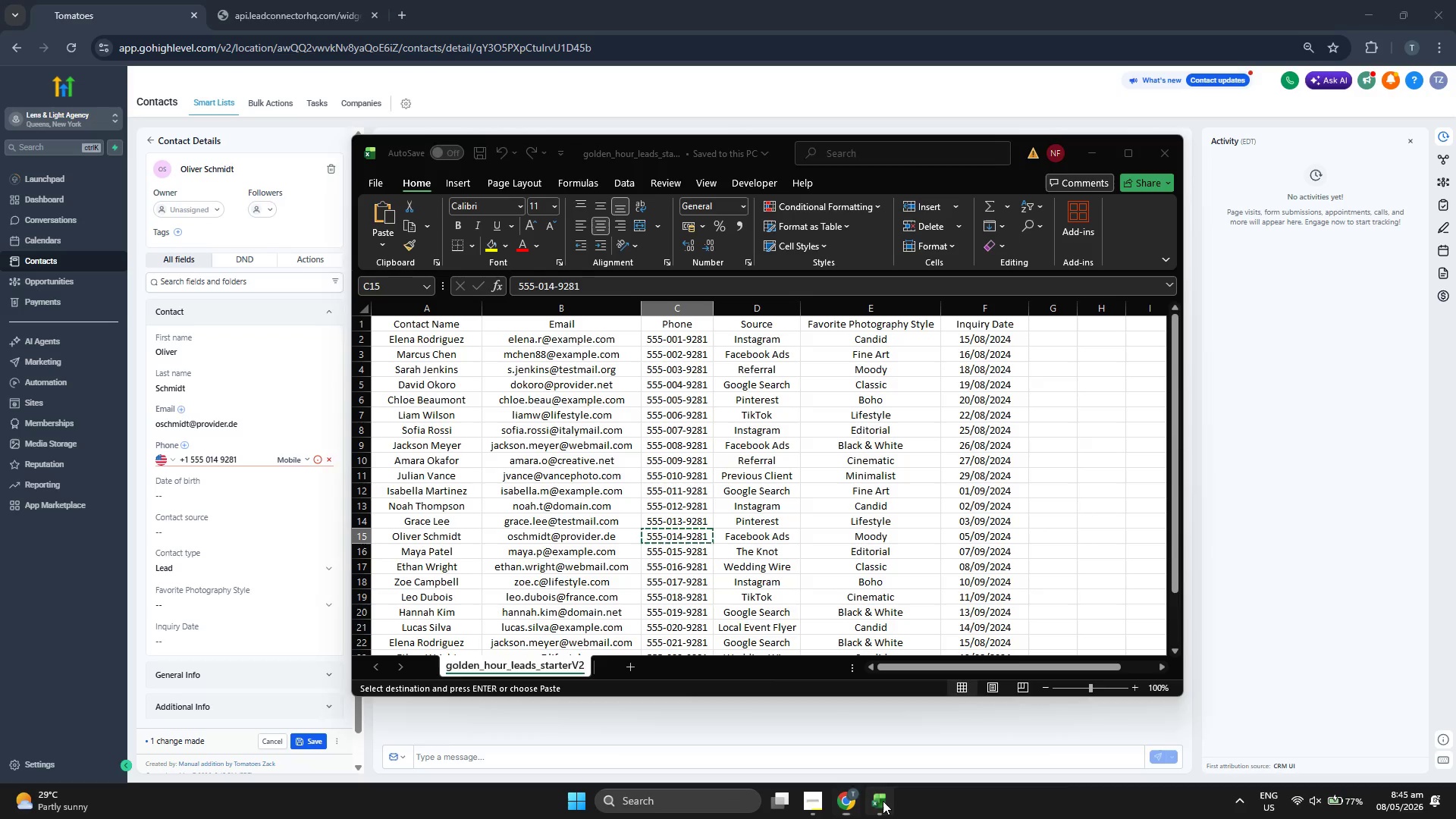 
key(ArrowRight)
 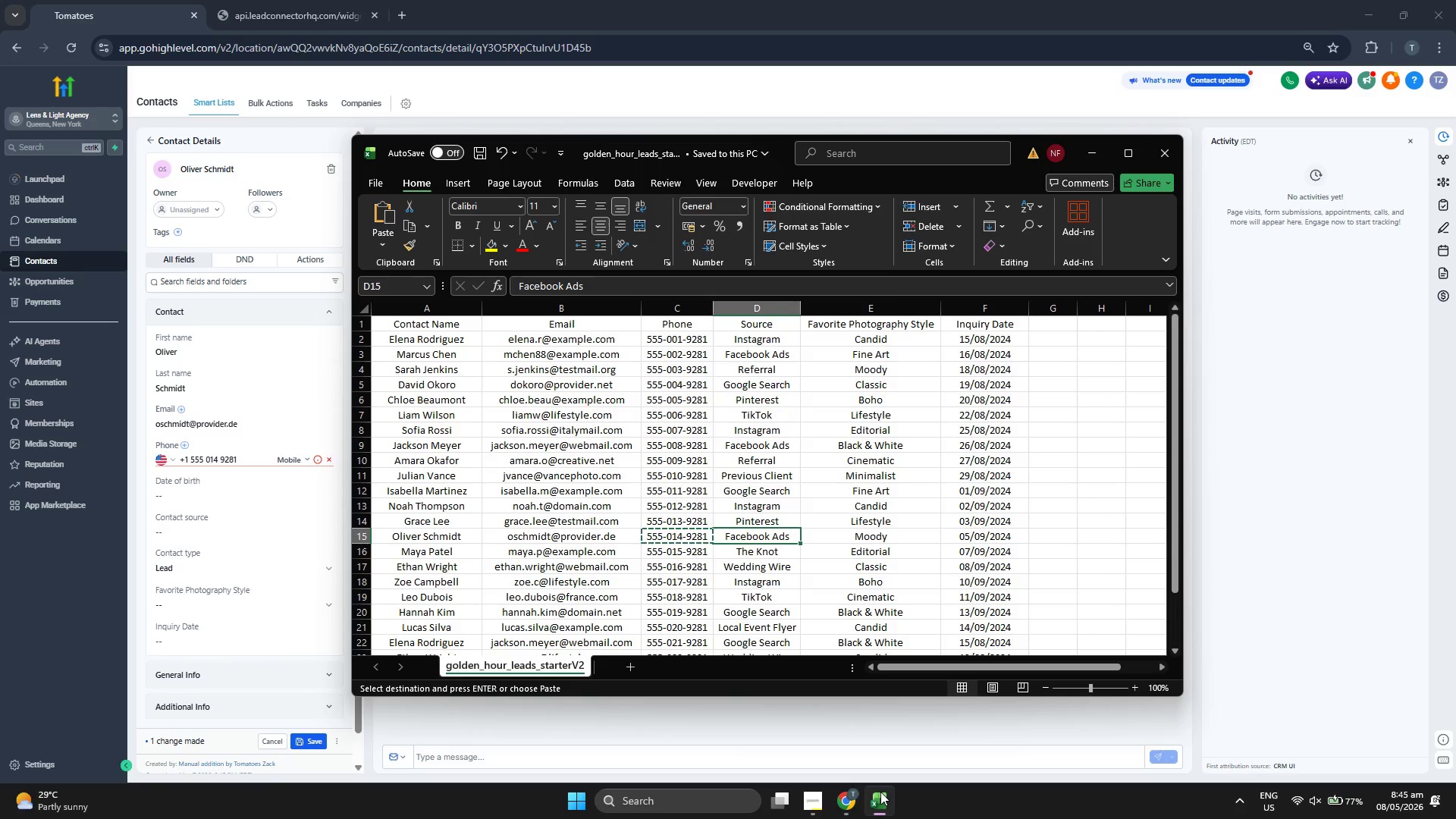 
key(Control+C)
 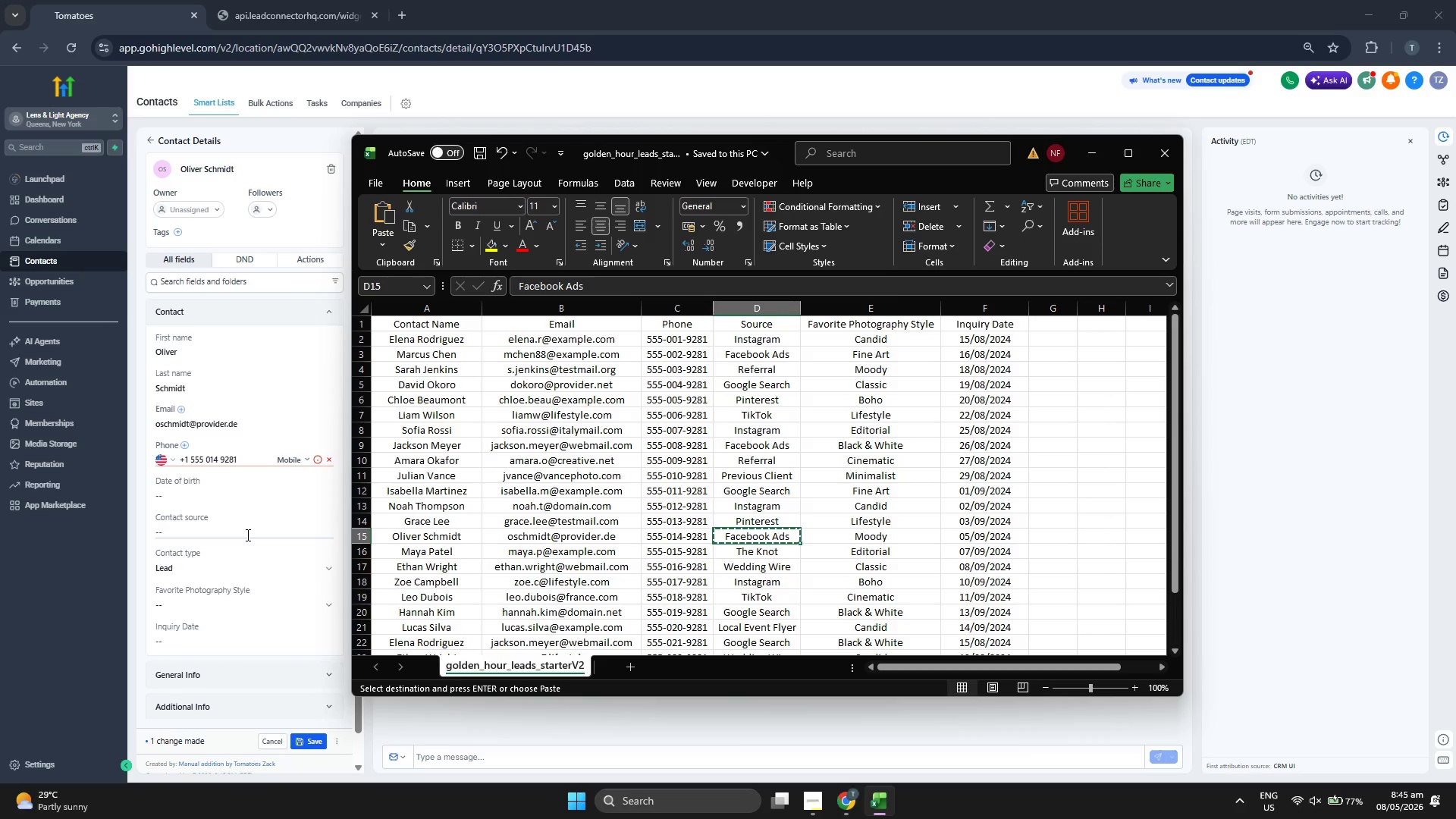 
left_click([246, 535])
 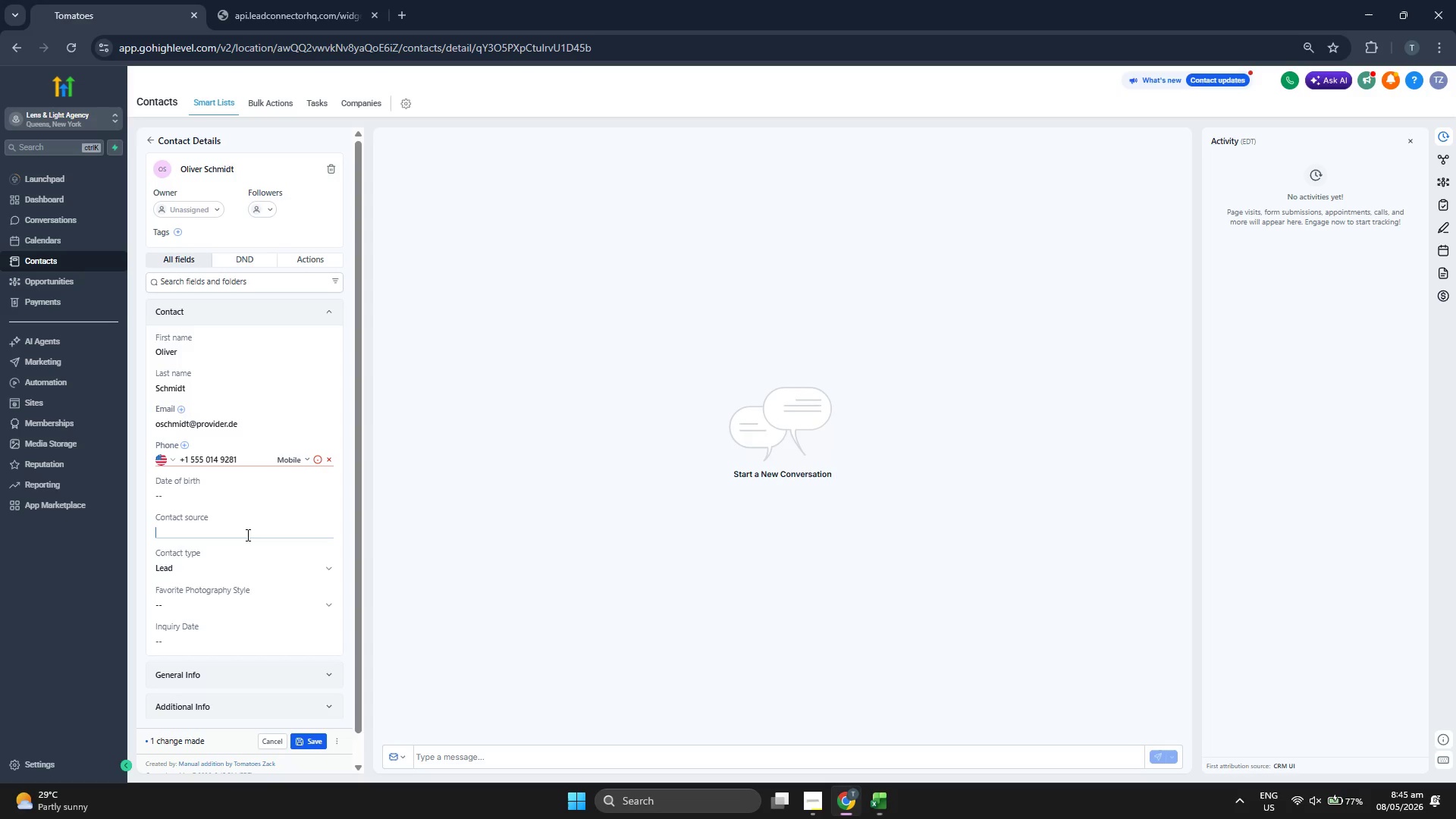 
key(Control+V)
 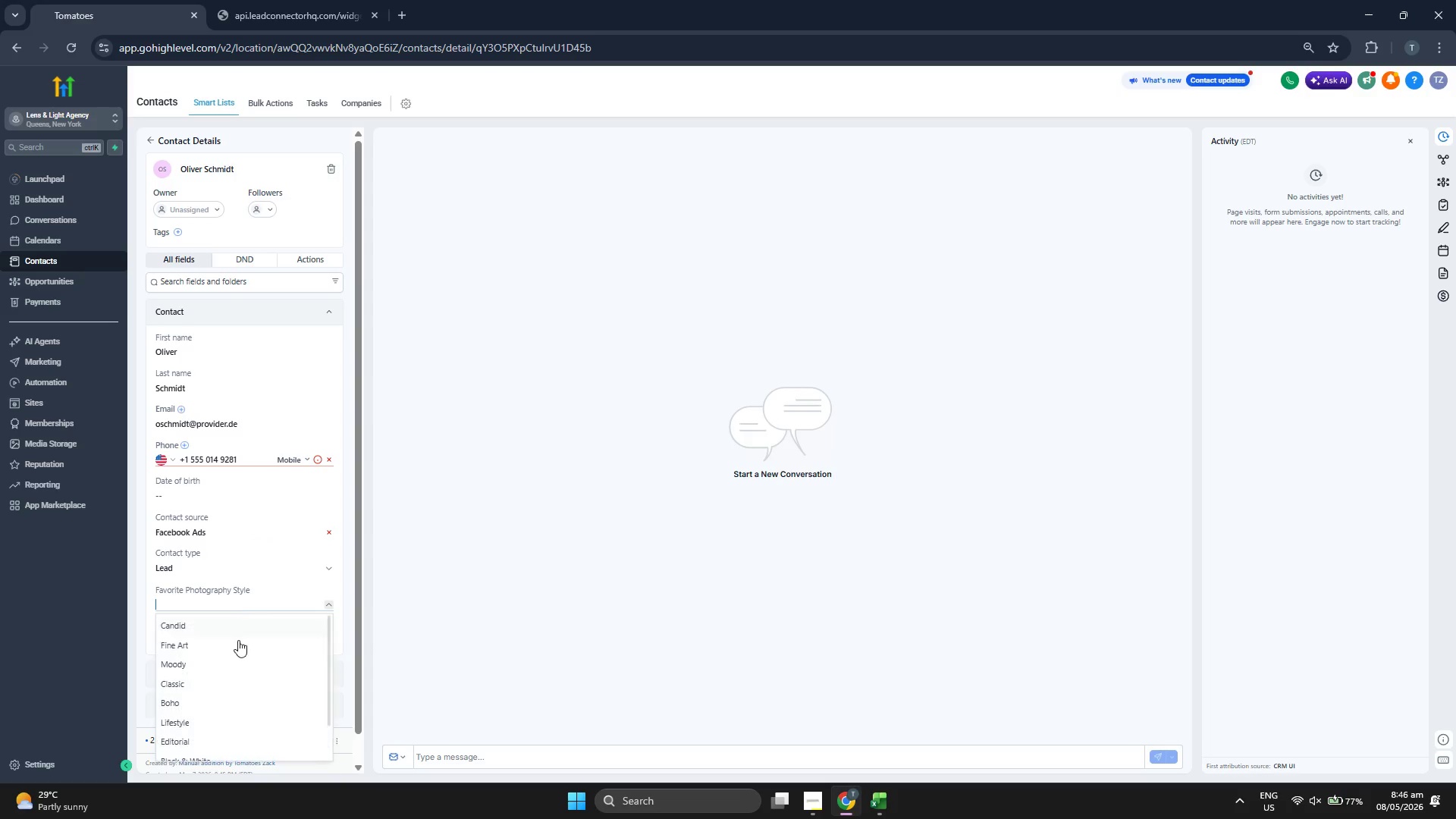 
left_click([216, 671])
 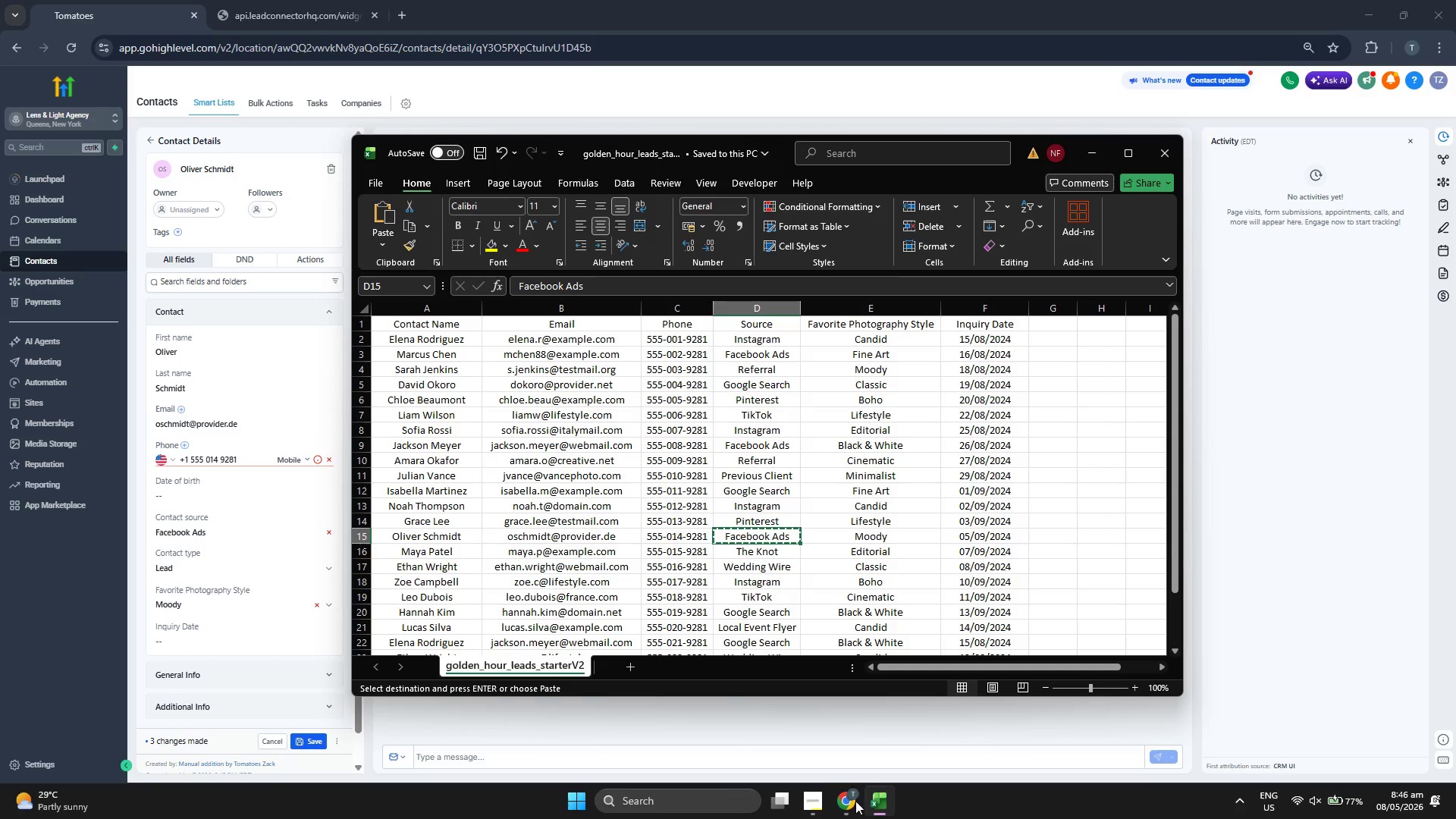 
left_click([234, 636])
 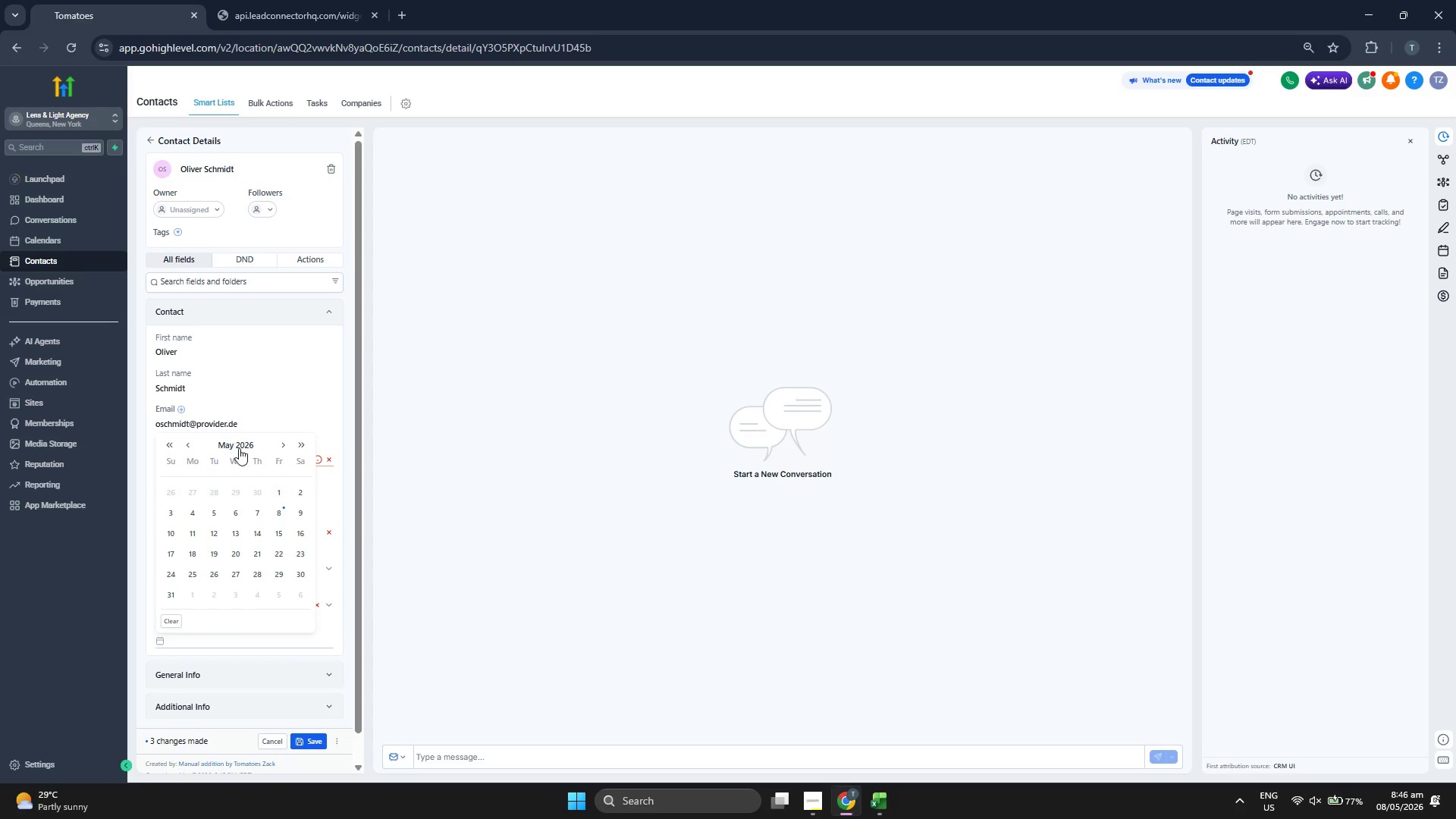 
left_click([236, 441])
 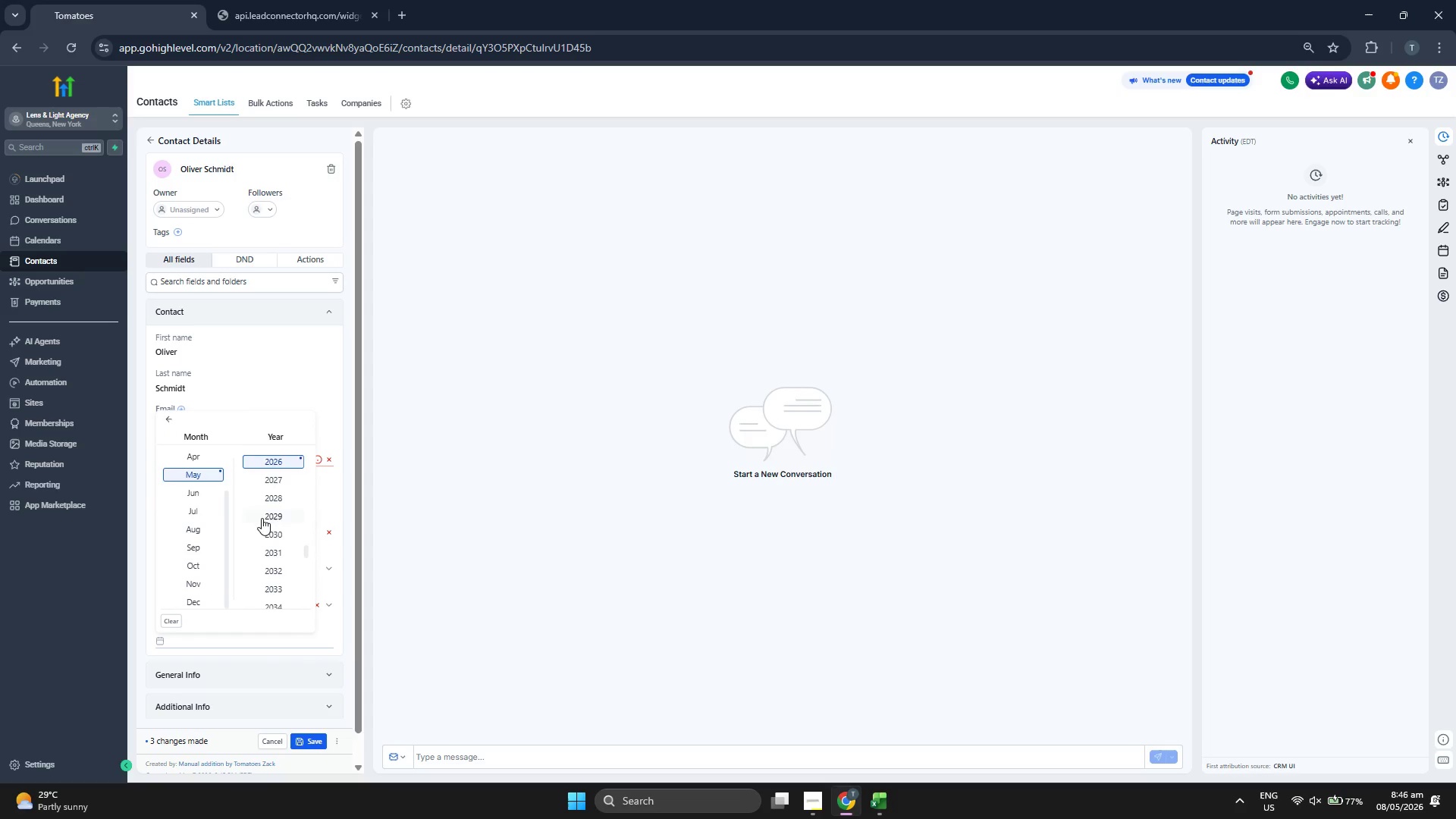 
scroll: coordinate [262, 518], scroll_direction: up, amount: 1.0
 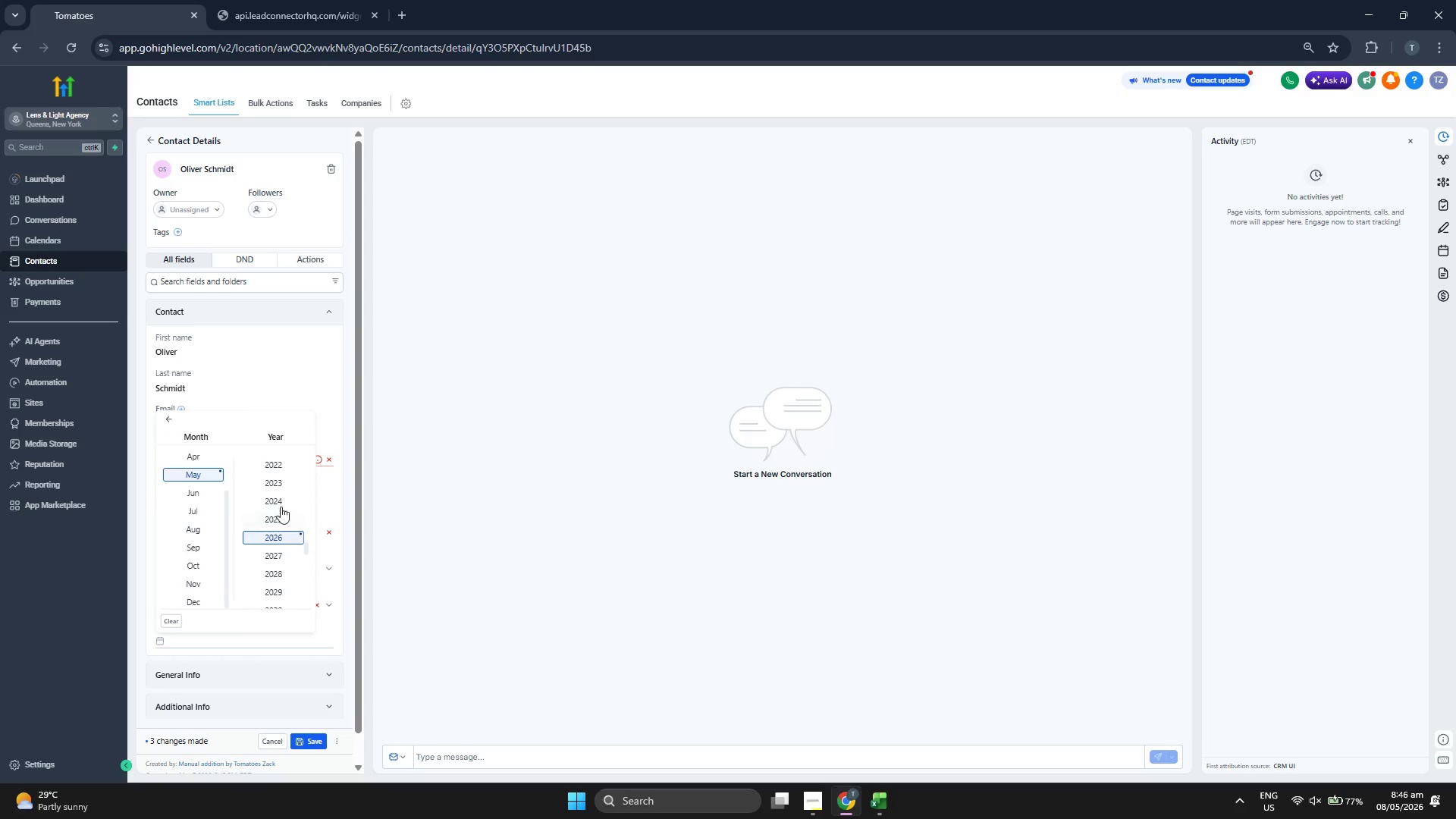 
left_click([282, 504])
 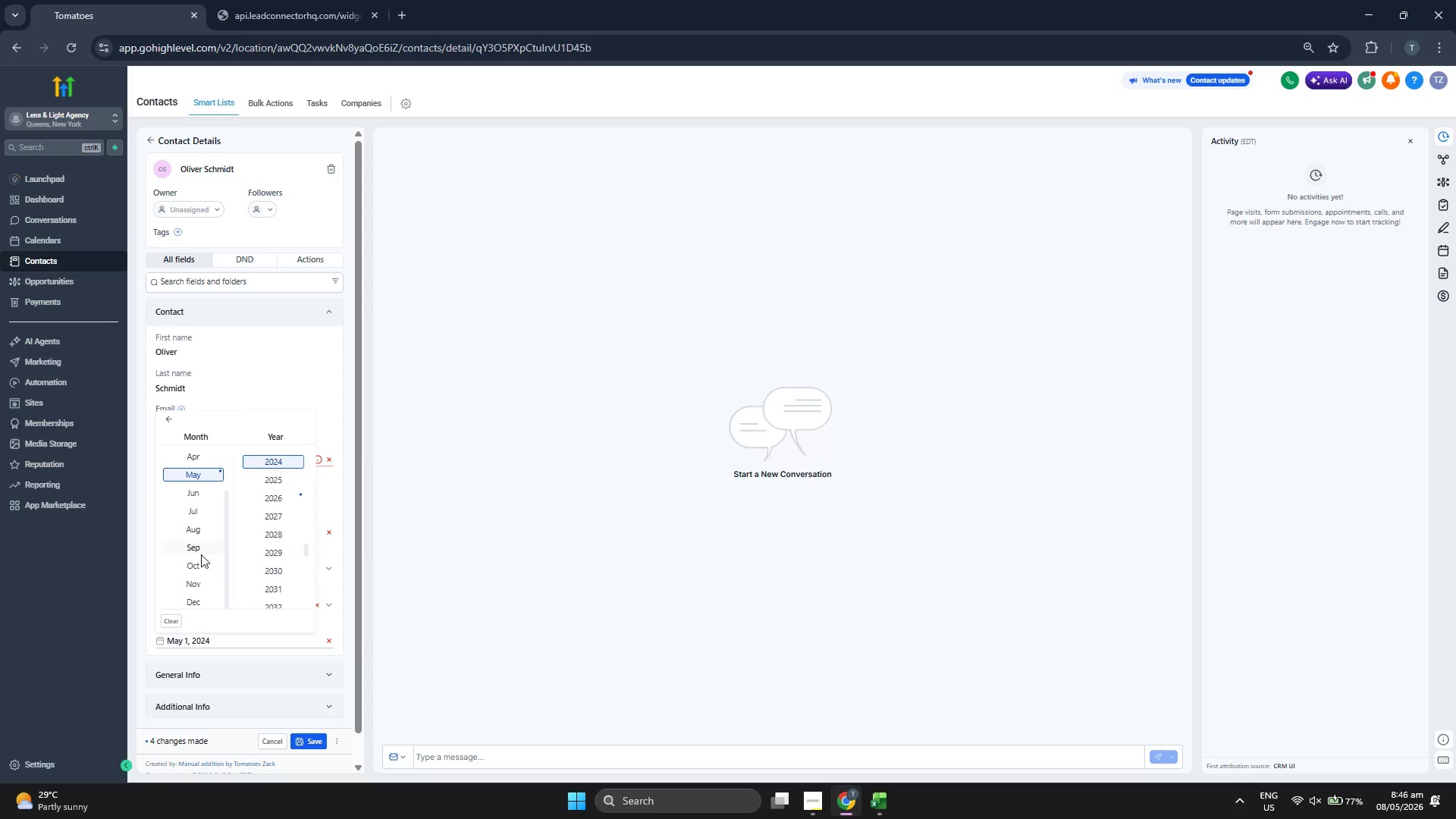 
left_click([201, 548])
 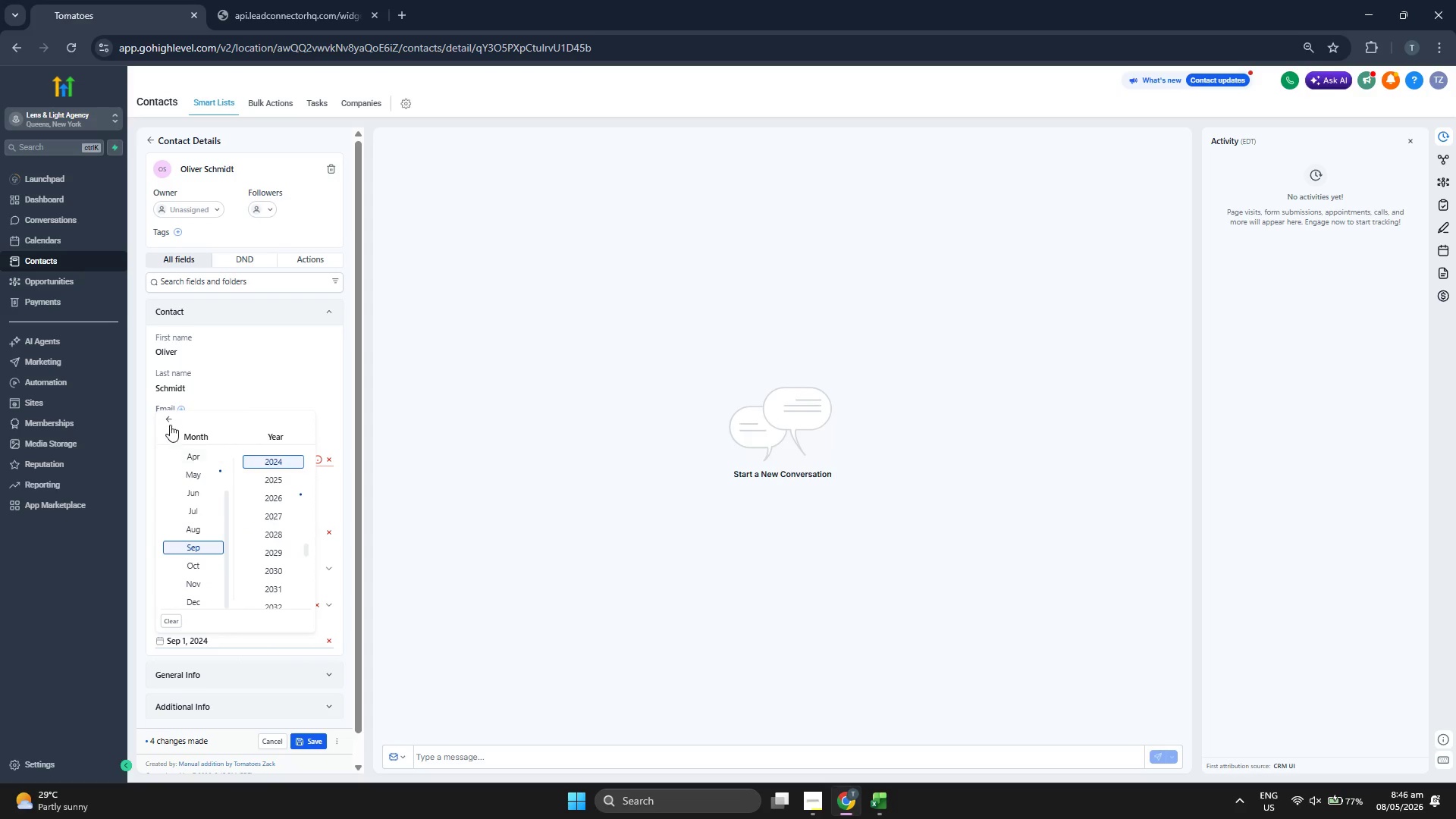 
left_click([169, 421])
 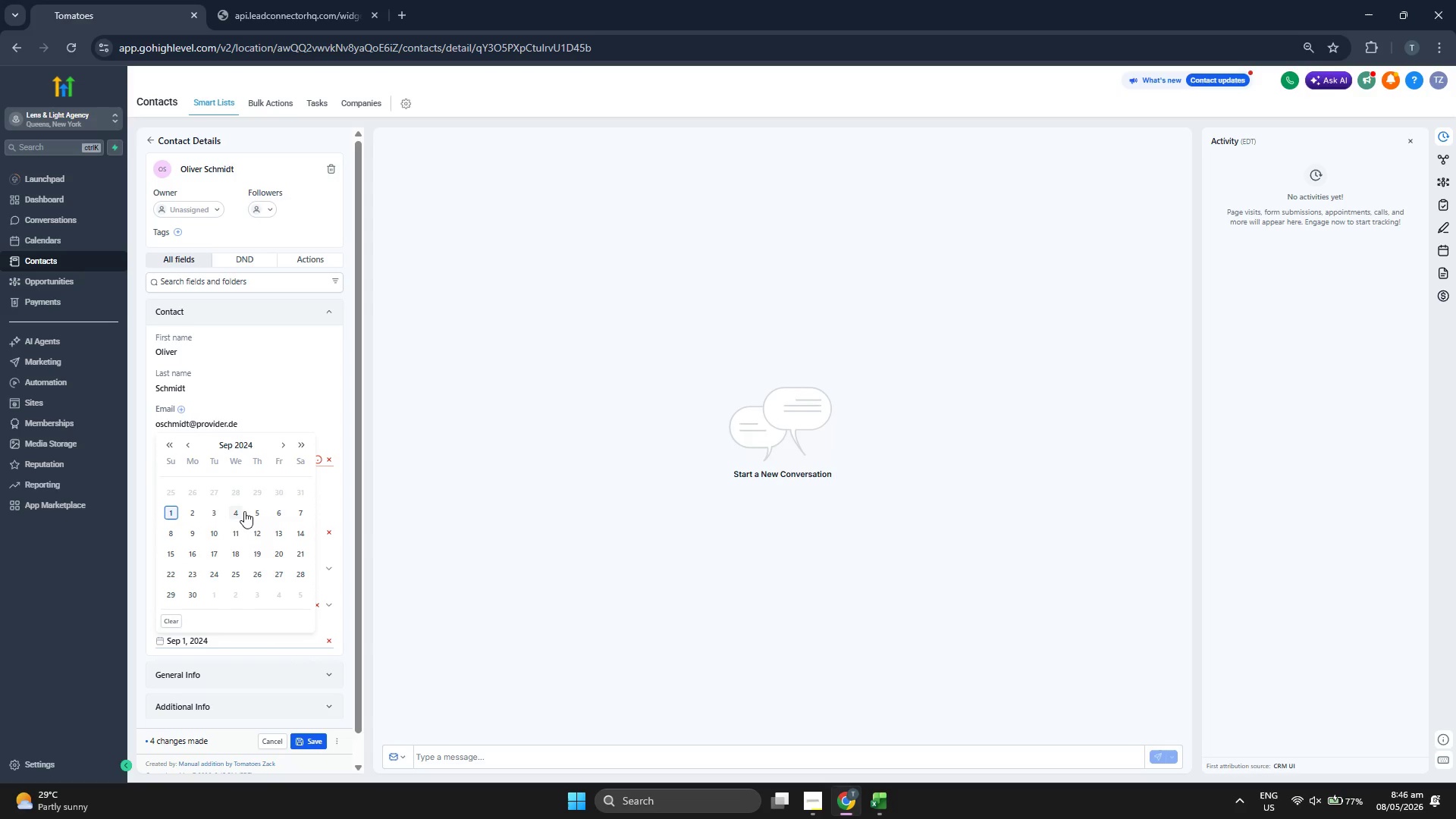 
left_click([253, 508])
 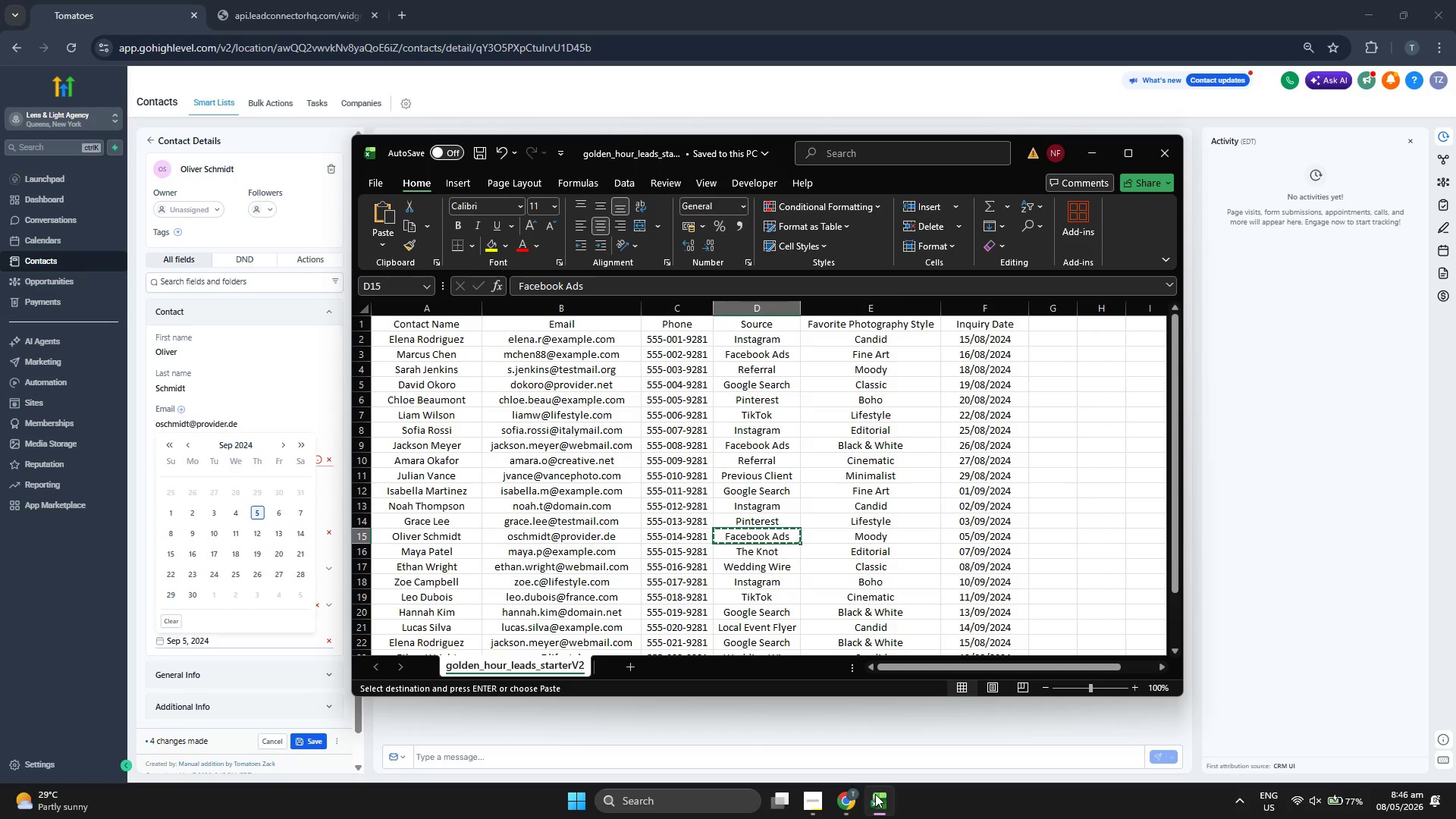 
left_click([875, 794])
 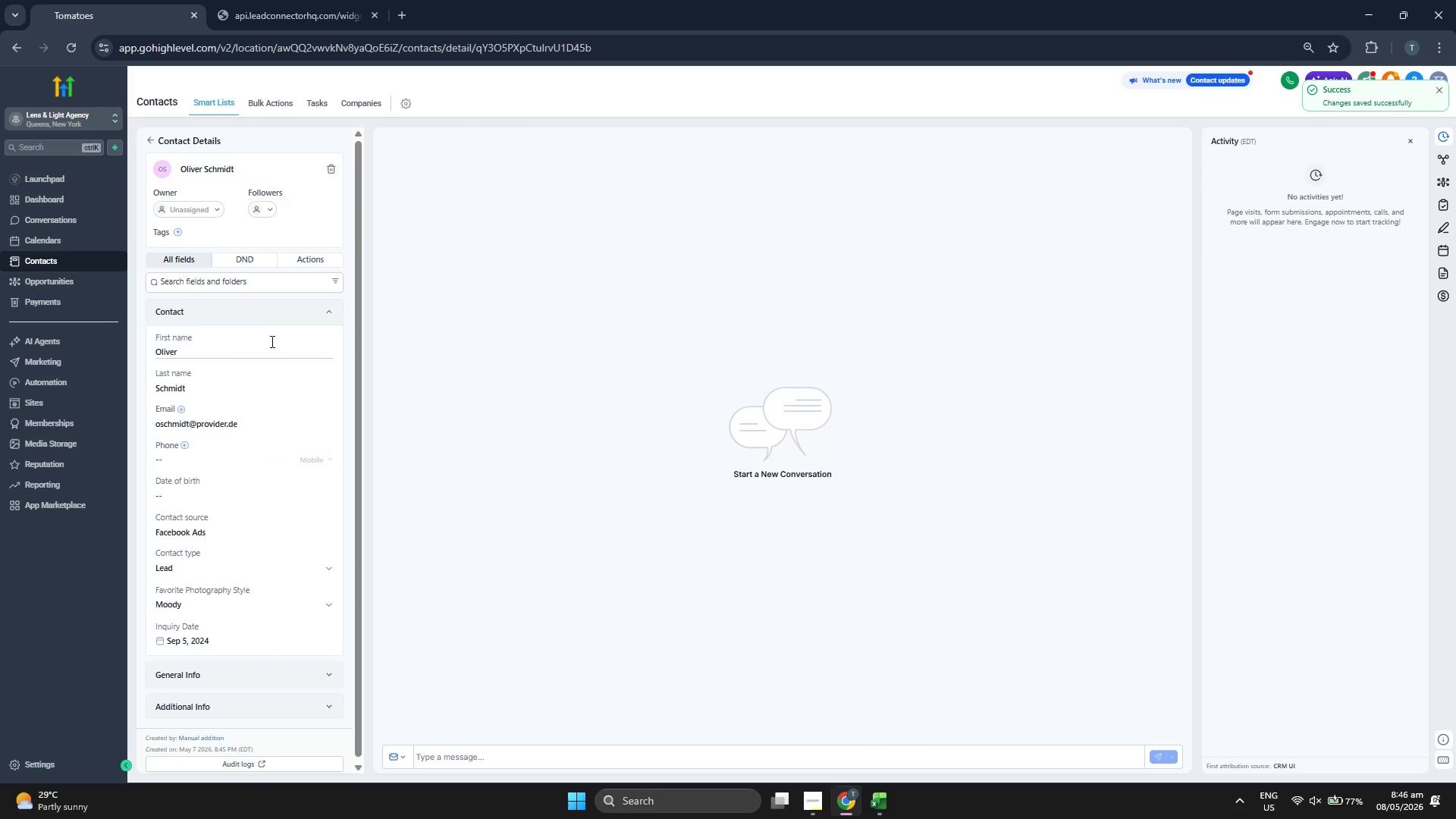 
left_click([150, 139])
 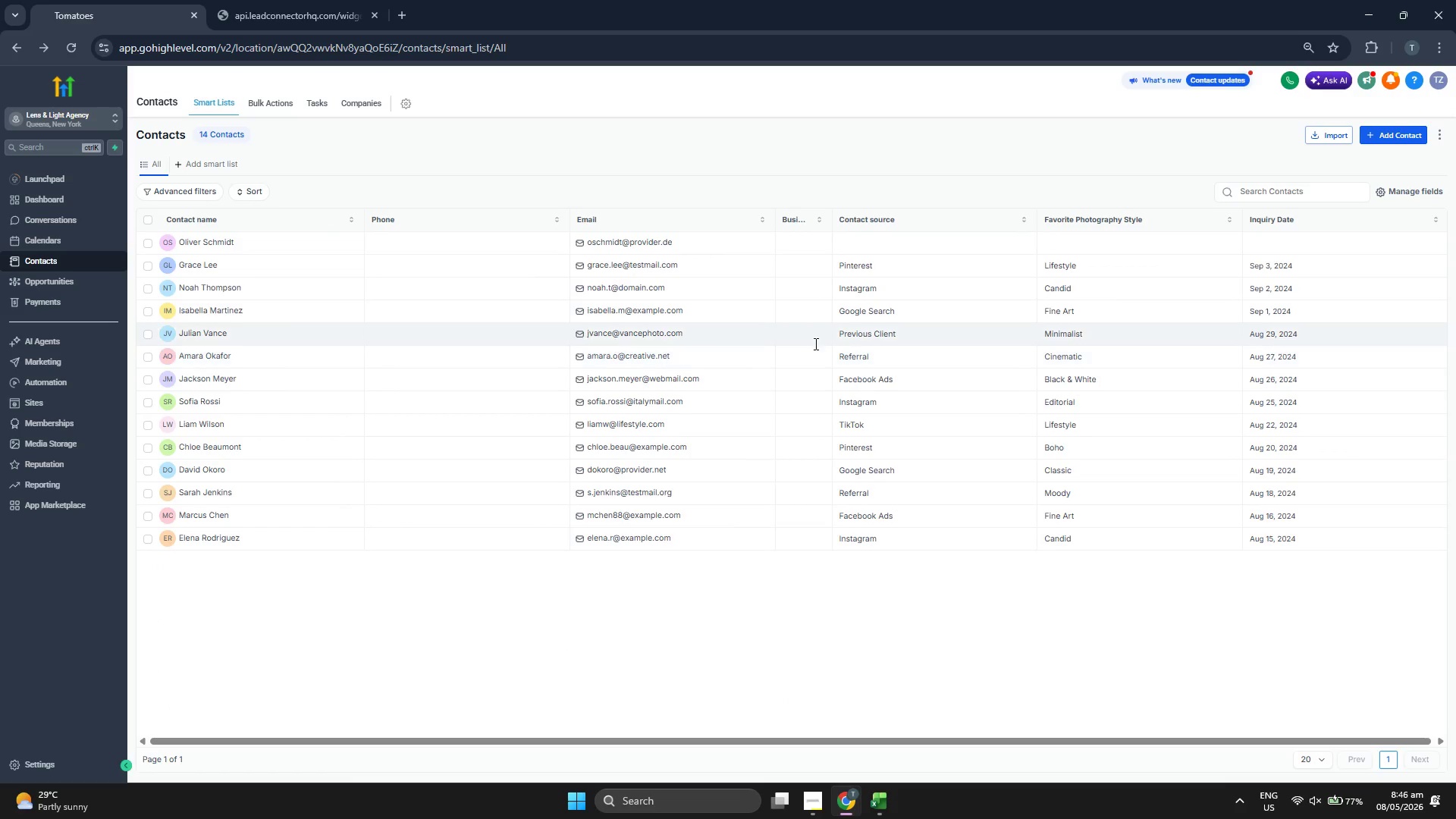 
left_click([1404, 126])
 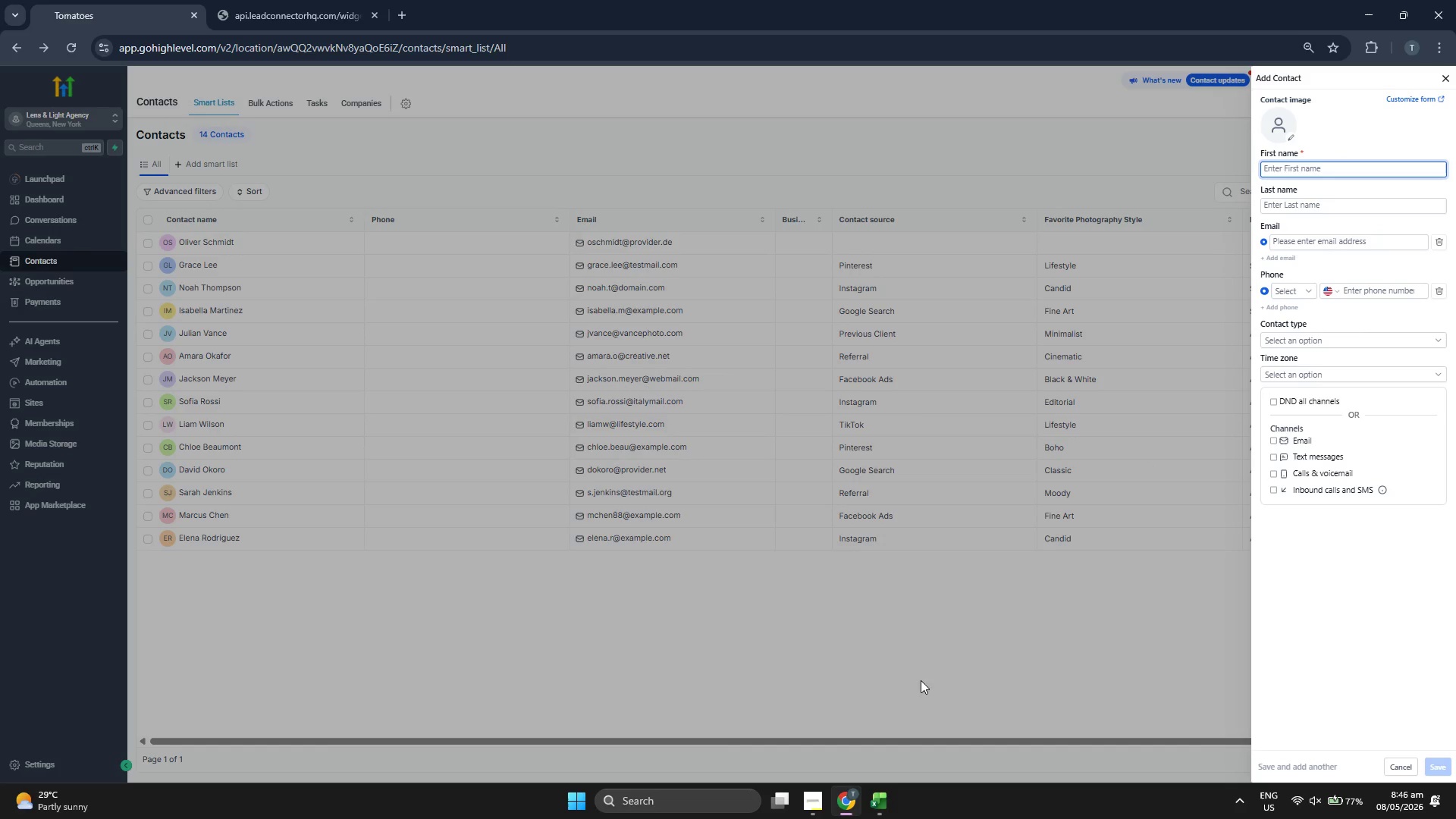 
left_click([882, 796])
 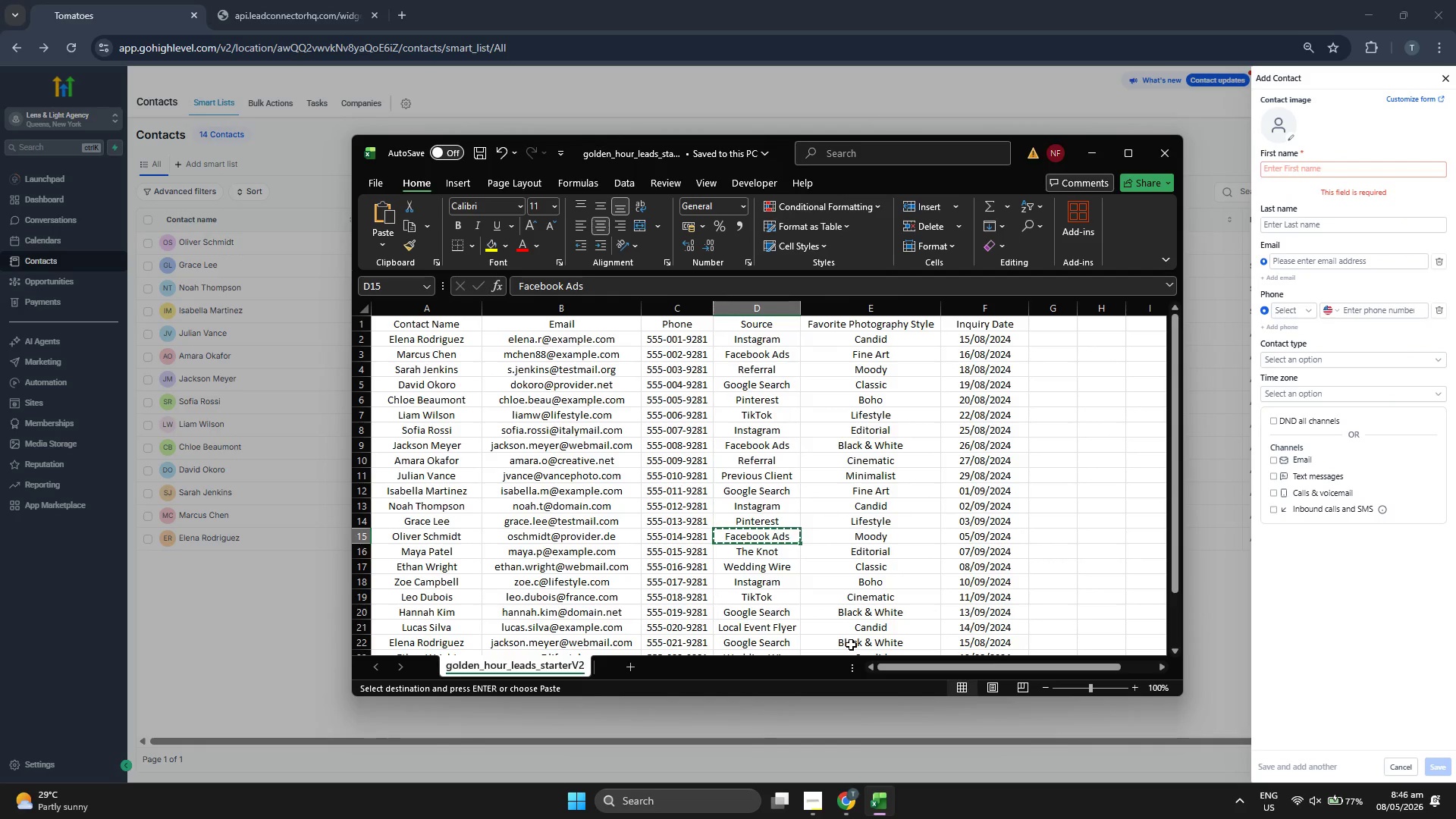 
key(ArrowDown)
 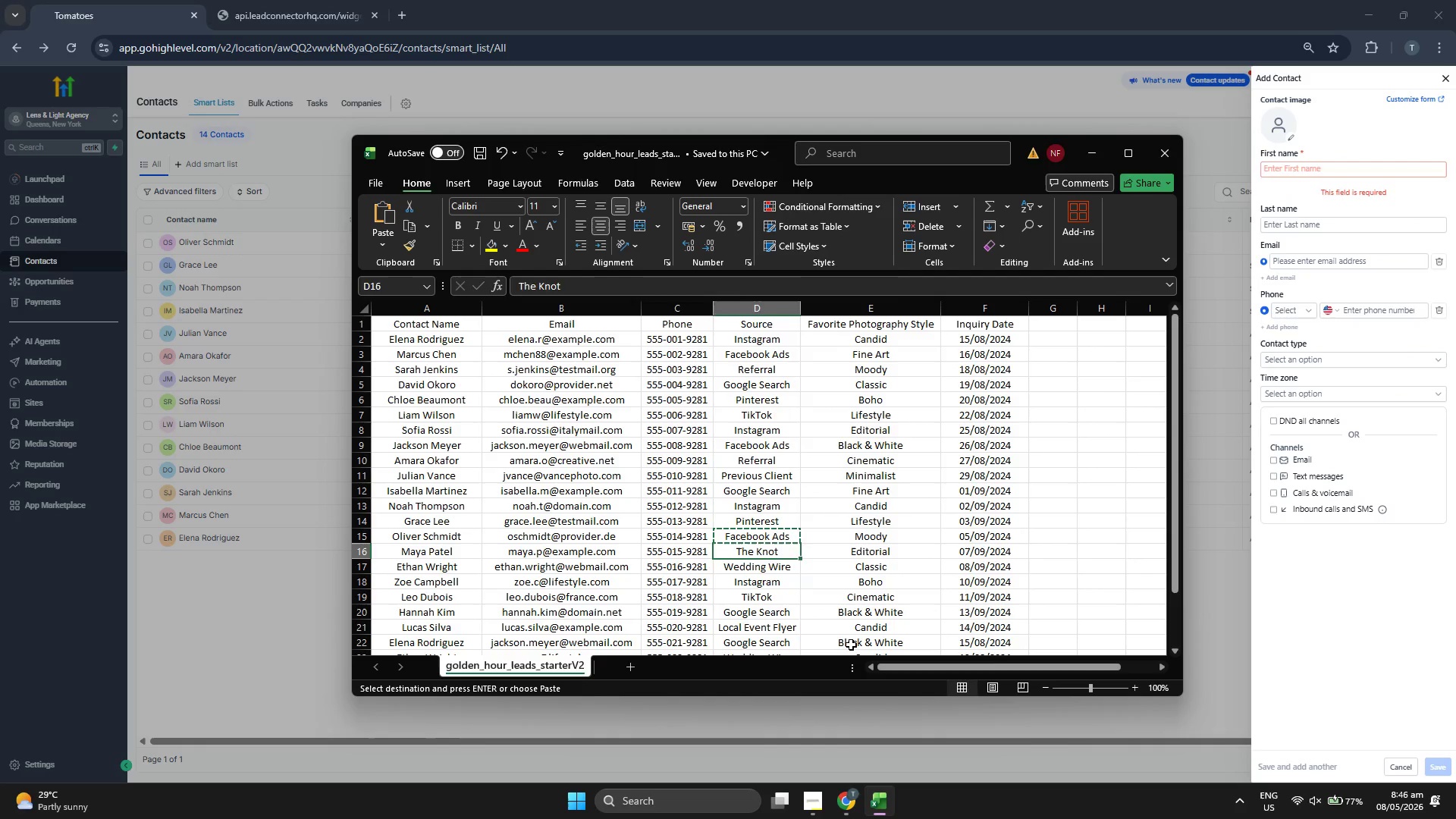 
key(ArrowLeft)
 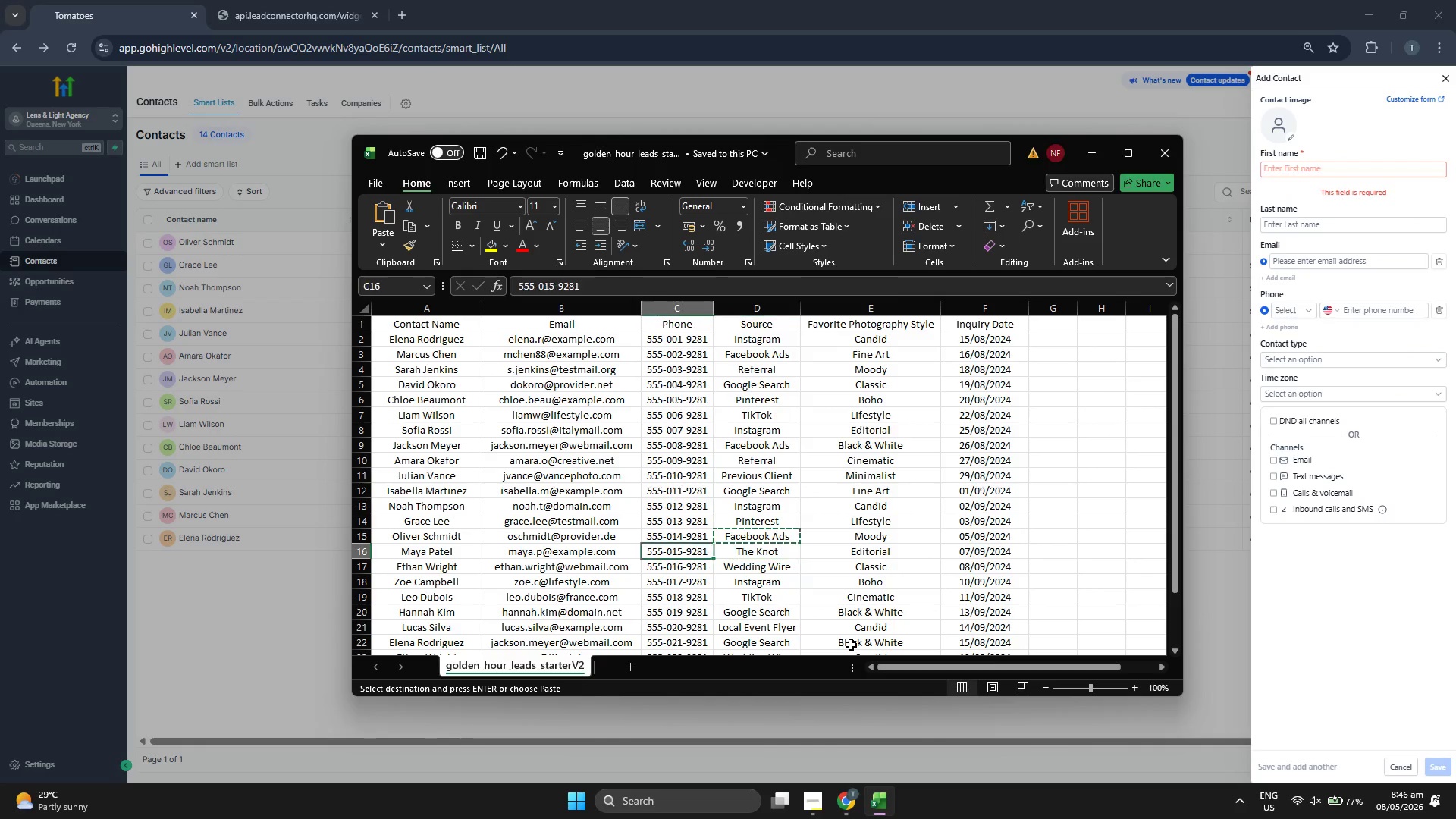 
key(ArrowLeft)
 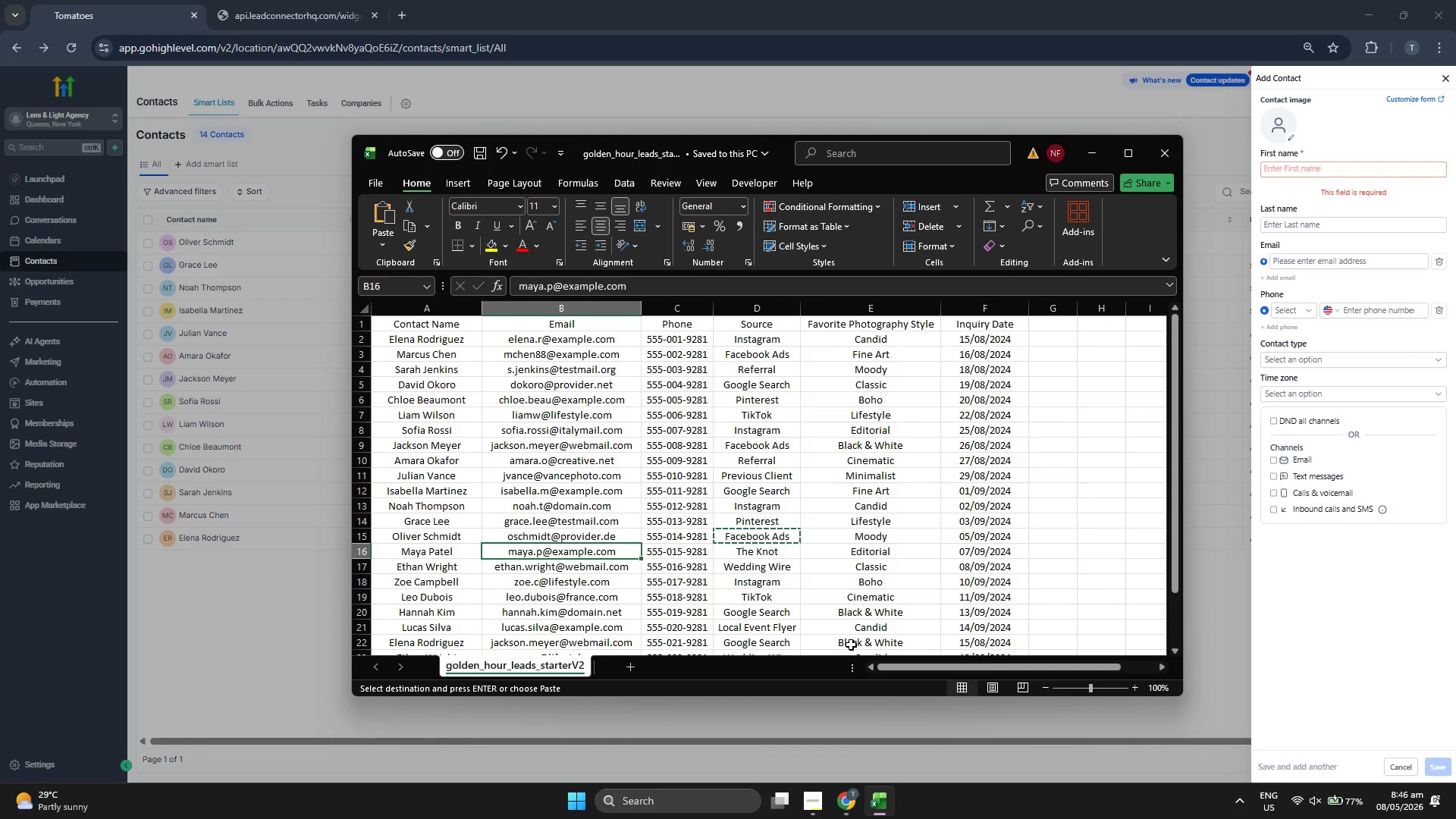 
key(Control+ControlLeft)
 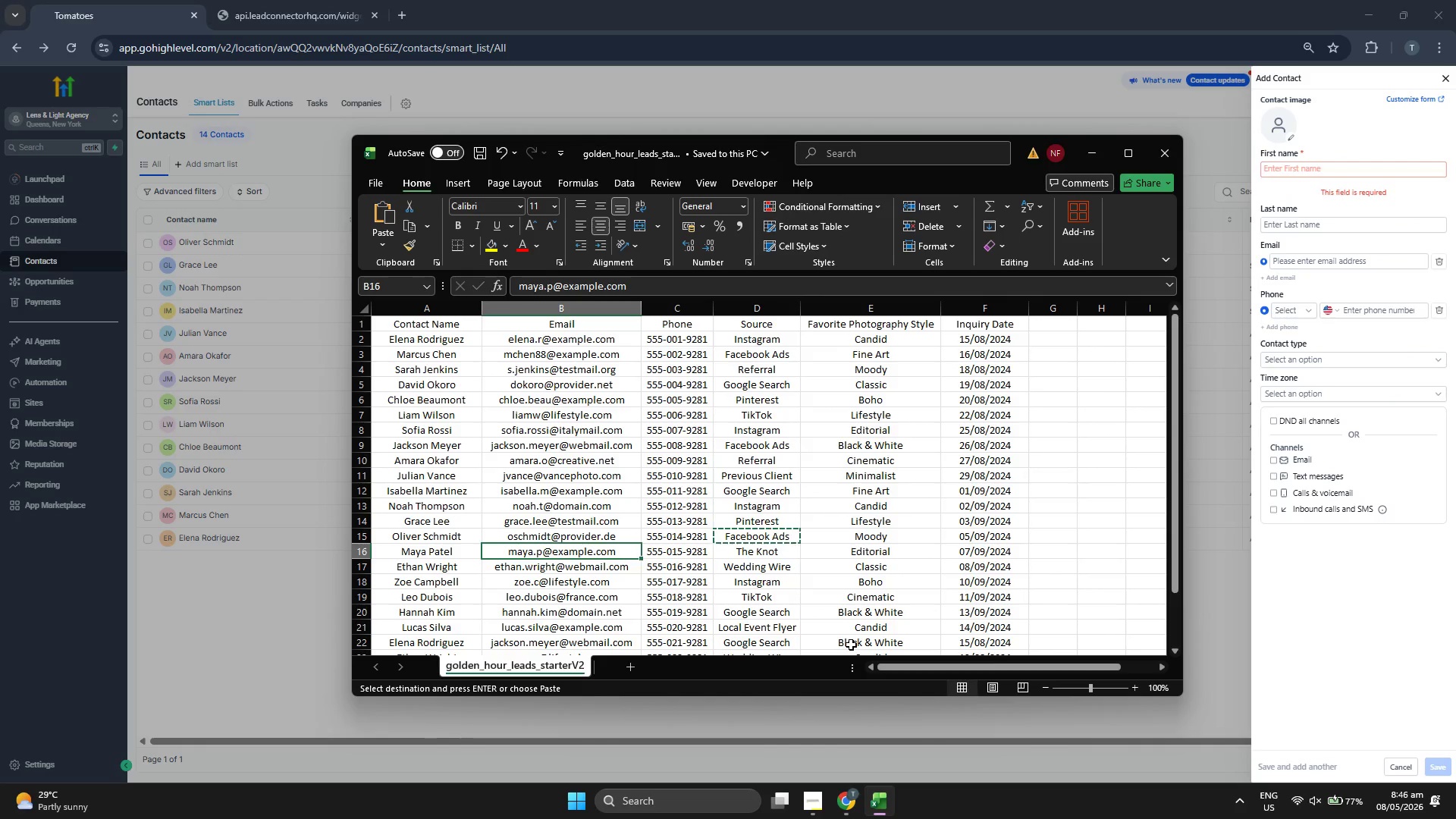 
key(Control+C)
 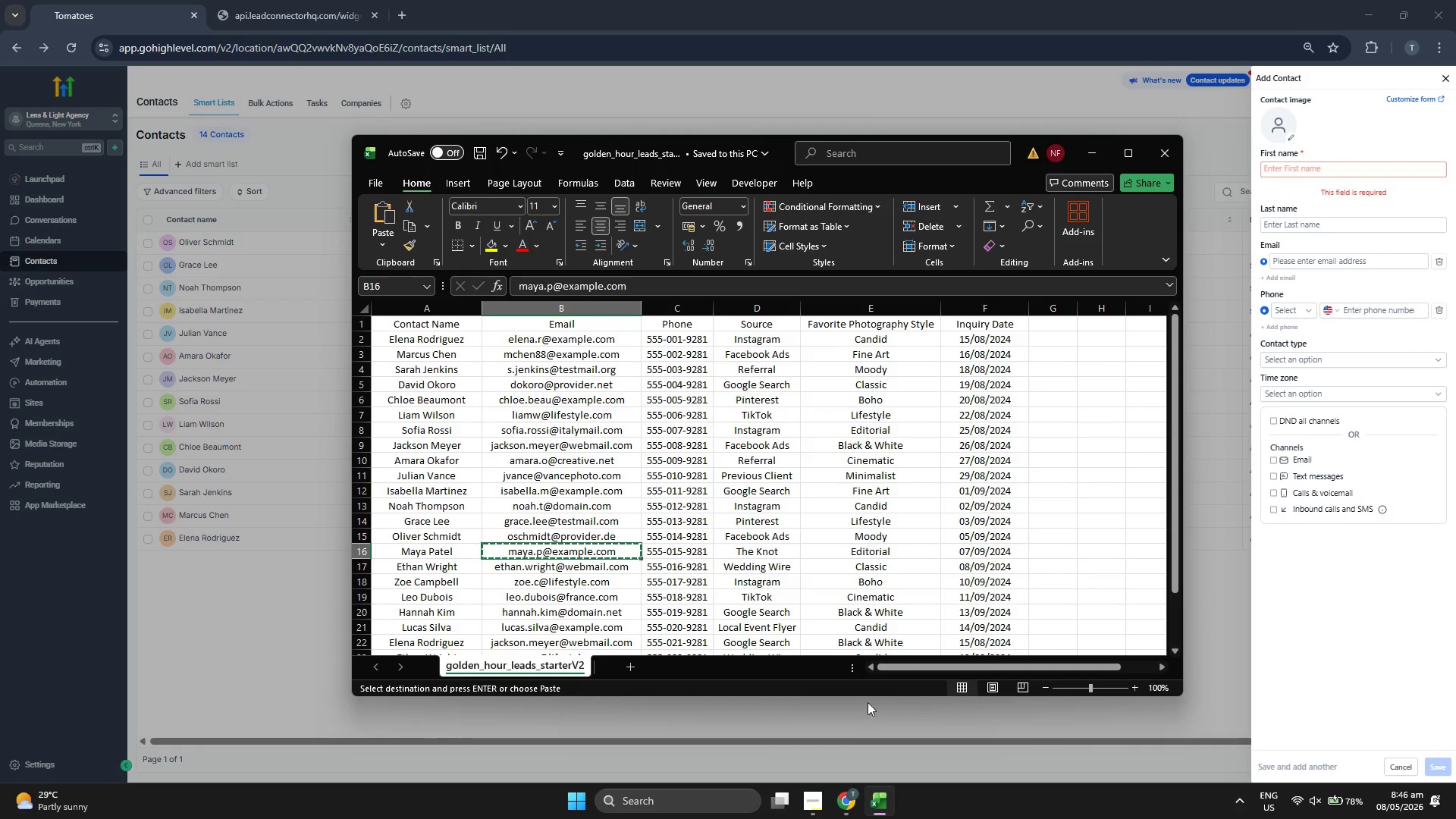 
scroll: coordinate [771, 516], scroll_direction: down, amount: 2.0
 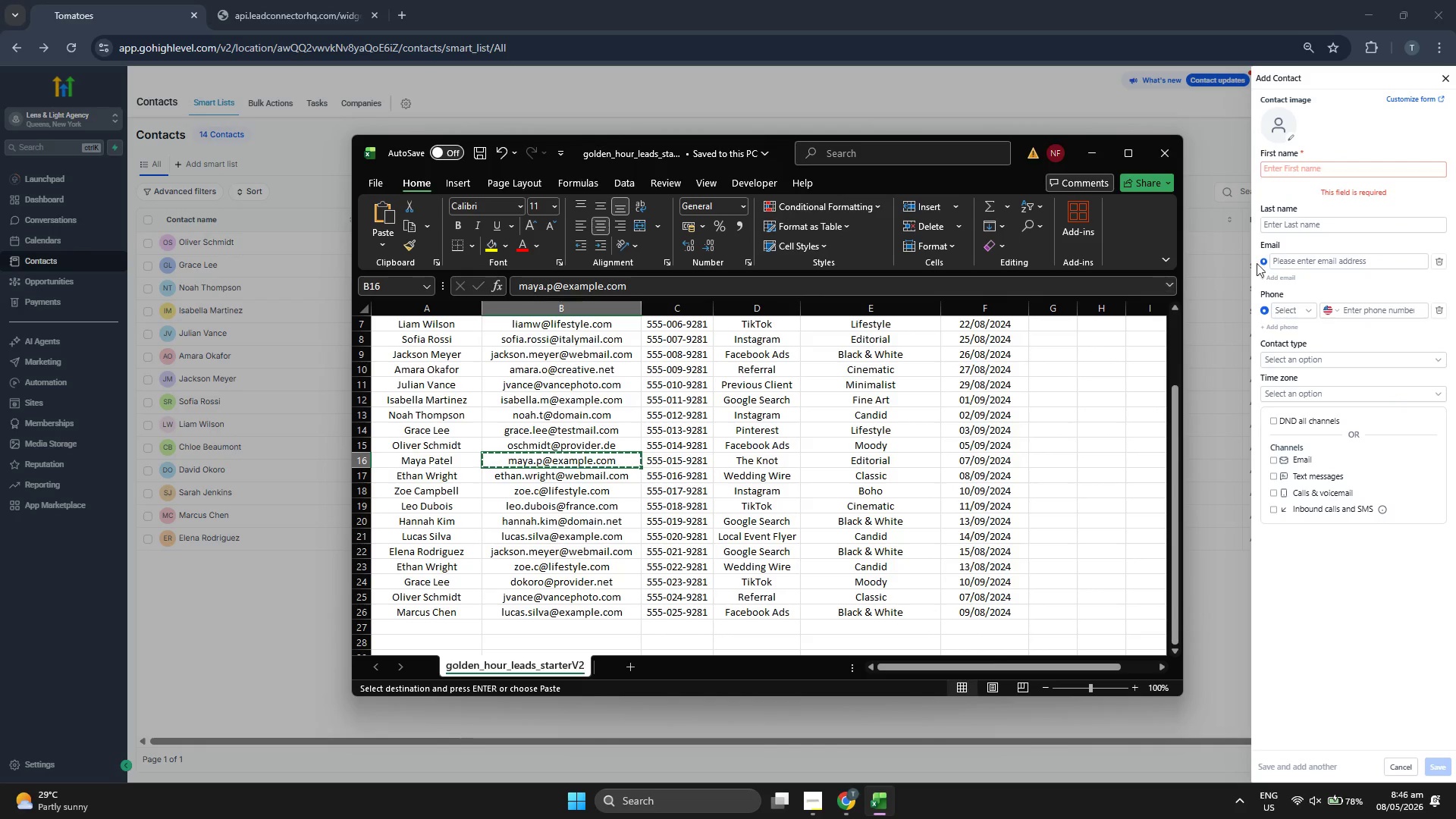 
left_click([1318, 266])
 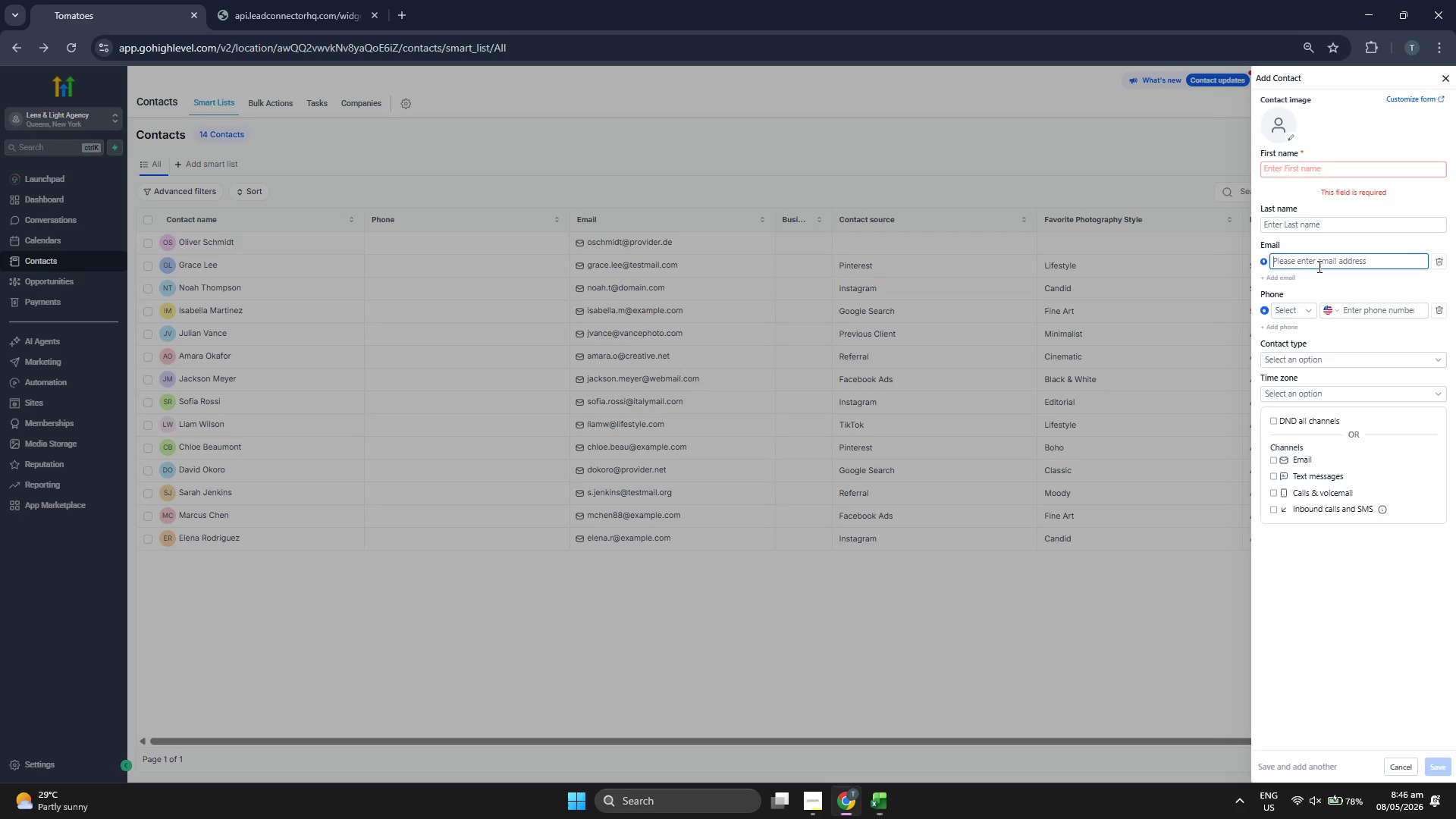 
key(Control+V)
 